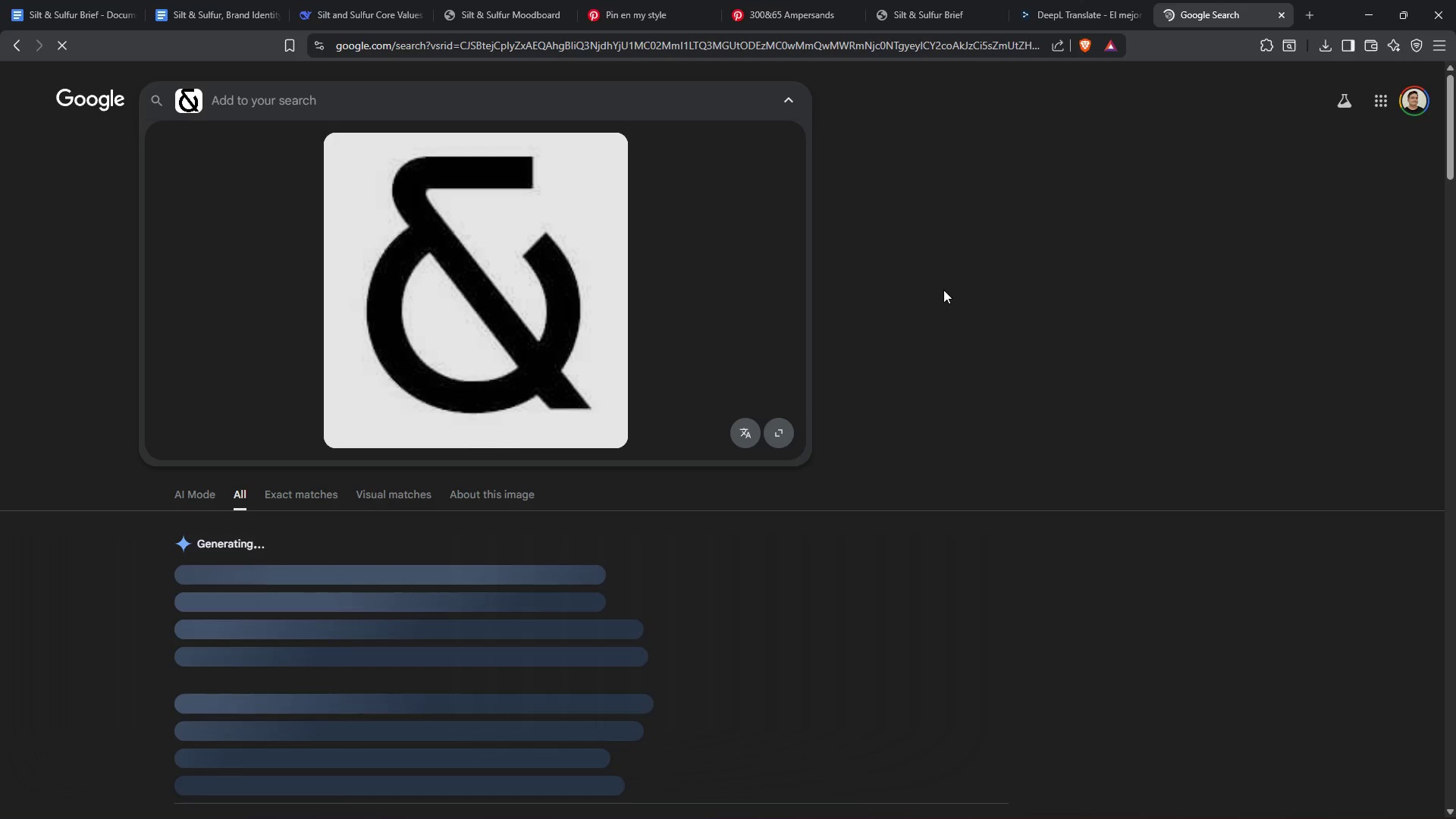 
wait(6.67)
 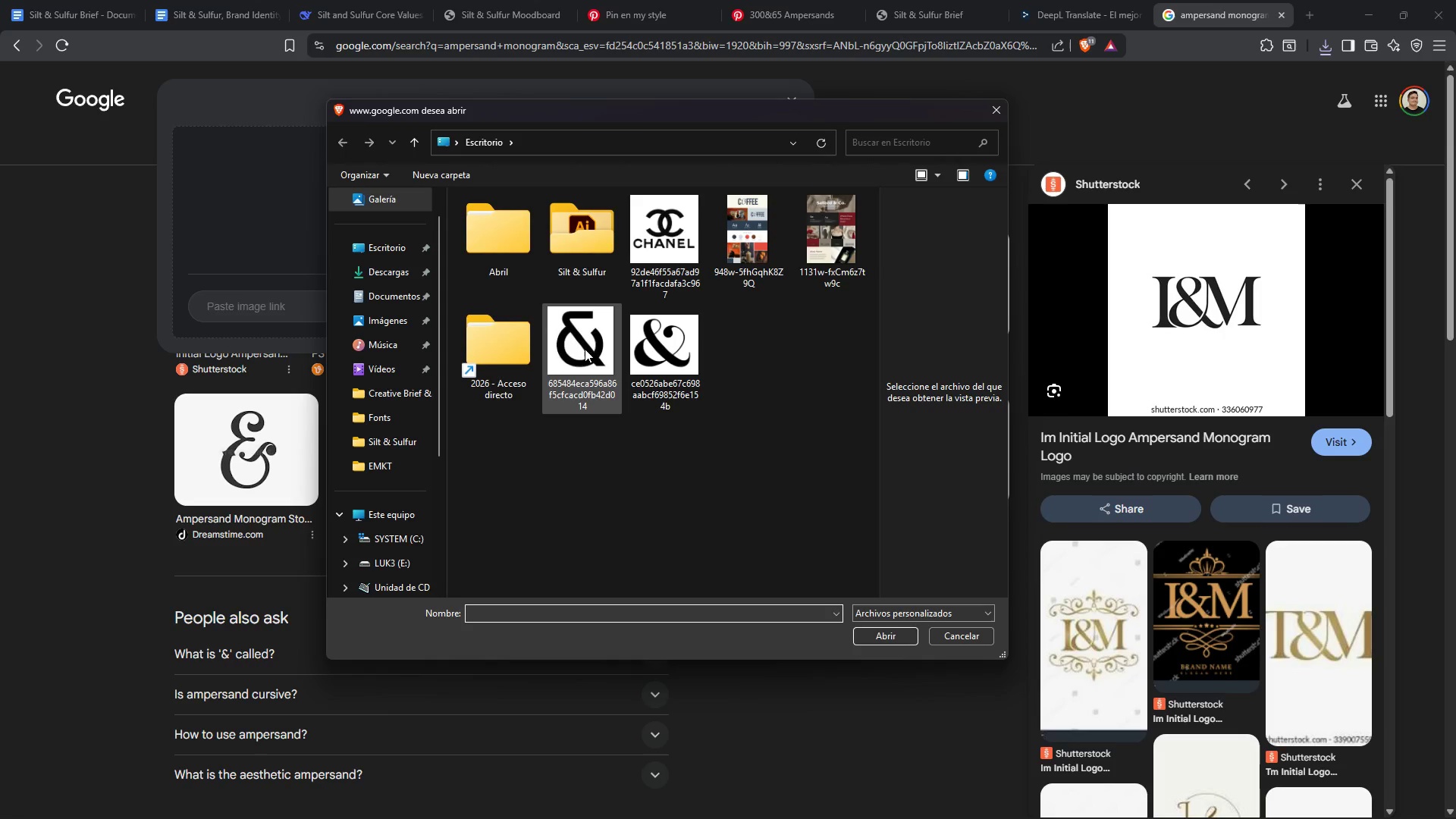 
scroll: coordinate [857, 576], scroll_direction: down, amount: 11.0
 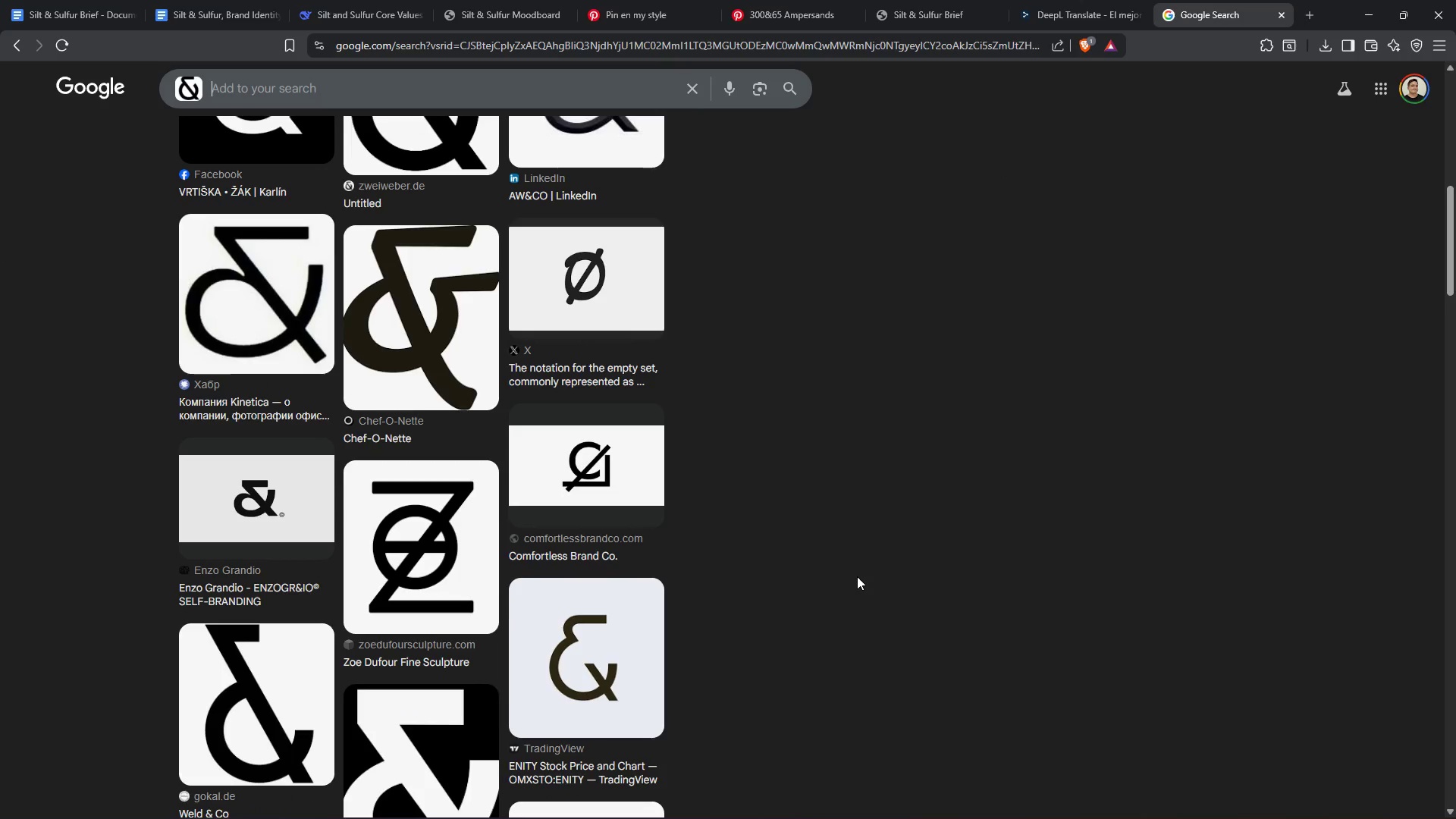 
scroll: coordinate [857, 575], scroll_direction: up, amount: 6.0
 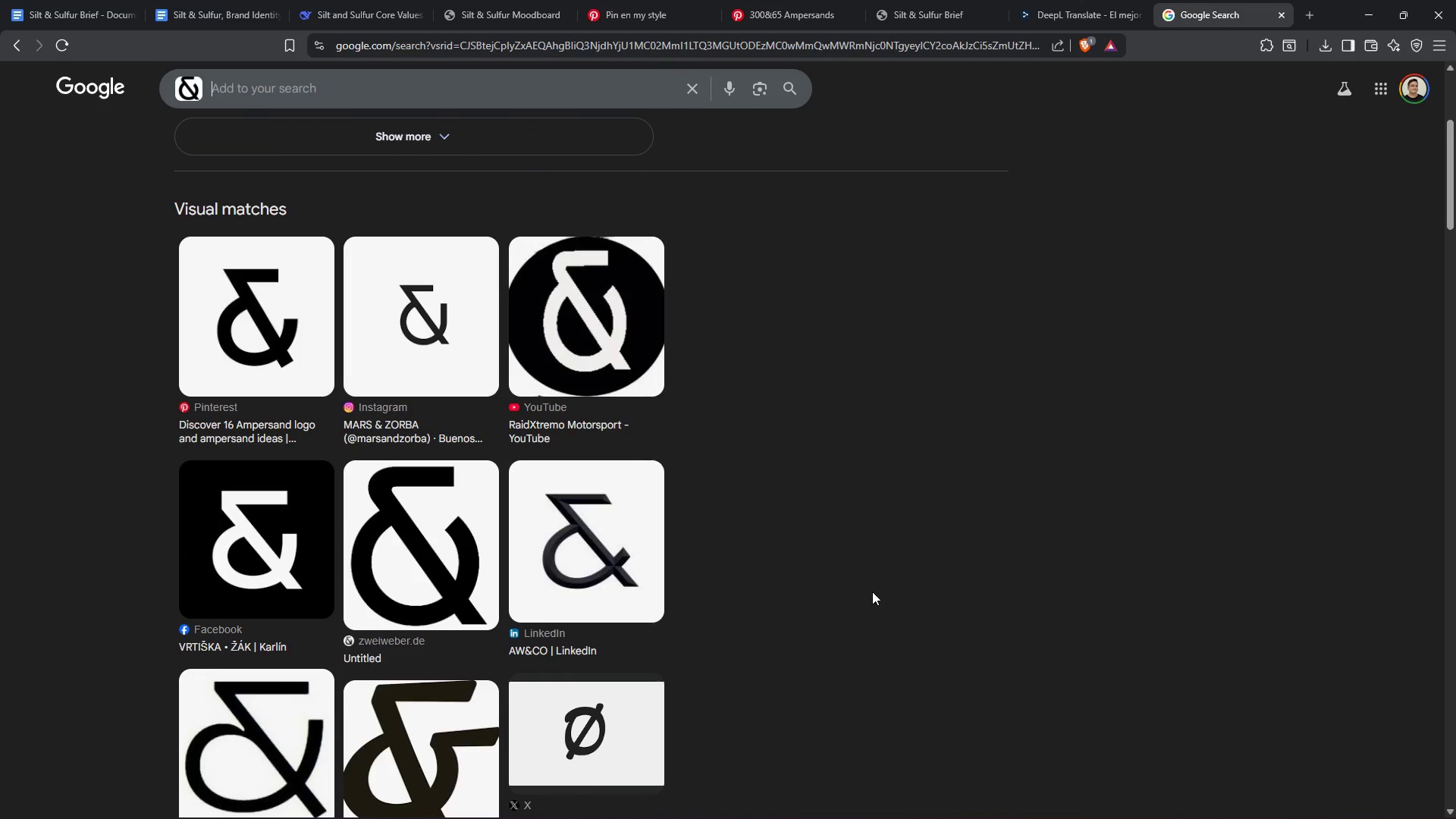 
wait(8.75)
 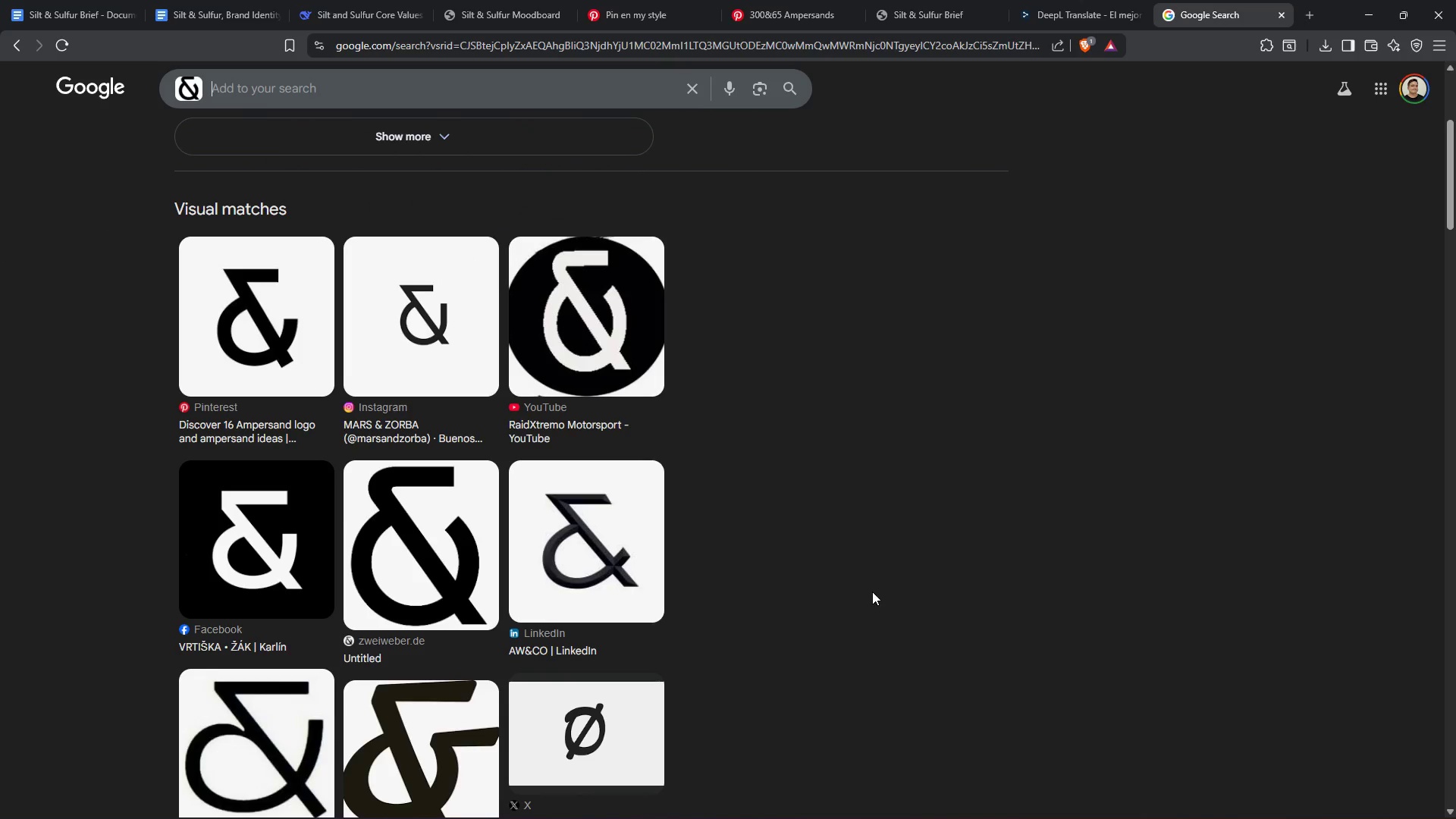 
right_click([400, 429])
 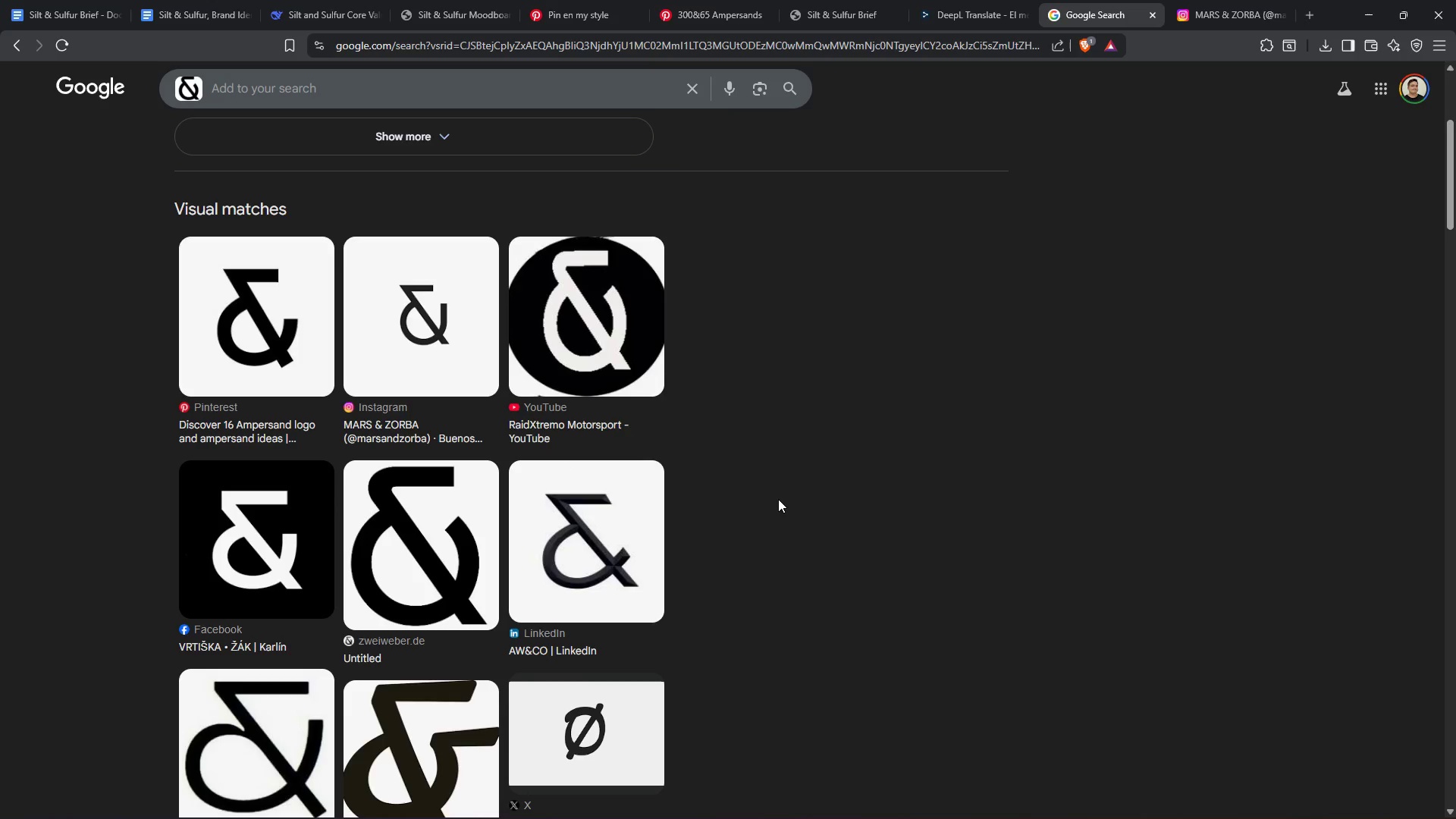 
left_click([1249, 0])
 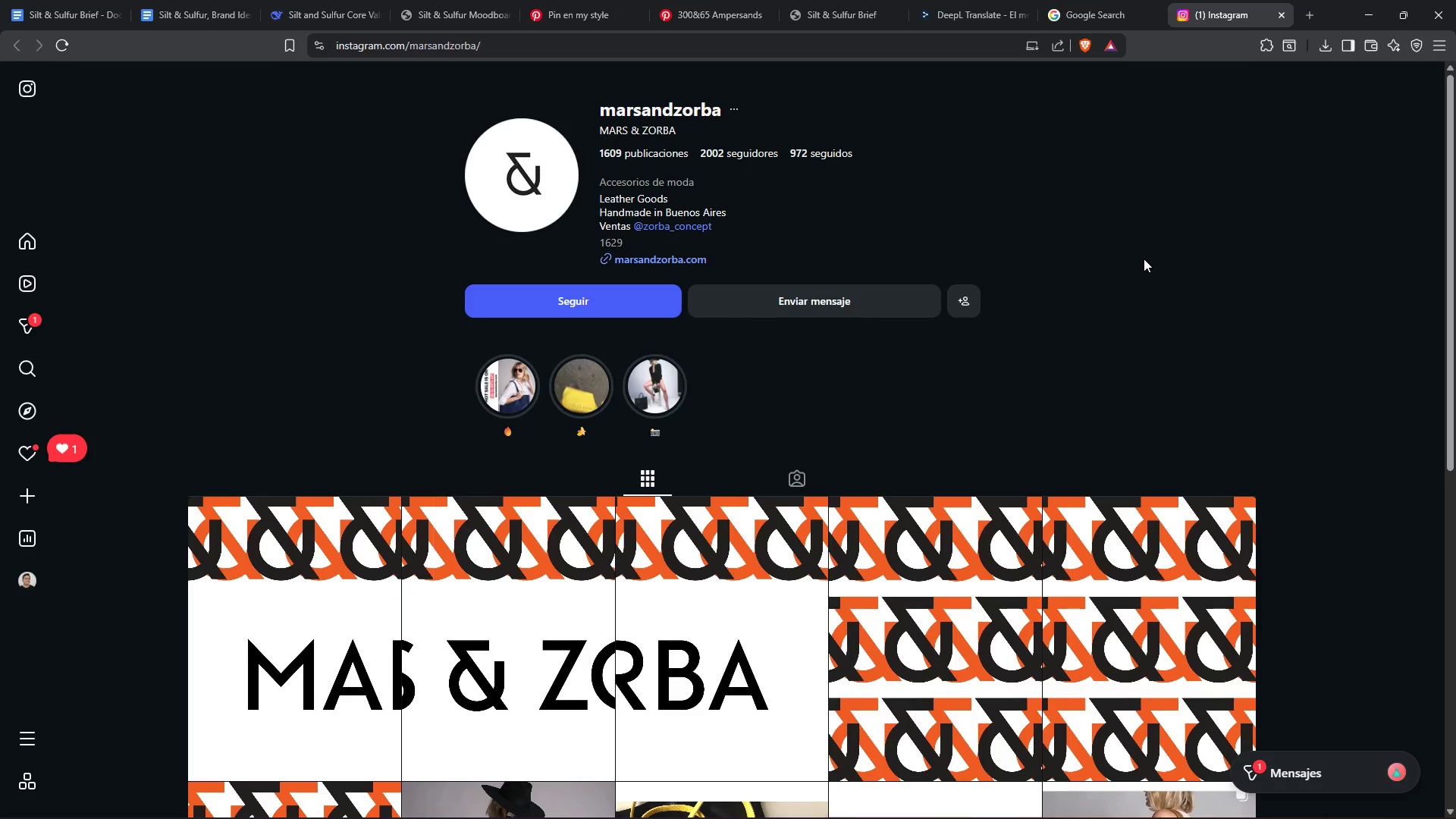 
left_click([1278, 14])
 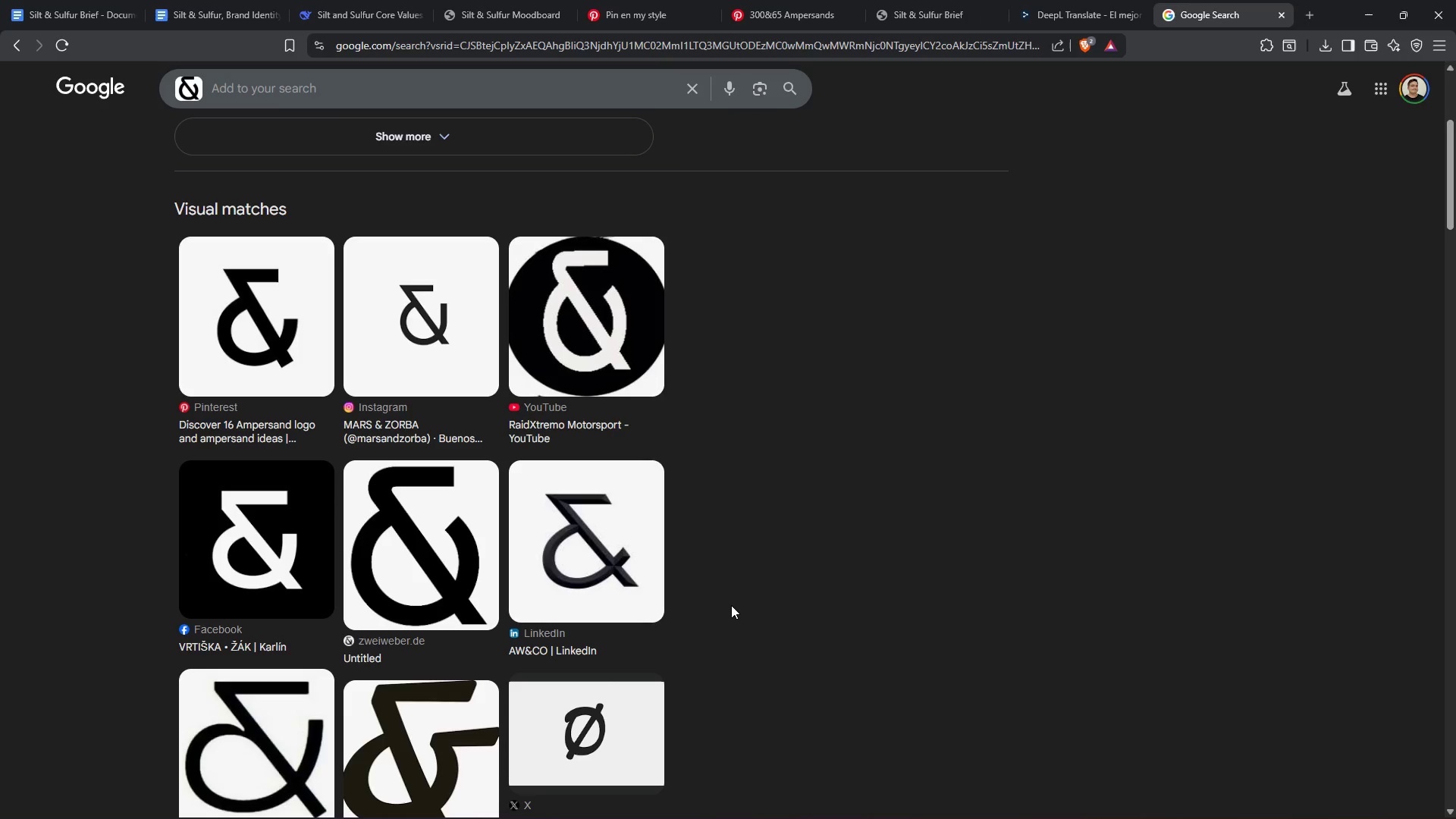 
scroll: coordinate [753, 598], scroll_direction: down, amount: 19.0
 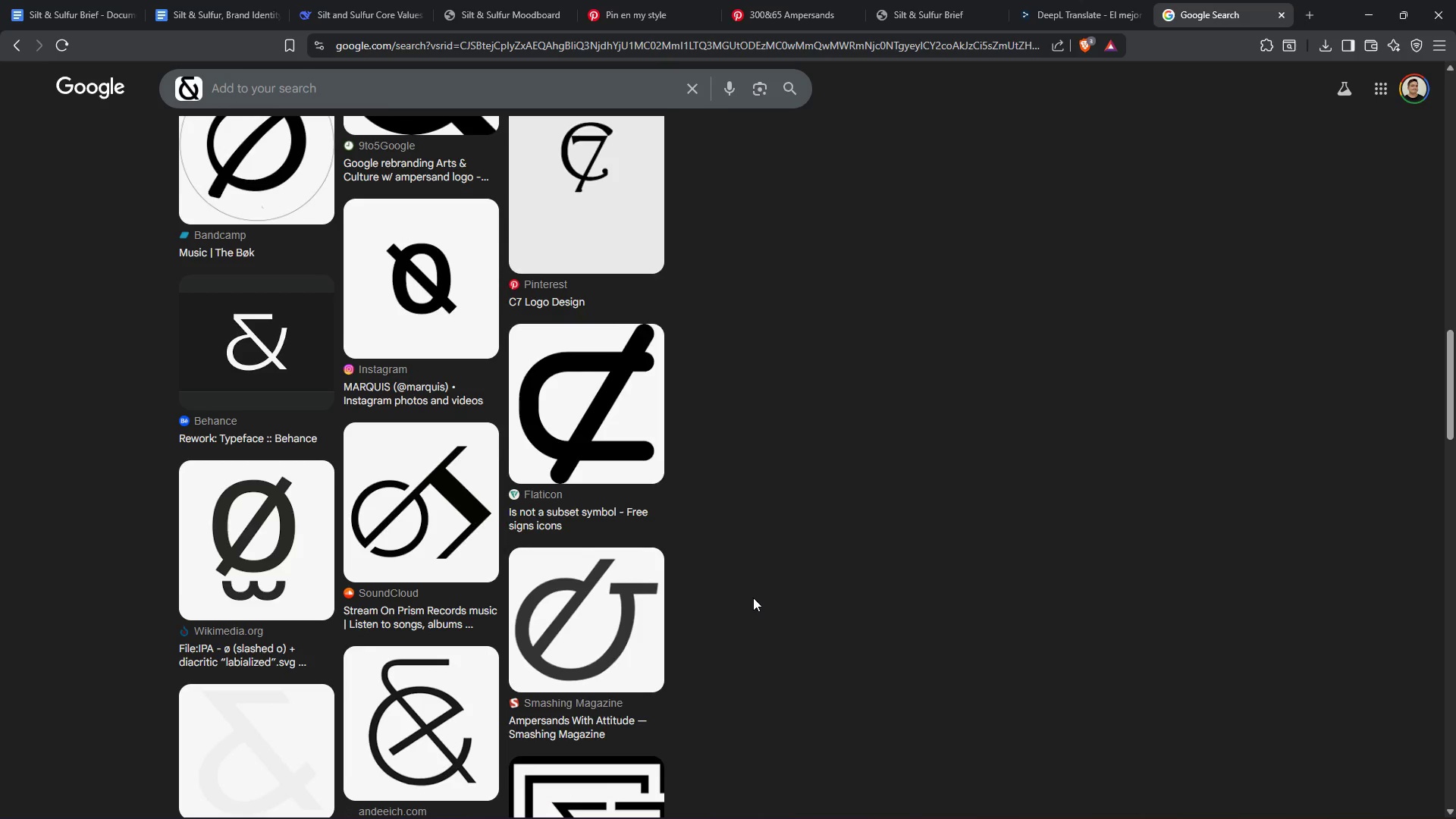 
scroll: coordinate [848, 518], scroll_direction: up, amount: 23.0
 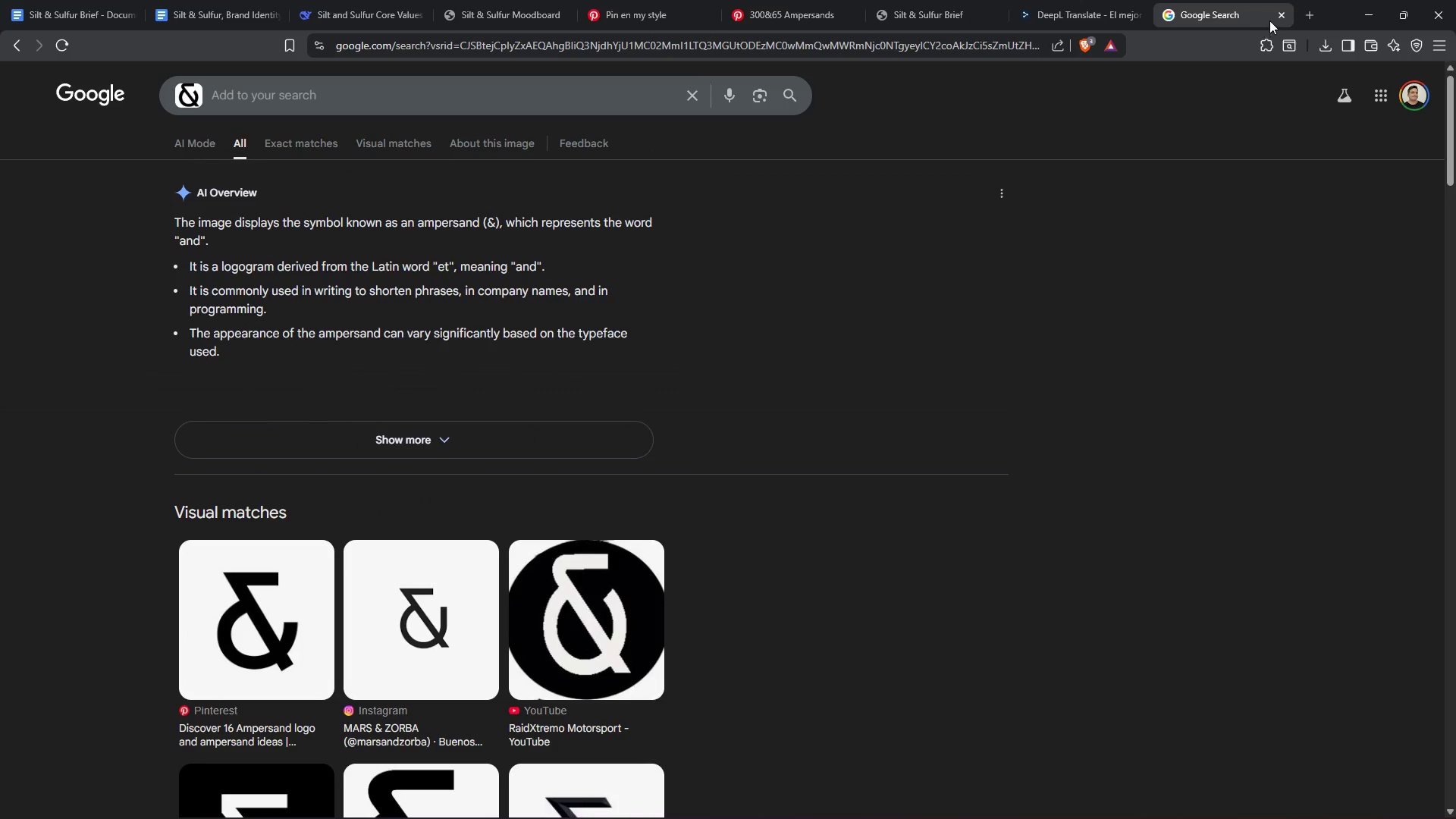 
left_click([1276, 18])
 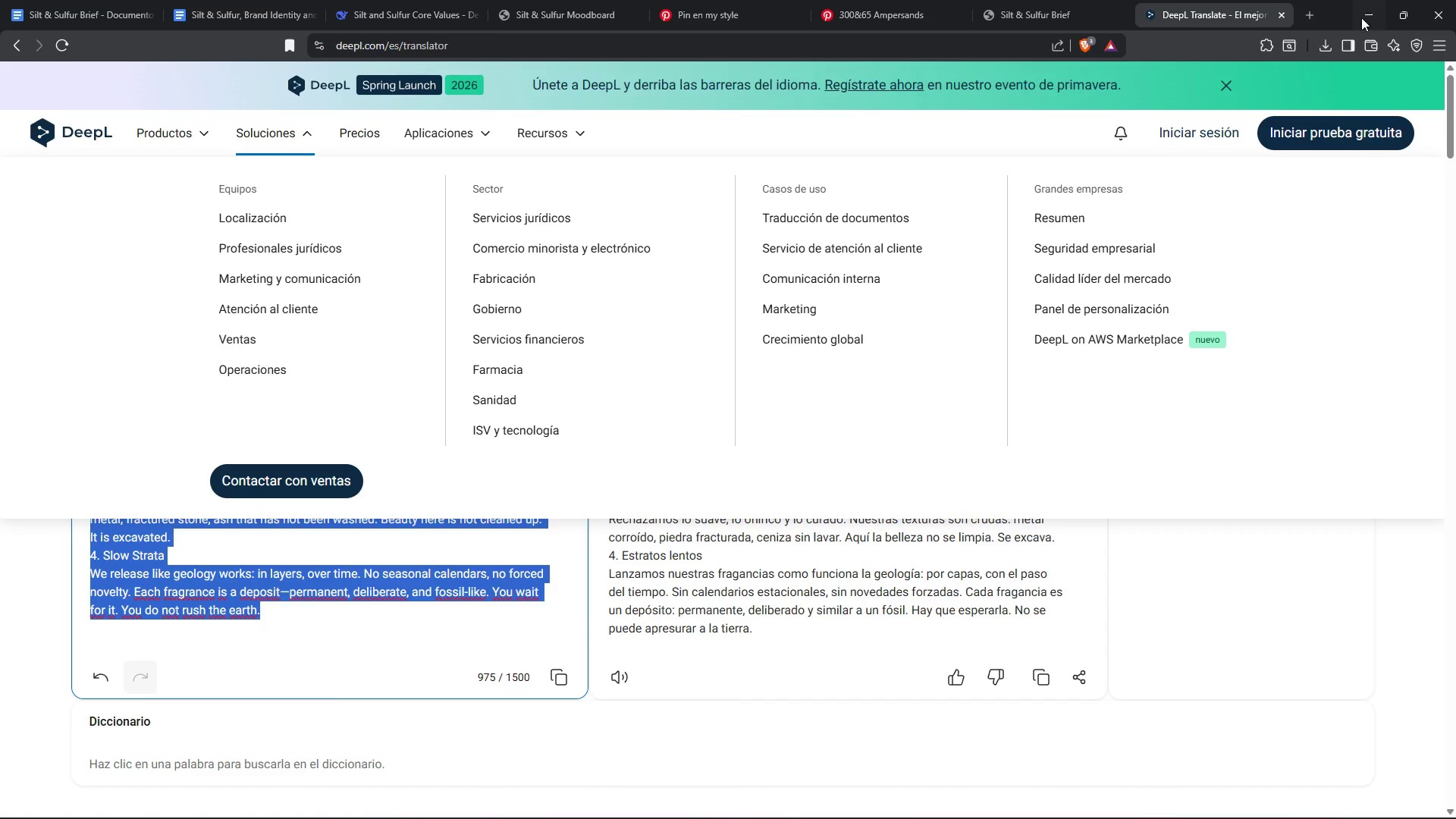 
left_click([1362, 16])
 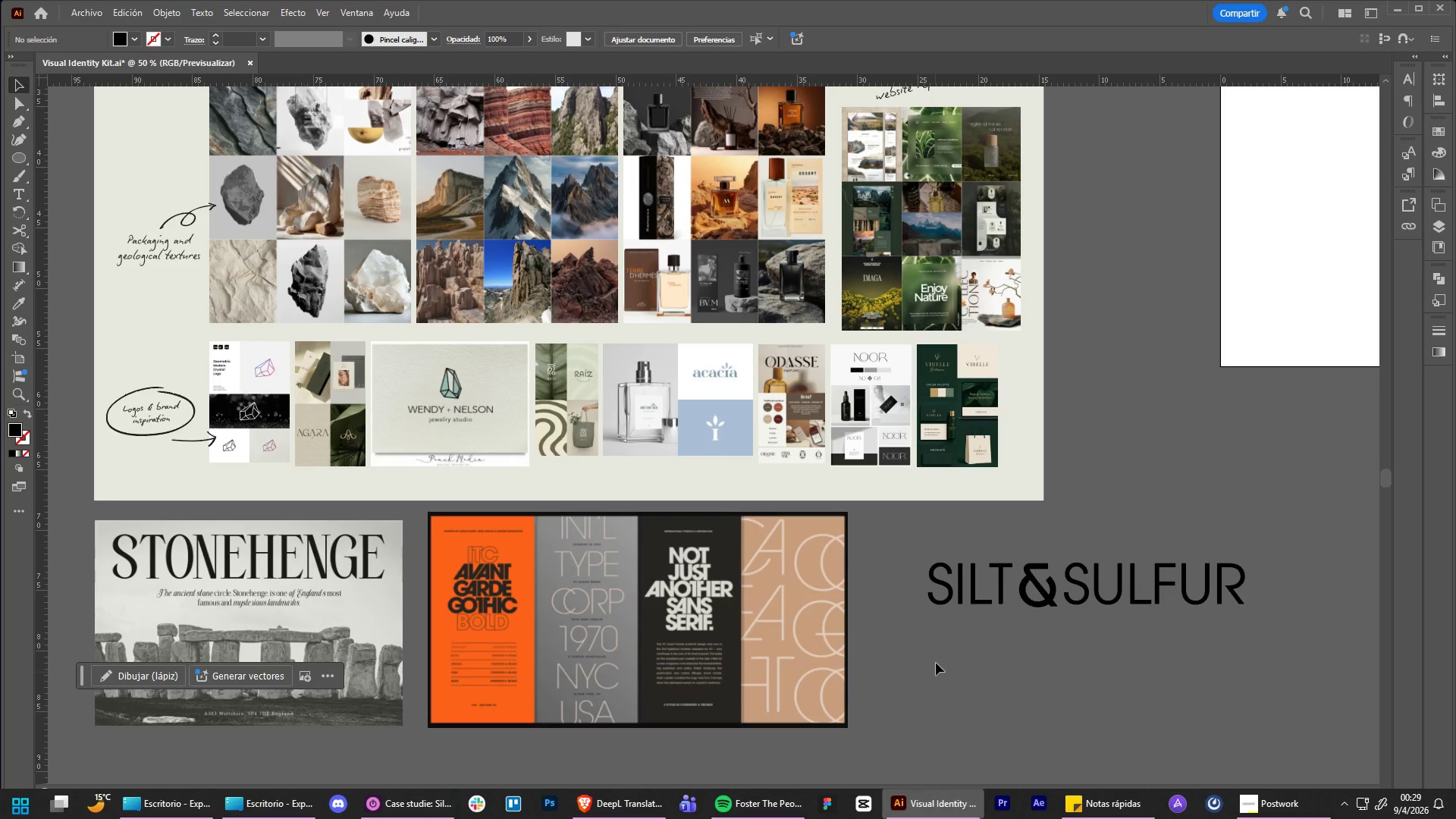 
scroll: coordinate [1096, 630], scroll_direction: down, amount: 12.0
 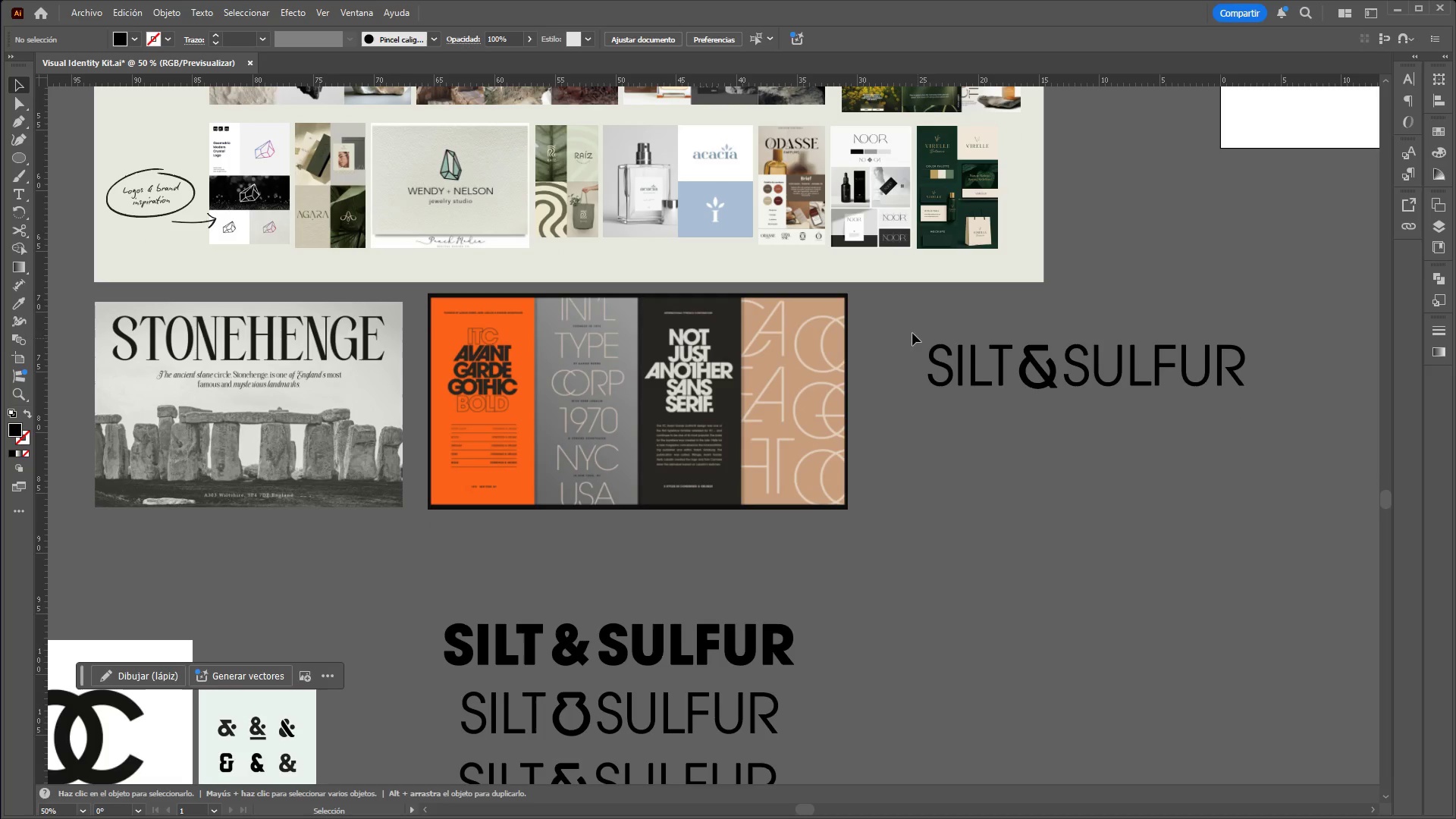 
left_click_drag(start_coordinate=[914, 331], to_coordinate=[1283, 396])
 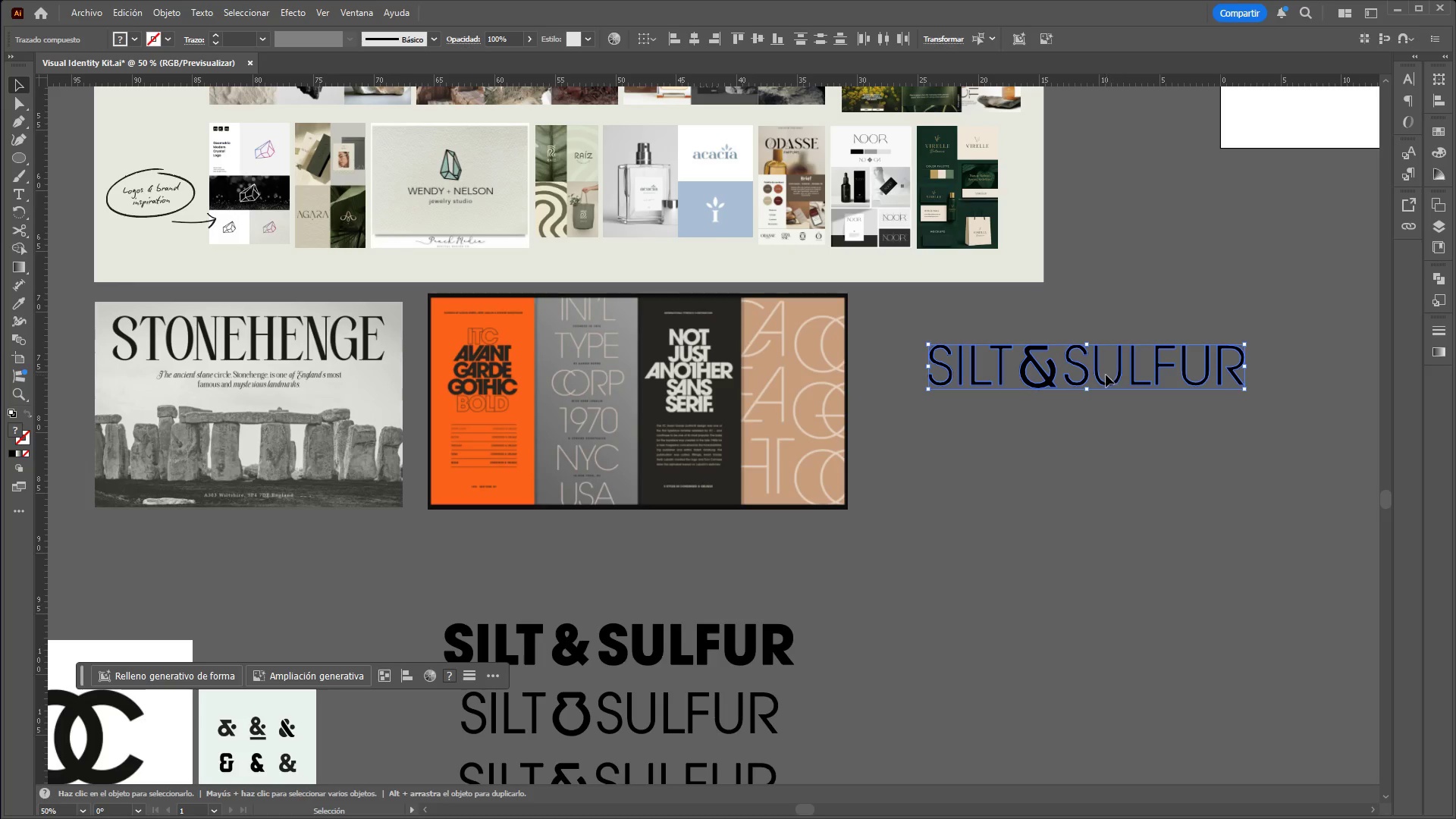 
left_click_drag(start_coordinate=[1098, 375], to_coordinate=[1072, 390])
 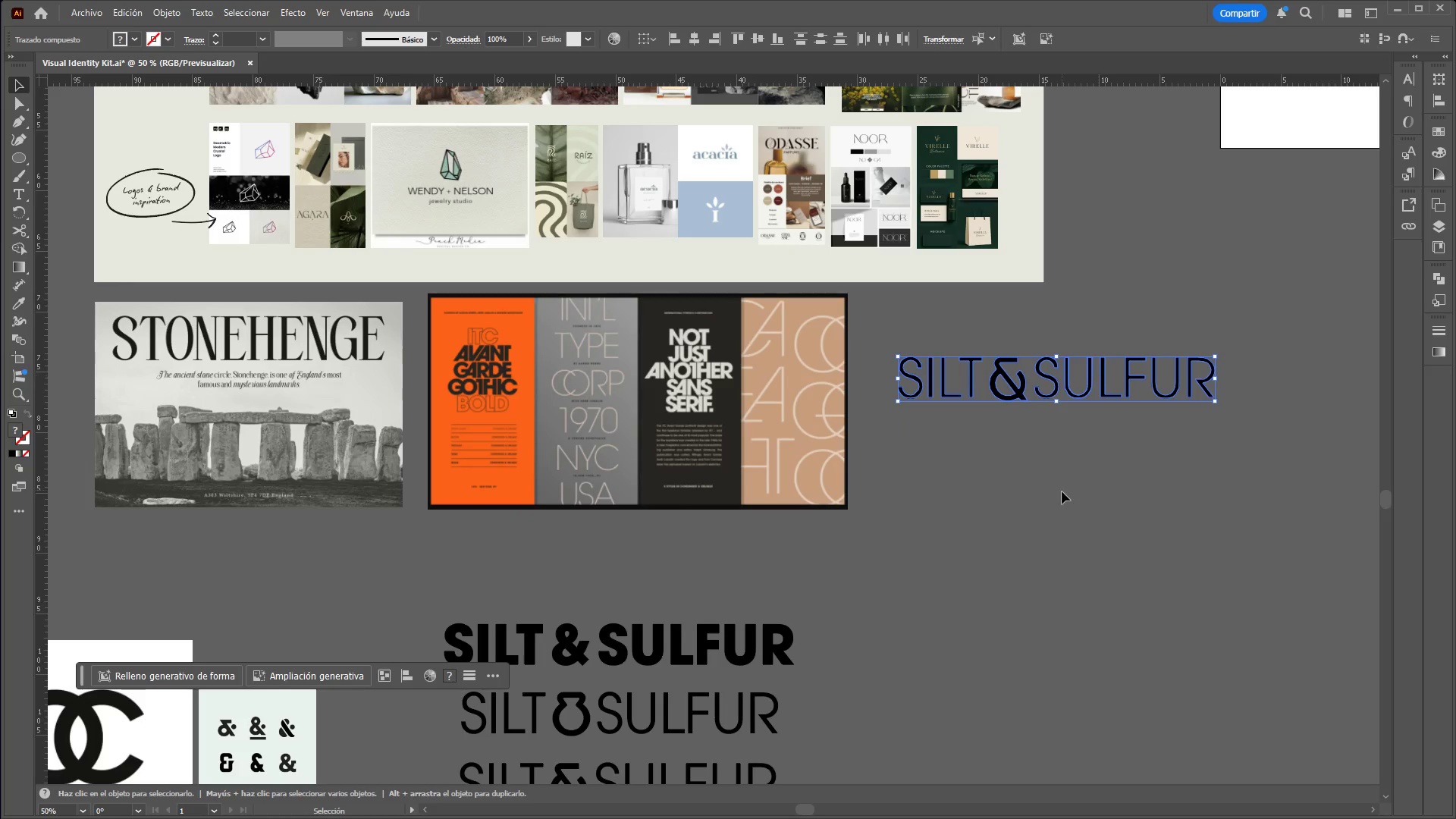 
left_click([1062, 491])
 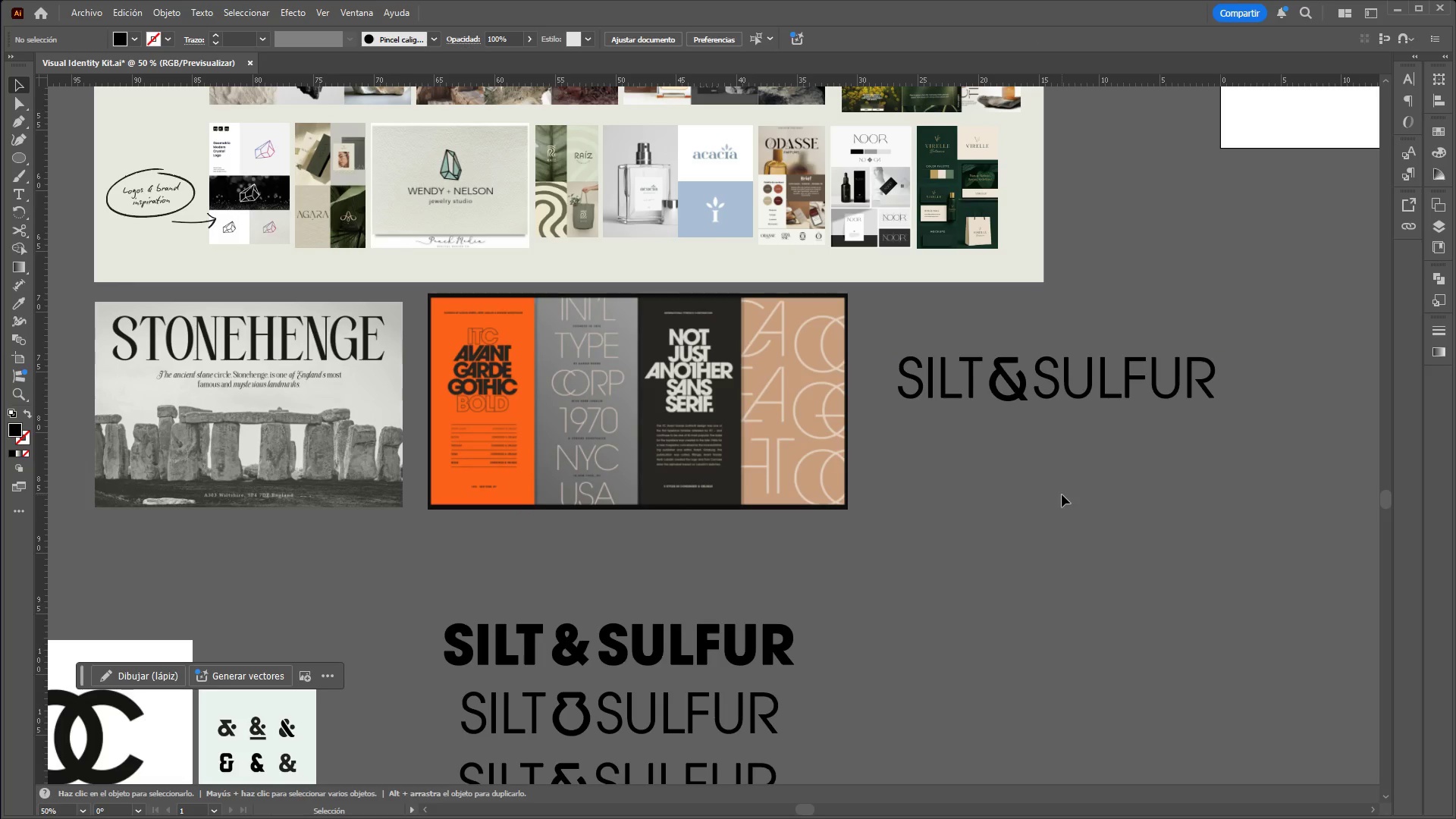 
wait(7.52)
 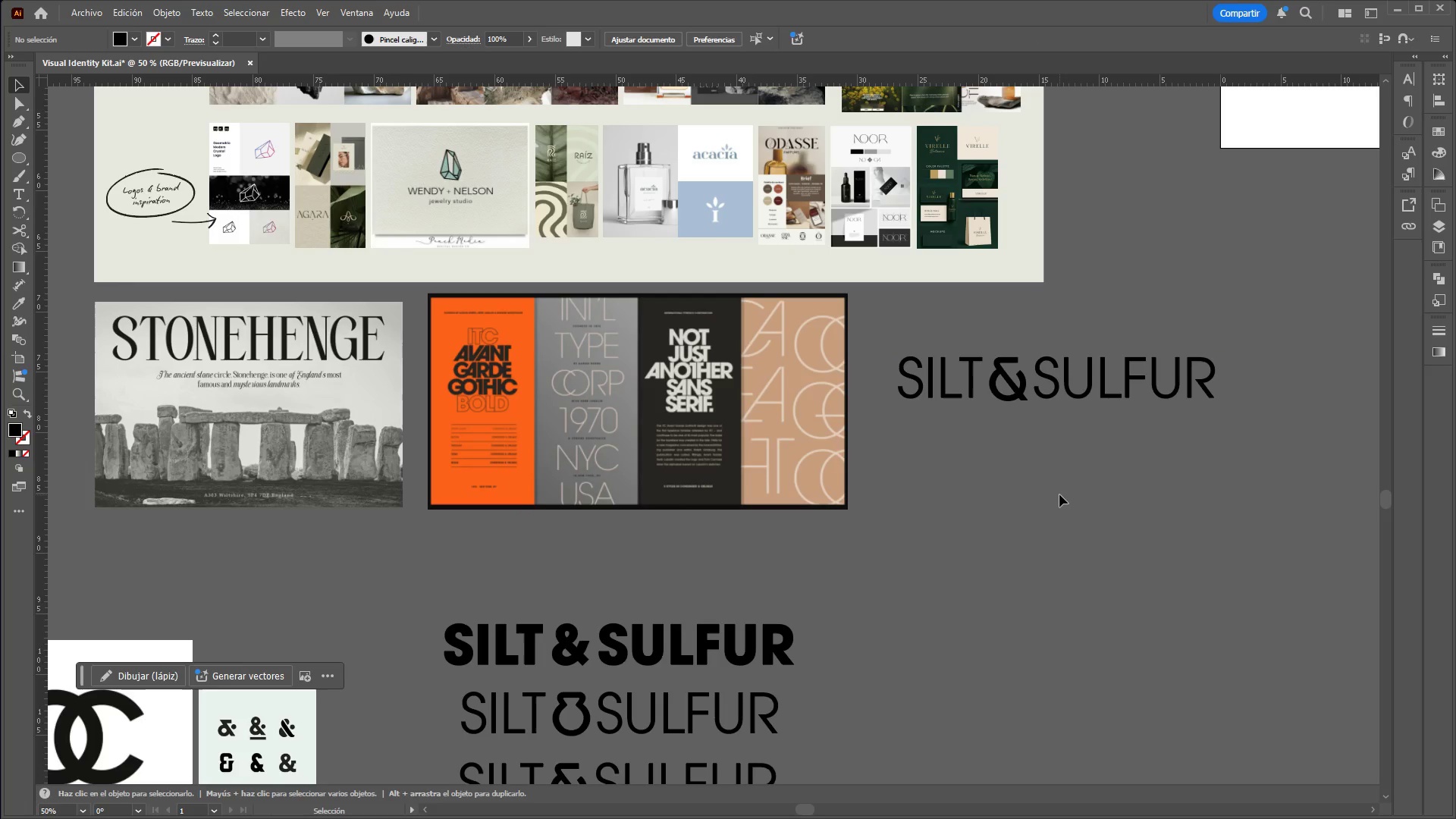 
left_click([1012, 383])
 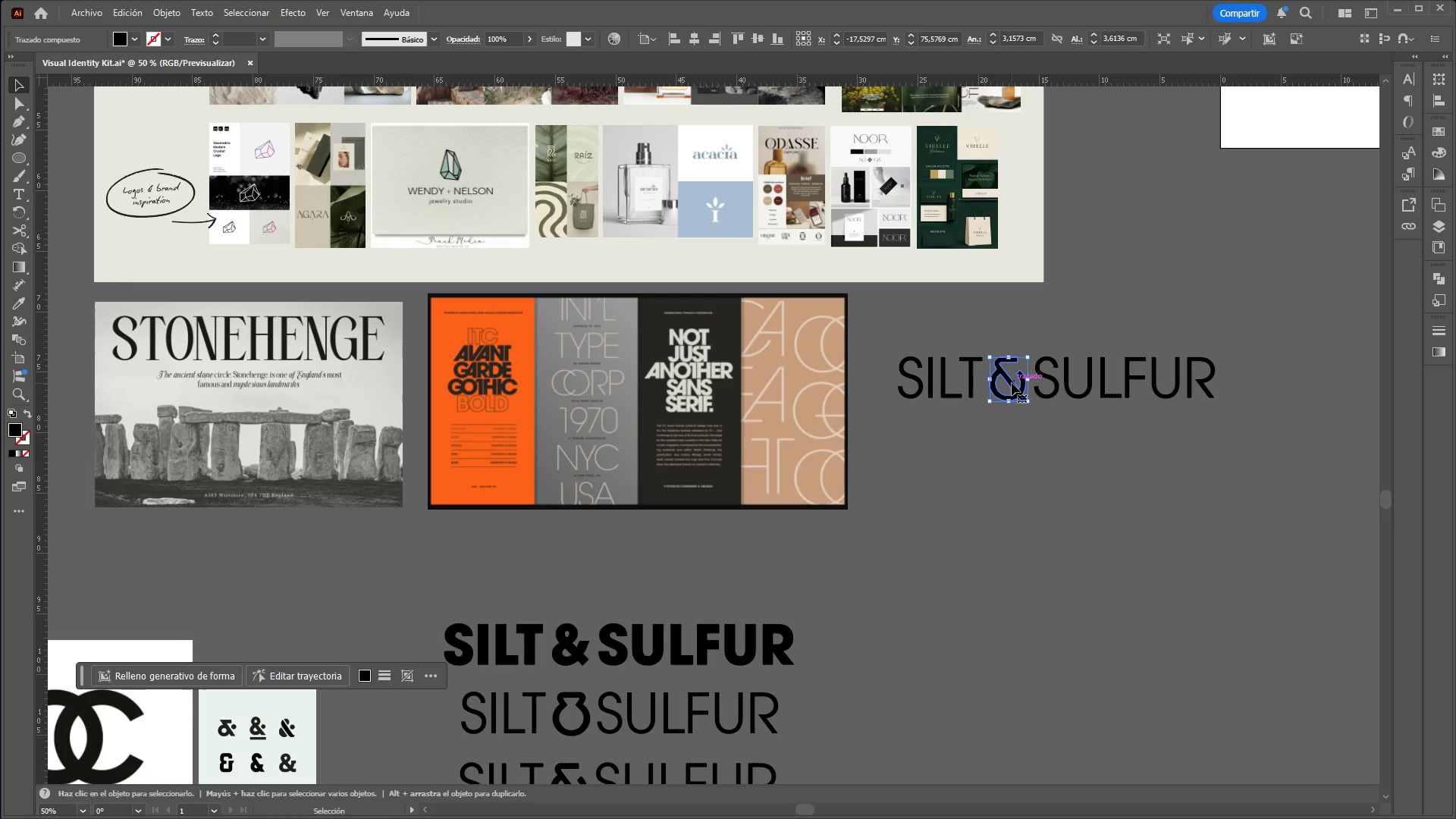 
key(Control+C)
 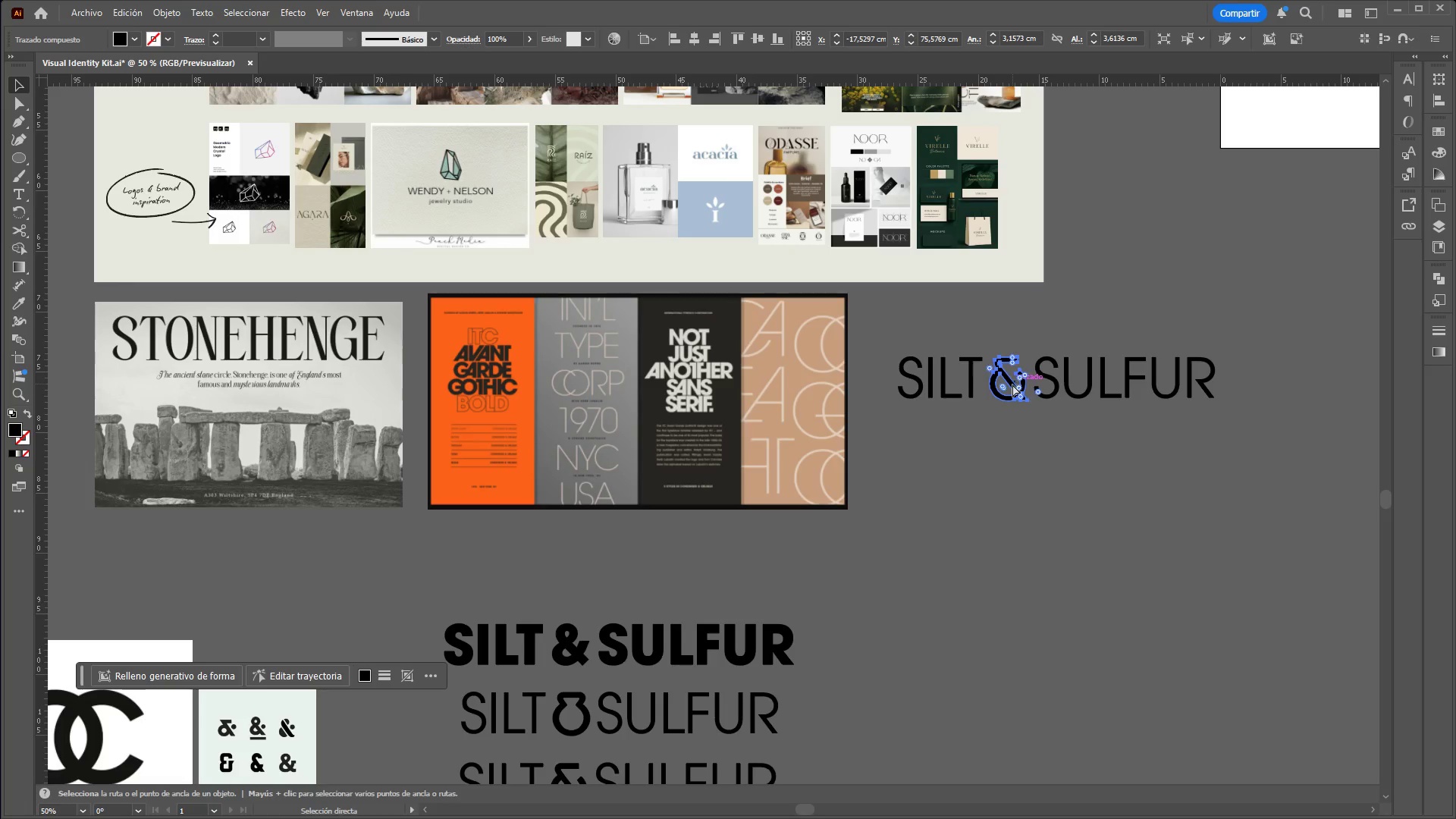 
key(Control+V)
 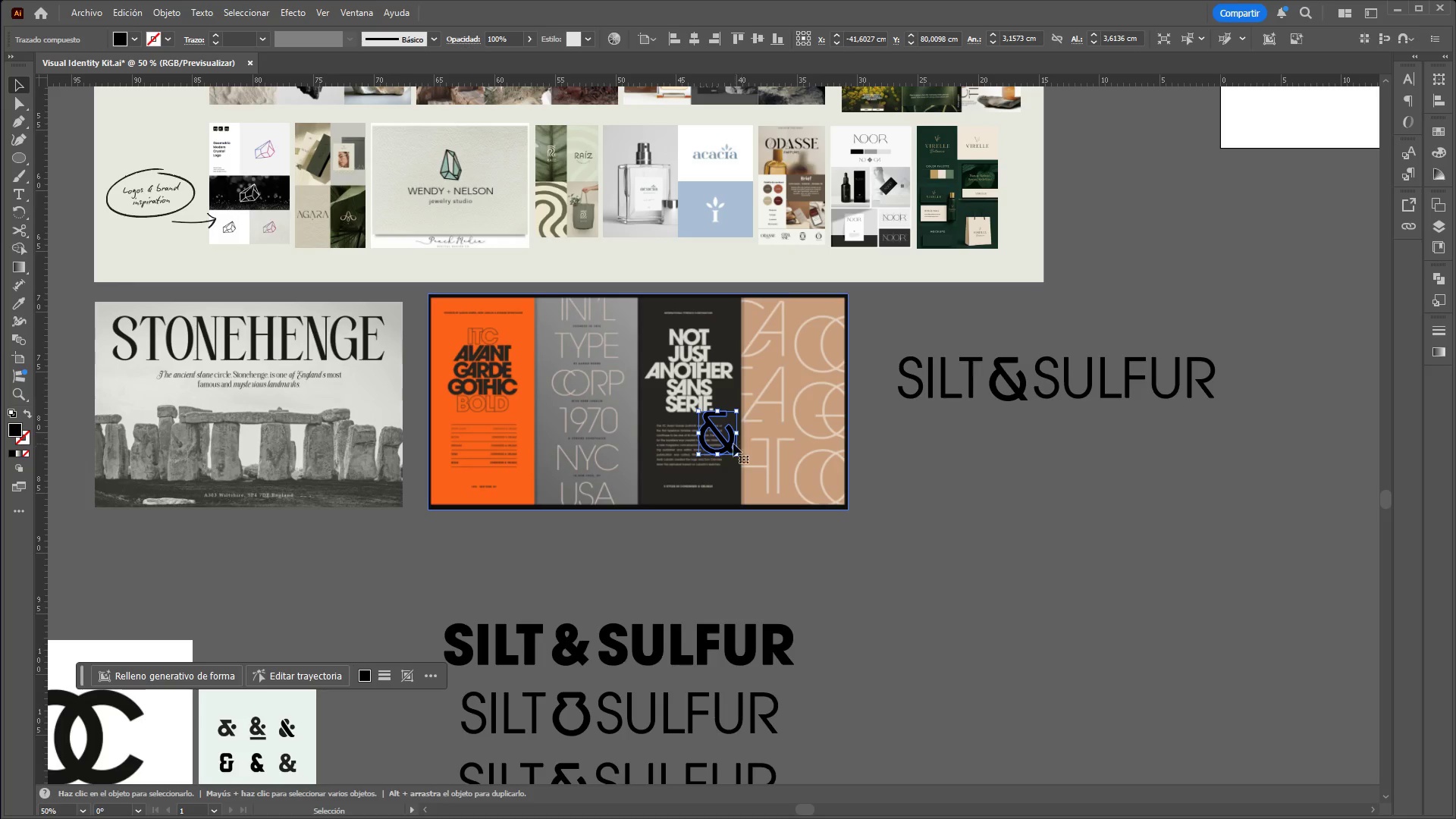 
left_click_drag(start_coordinate=[727, 442], to_coordinate=[1076, 469])
 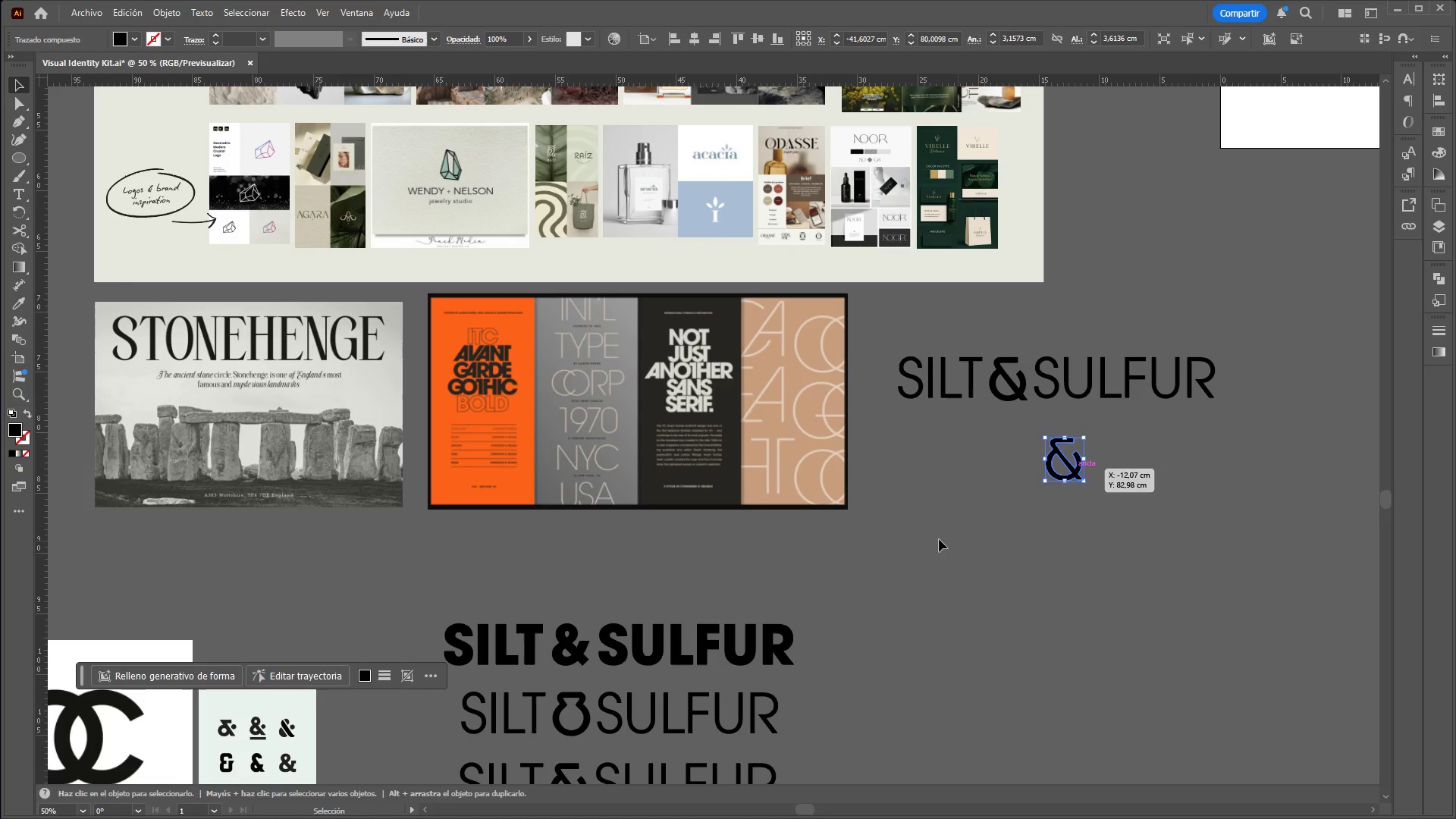 
hold_key(key=AltLeft, duration=0.98)
hold_key(key=ControlLeft, duration=1.06)
scroll: coordinate [1142, 485], scroll_direction: up, amount: 1.0
 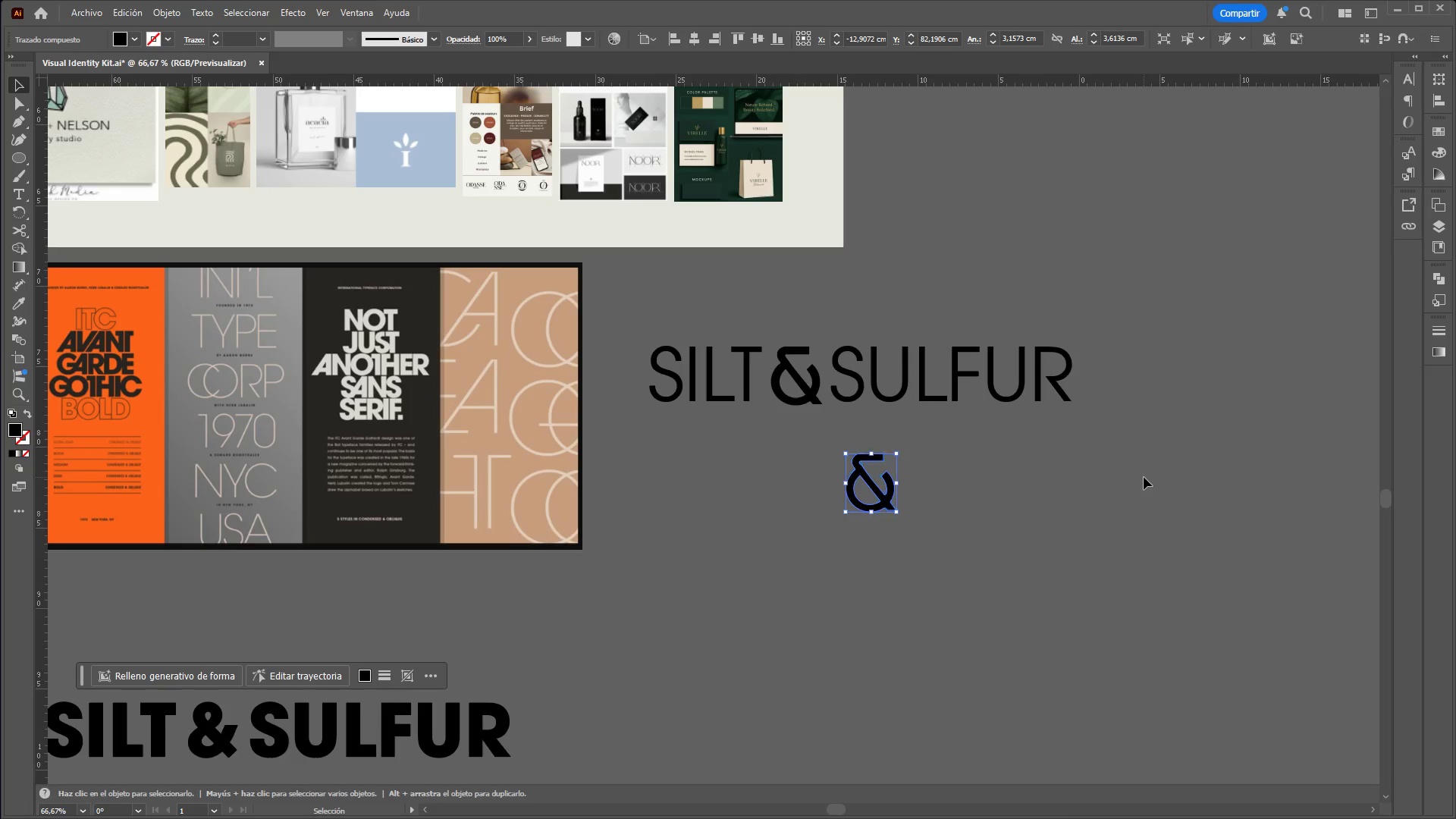 
left_click([1144, 477])
 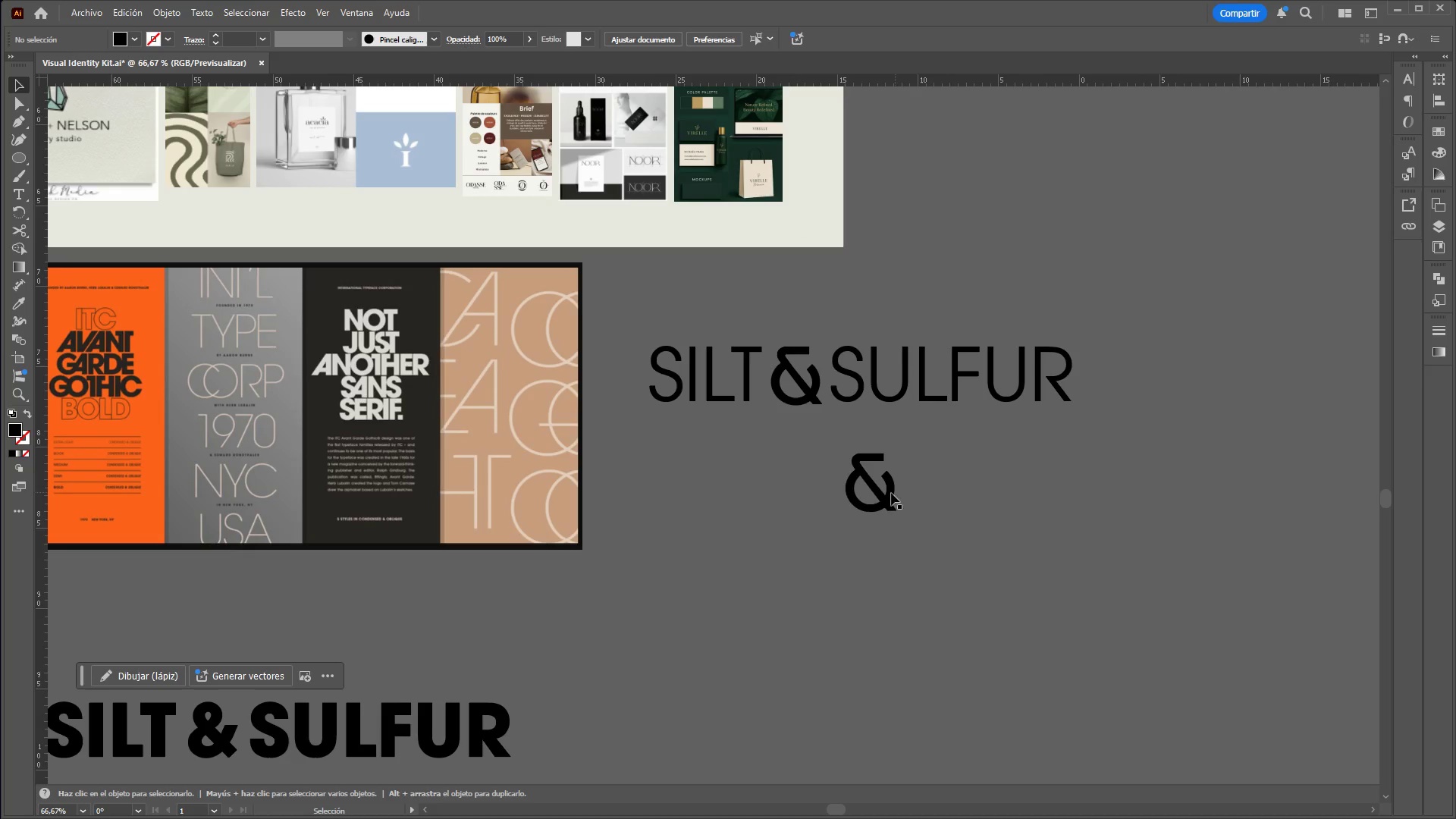 
left_click_drag(start_coordinate=[878, 496], to_coordinate=[868, 513])
 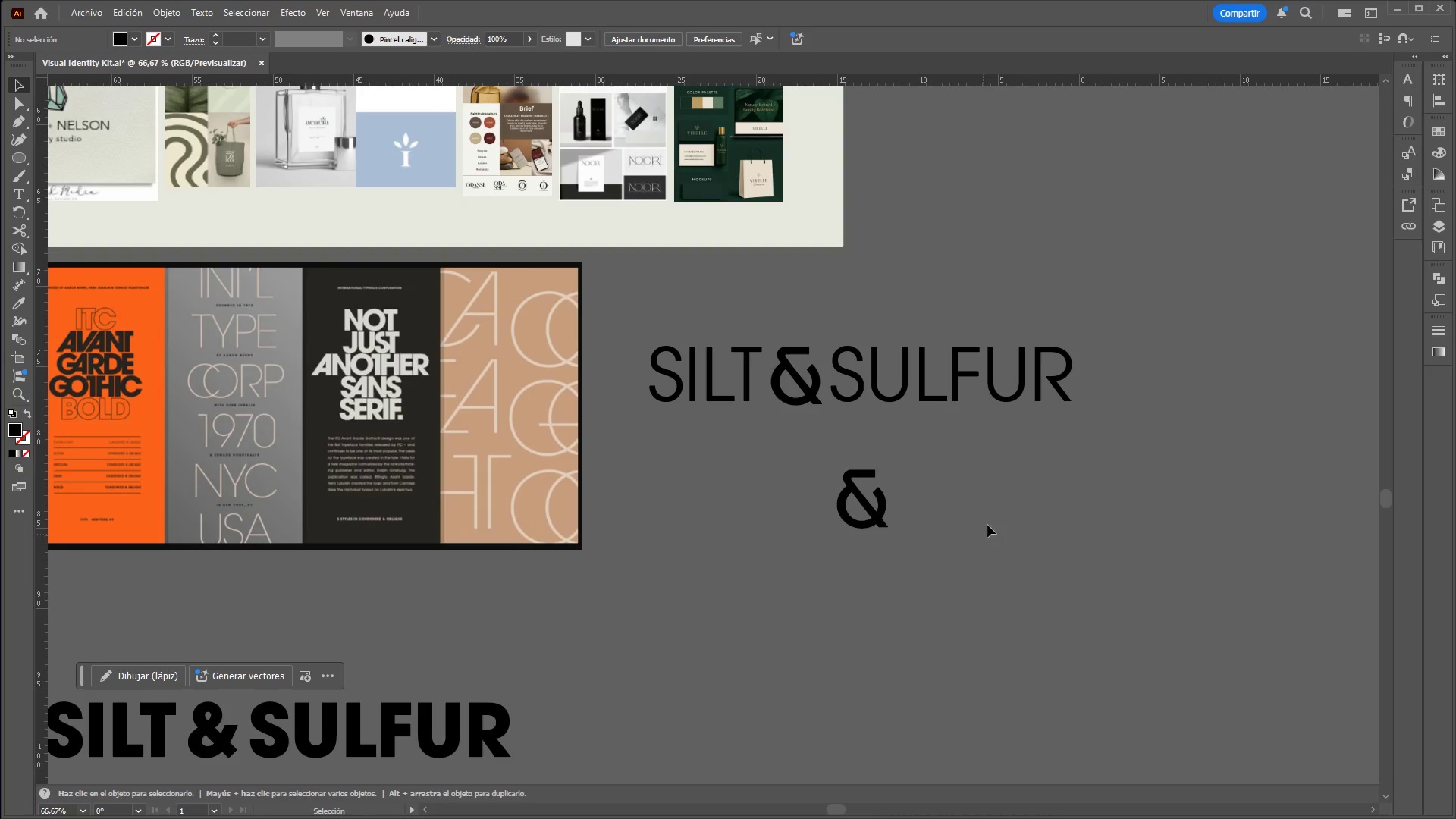 
hold_key(key=ControlLeft, duration=2.84)
hold_key(key=AltLeft, duration=1.5)
scroll: coordinate [990, 487], scroll_direction: up, amount: 1.0
 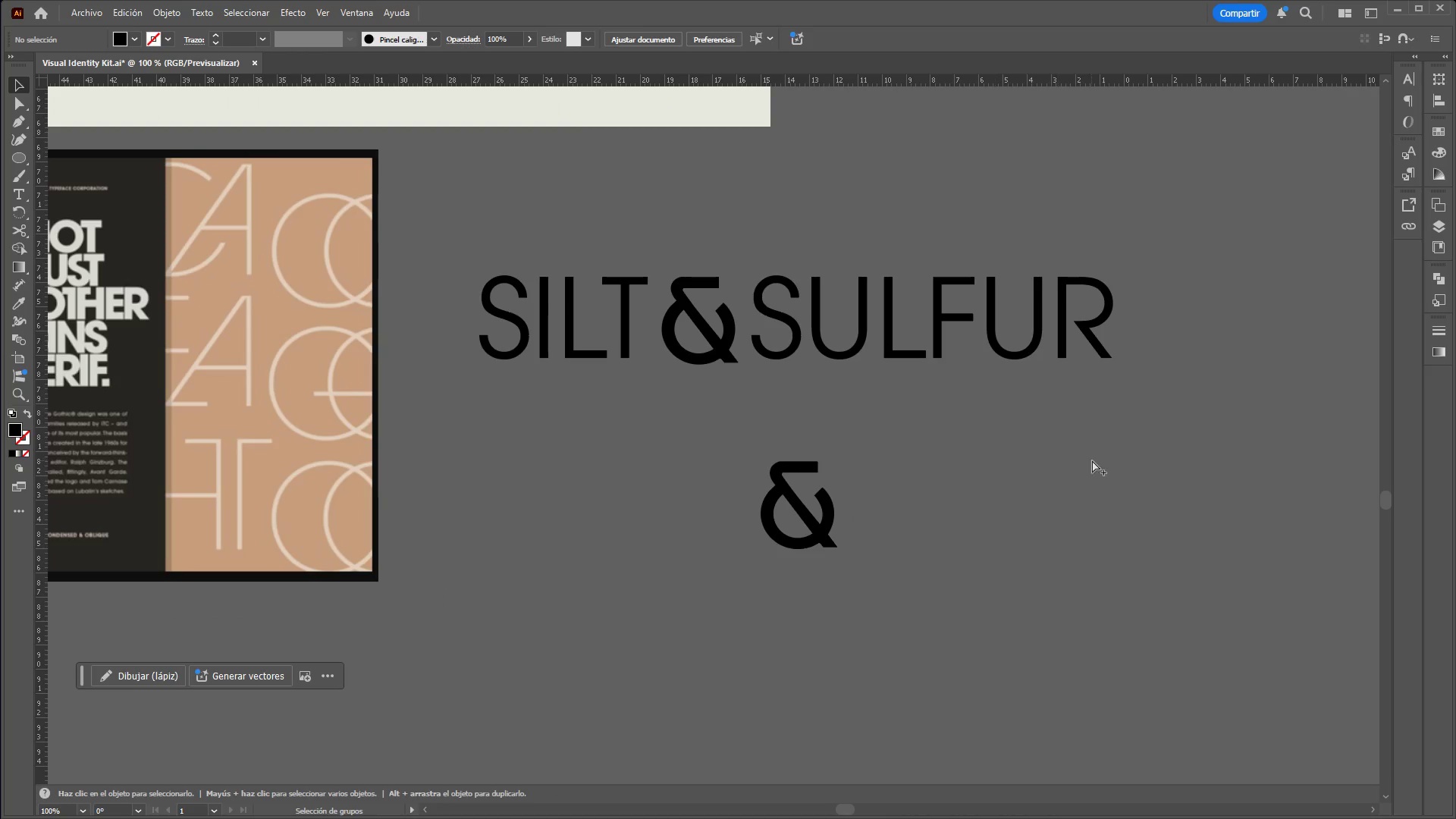 
hold_key(key=AltLeft, duration=1.27)
 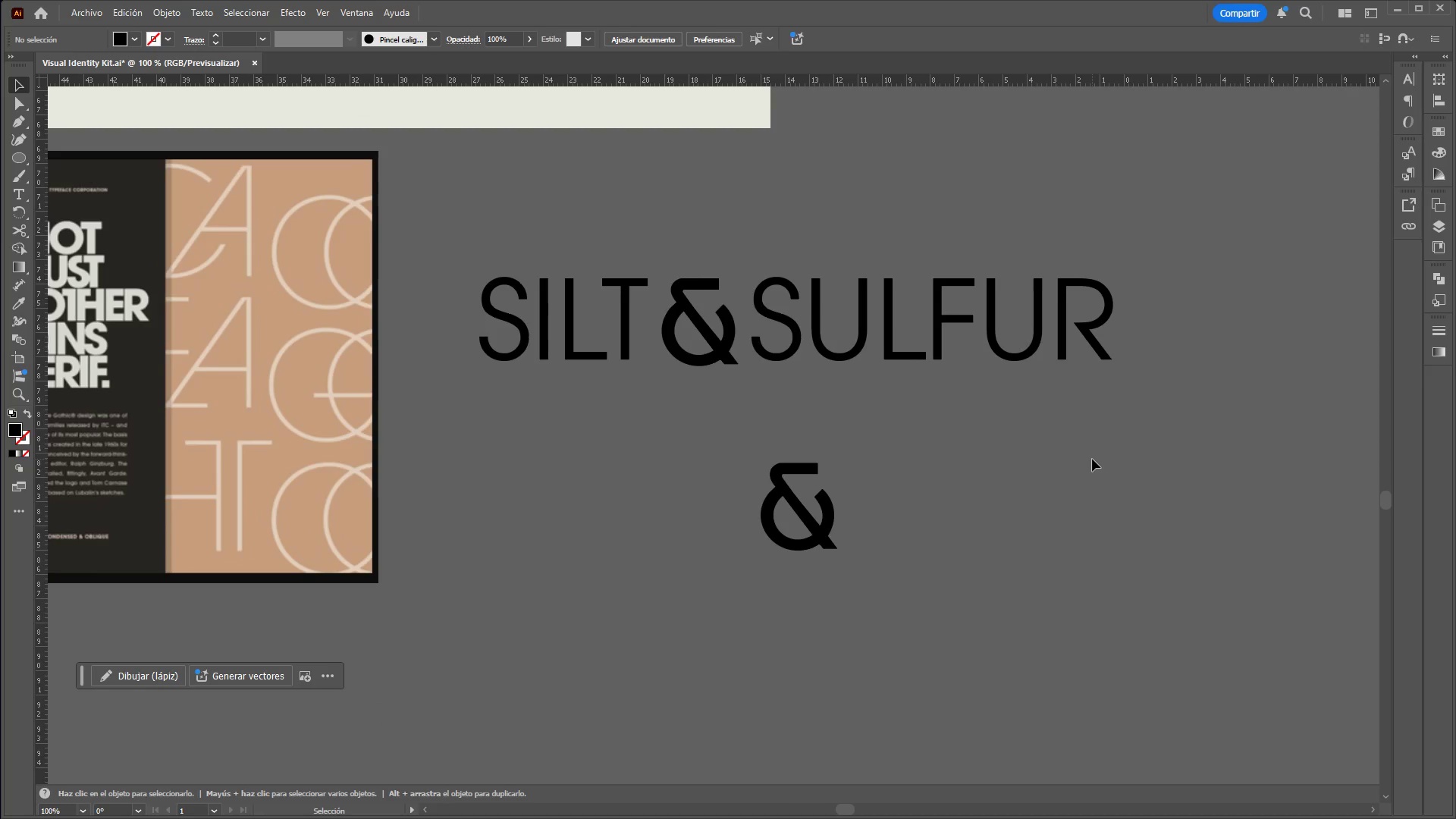 
scroll: coordinate [1092, 460], scroll_direction: down, amount: 3.0
 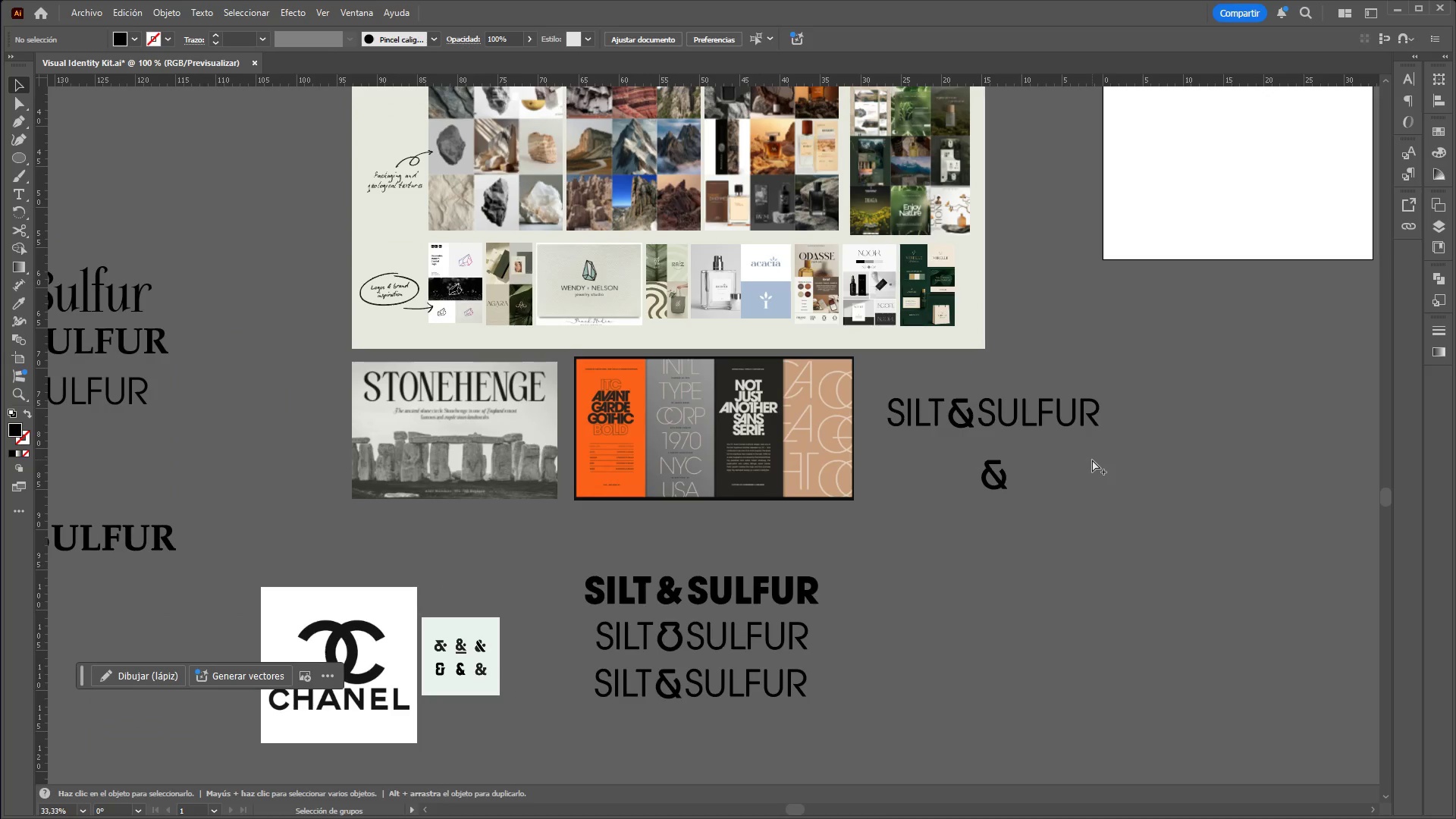 
scroll: coordinate [1092, 459], scroll_direction: up, amount: 3.0
 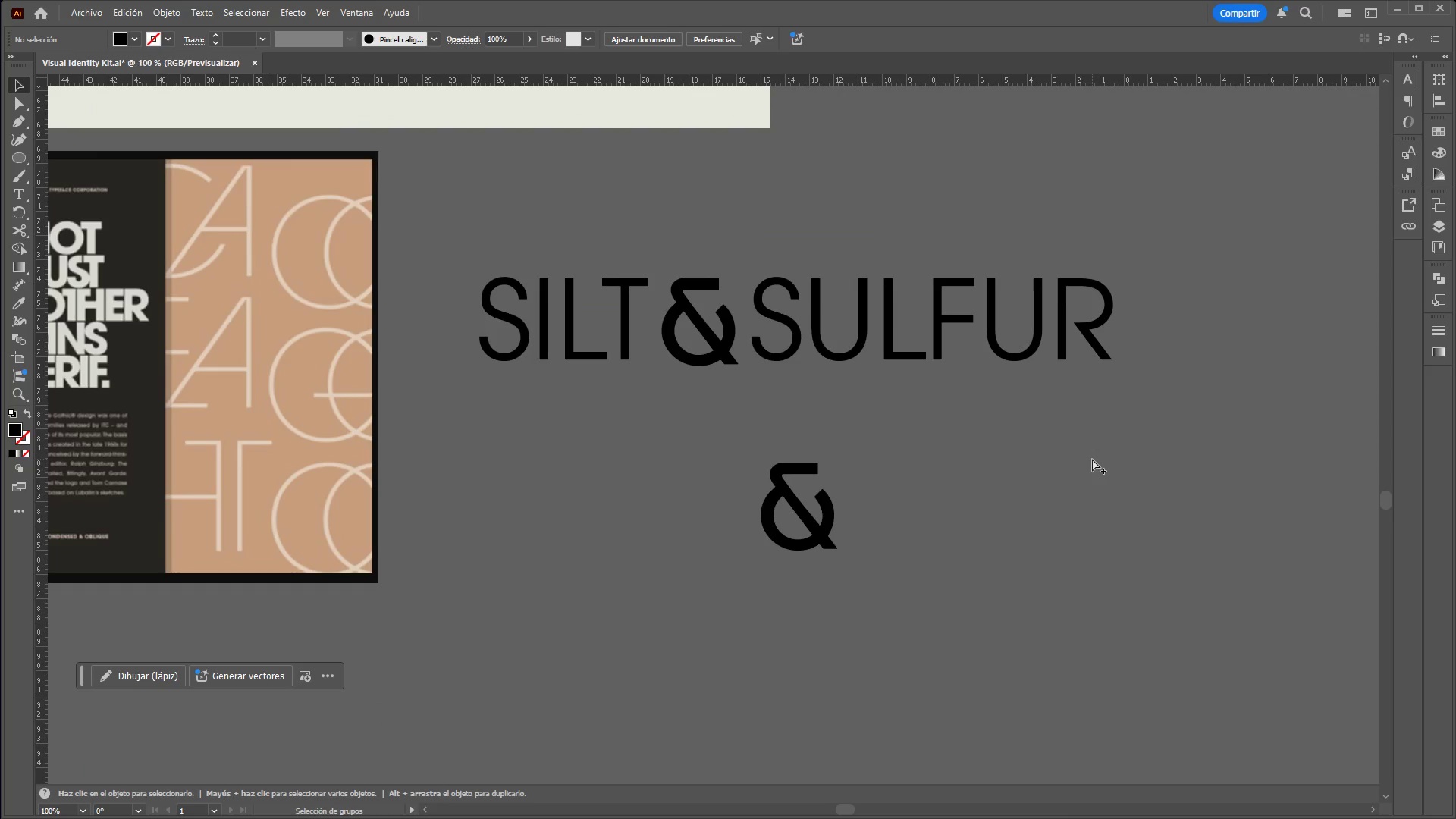 
left_click([627, 341])
 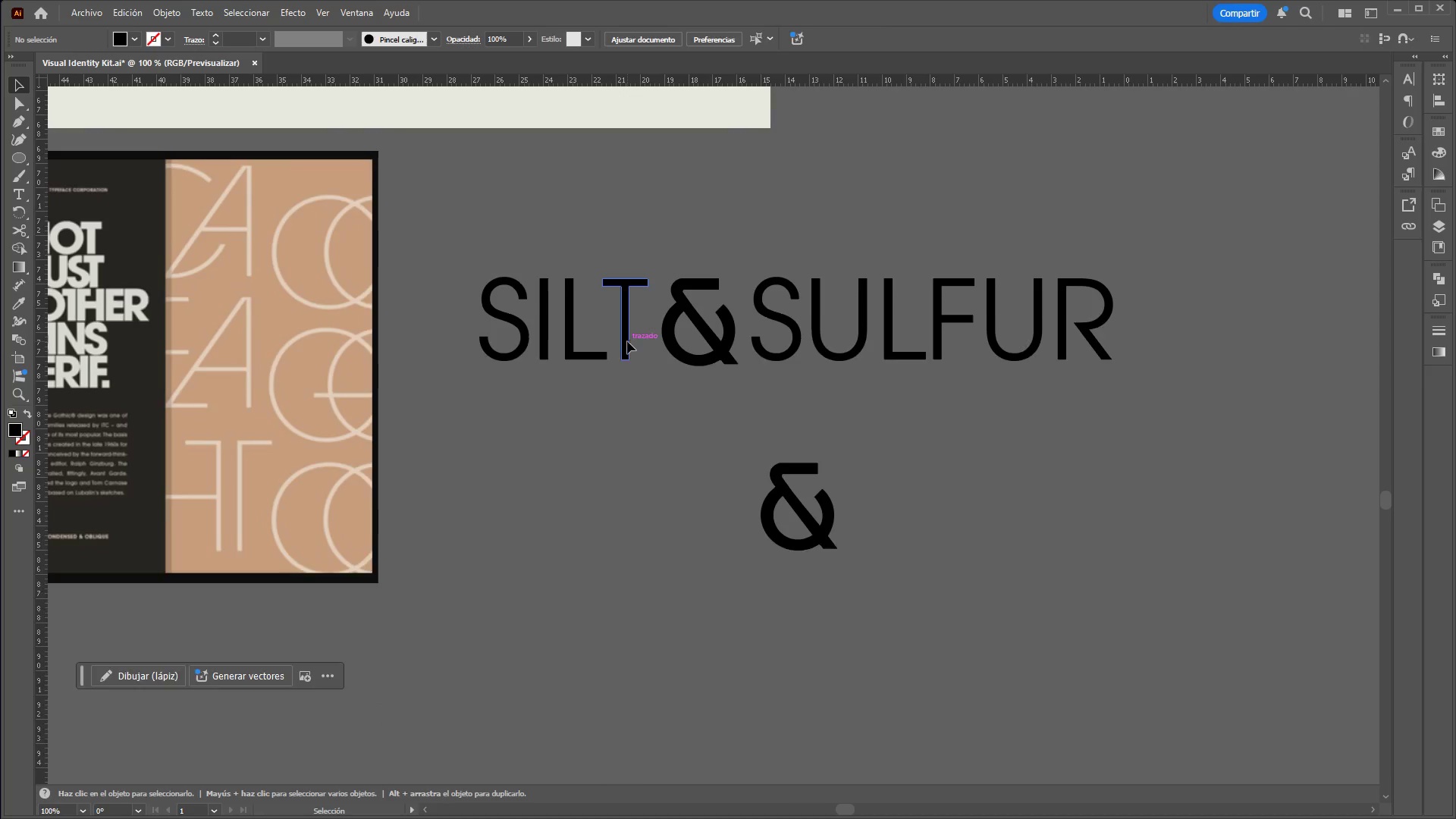 
scroll: coordinate [627, 341], scroll_direction: up, amount: 1.0
 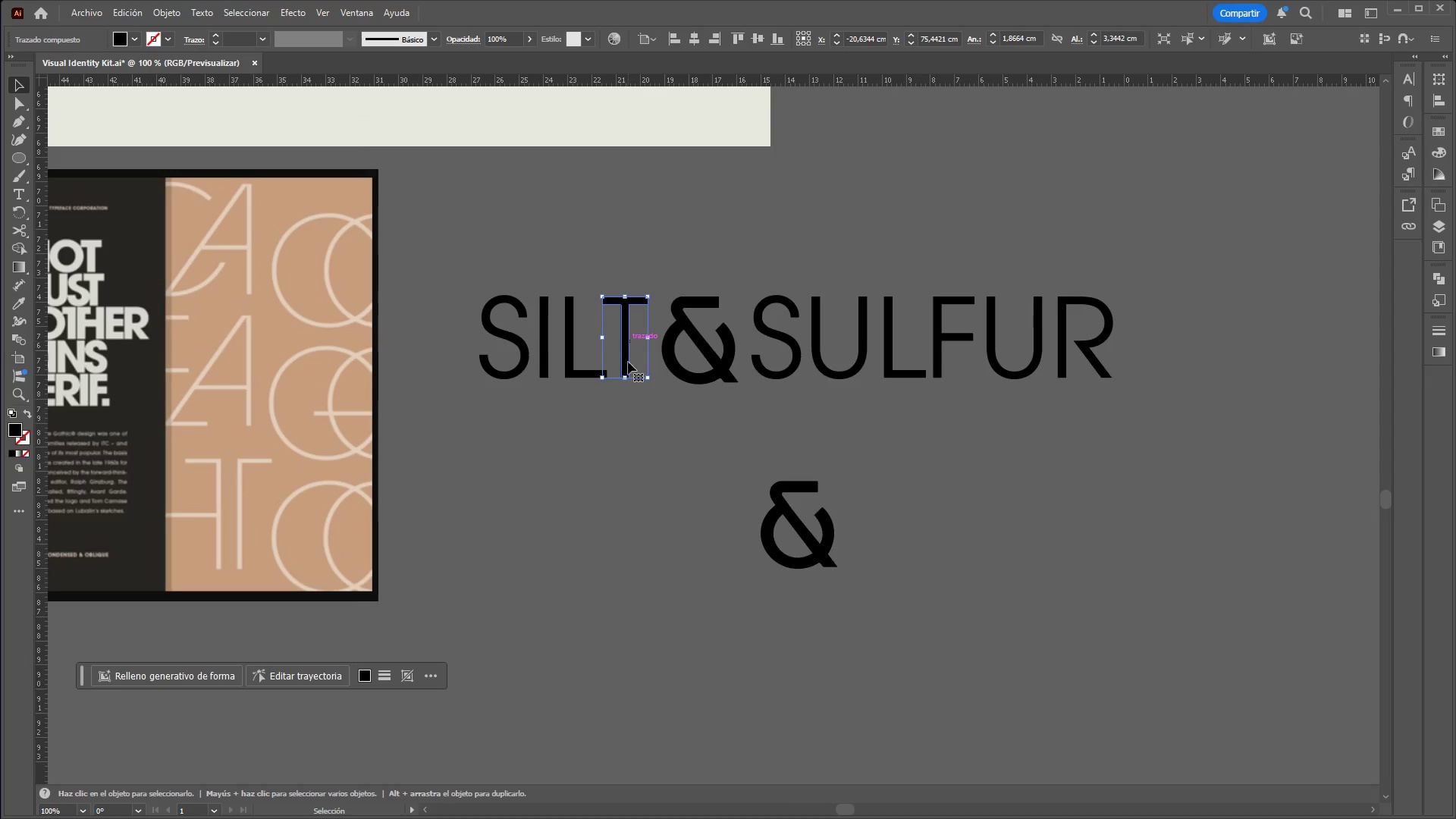 
left_click([622, 441])
 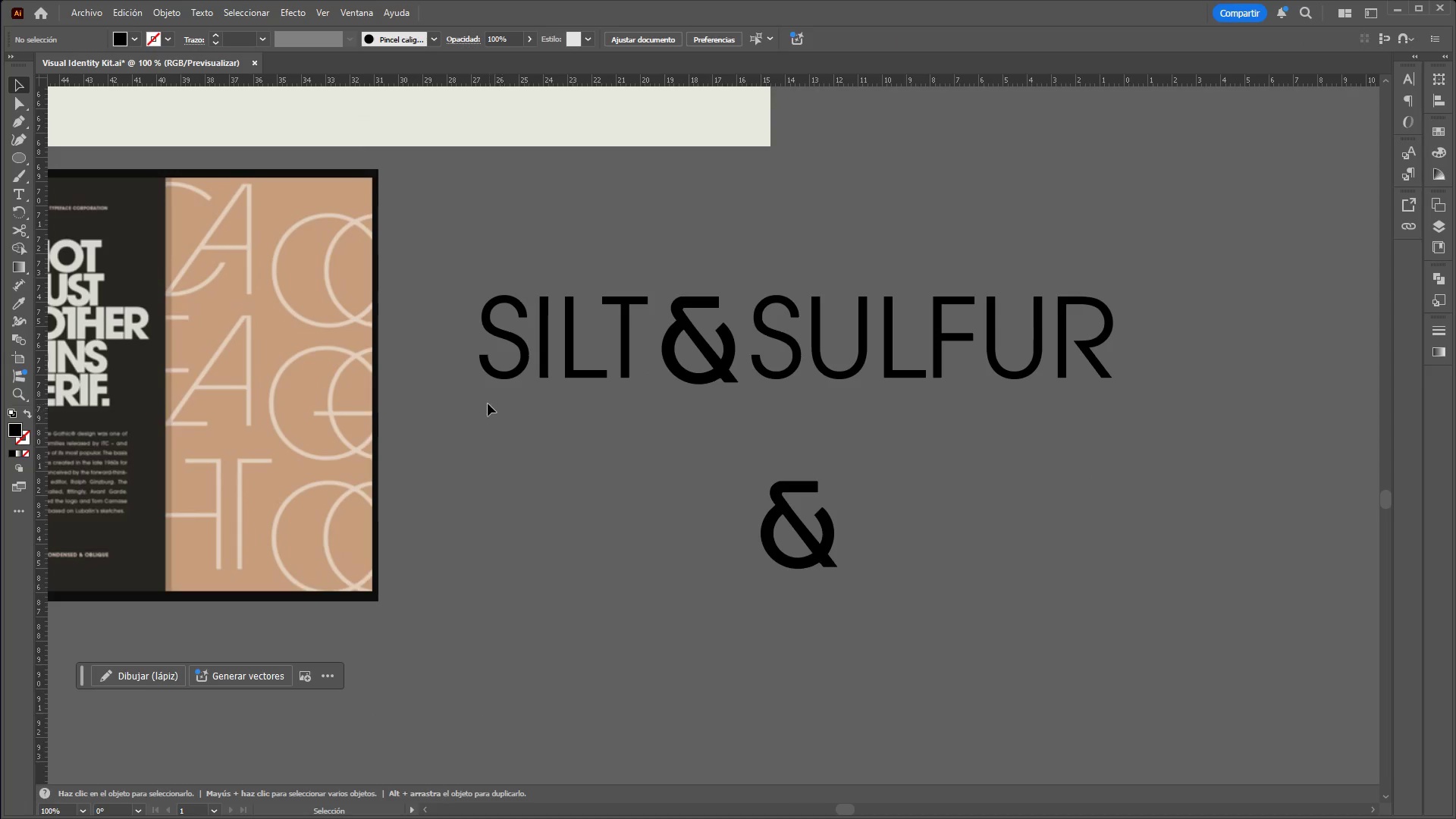 
left_click_drag(start_coordinate=[488, 402], to_coordinate=[627, 364])
 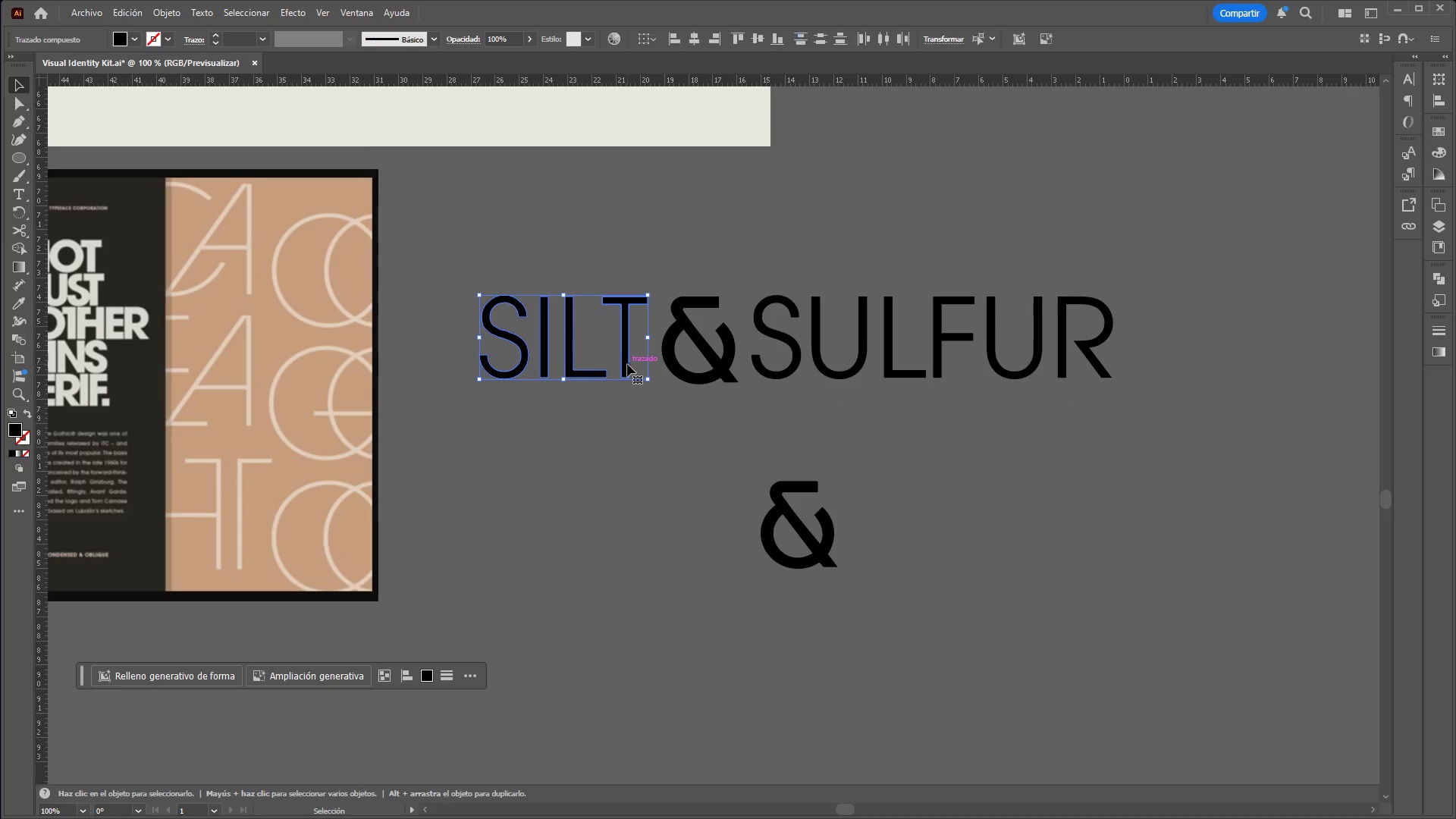 
right_click([627, 364])
 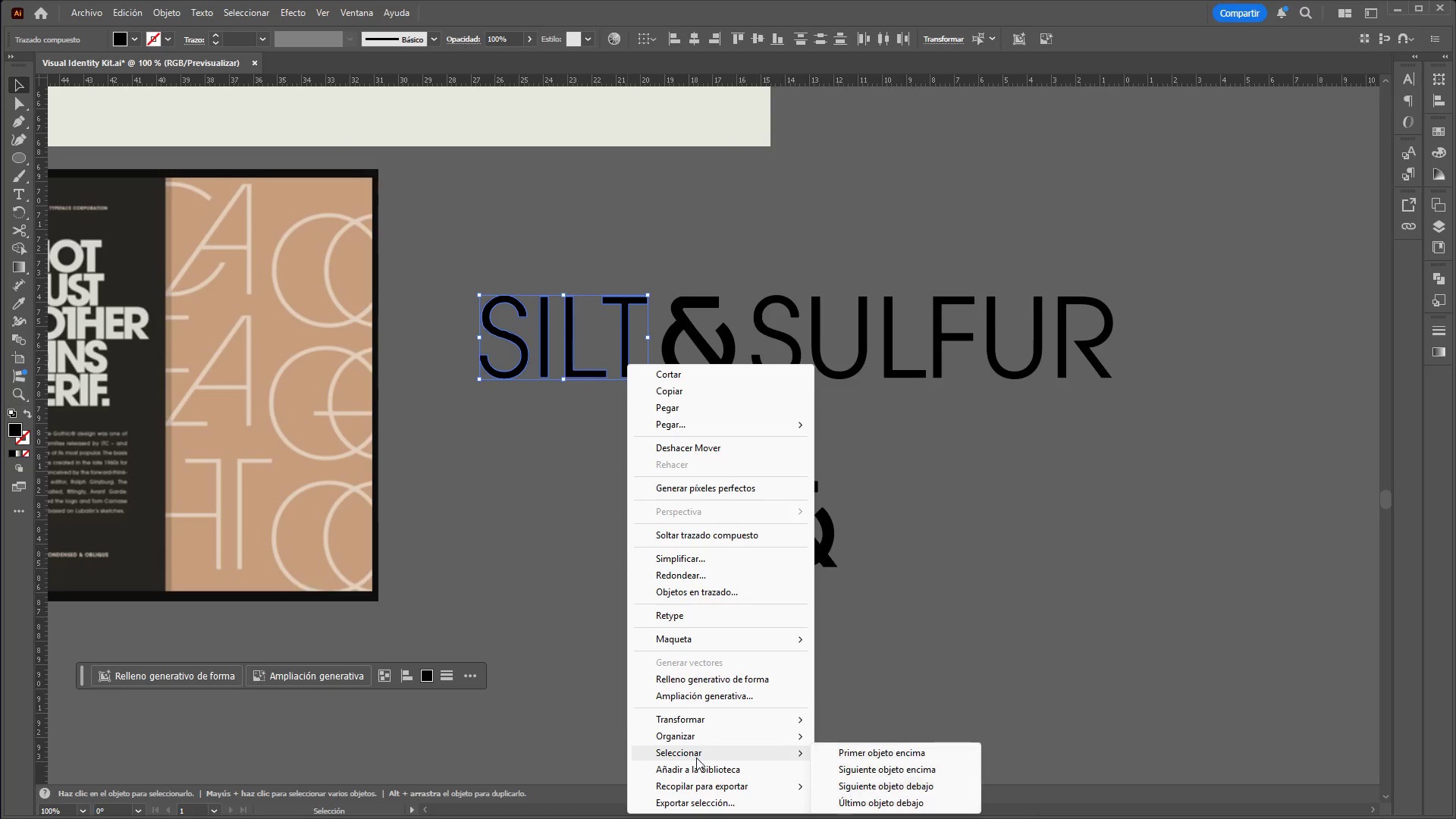 
wait(11.17)
 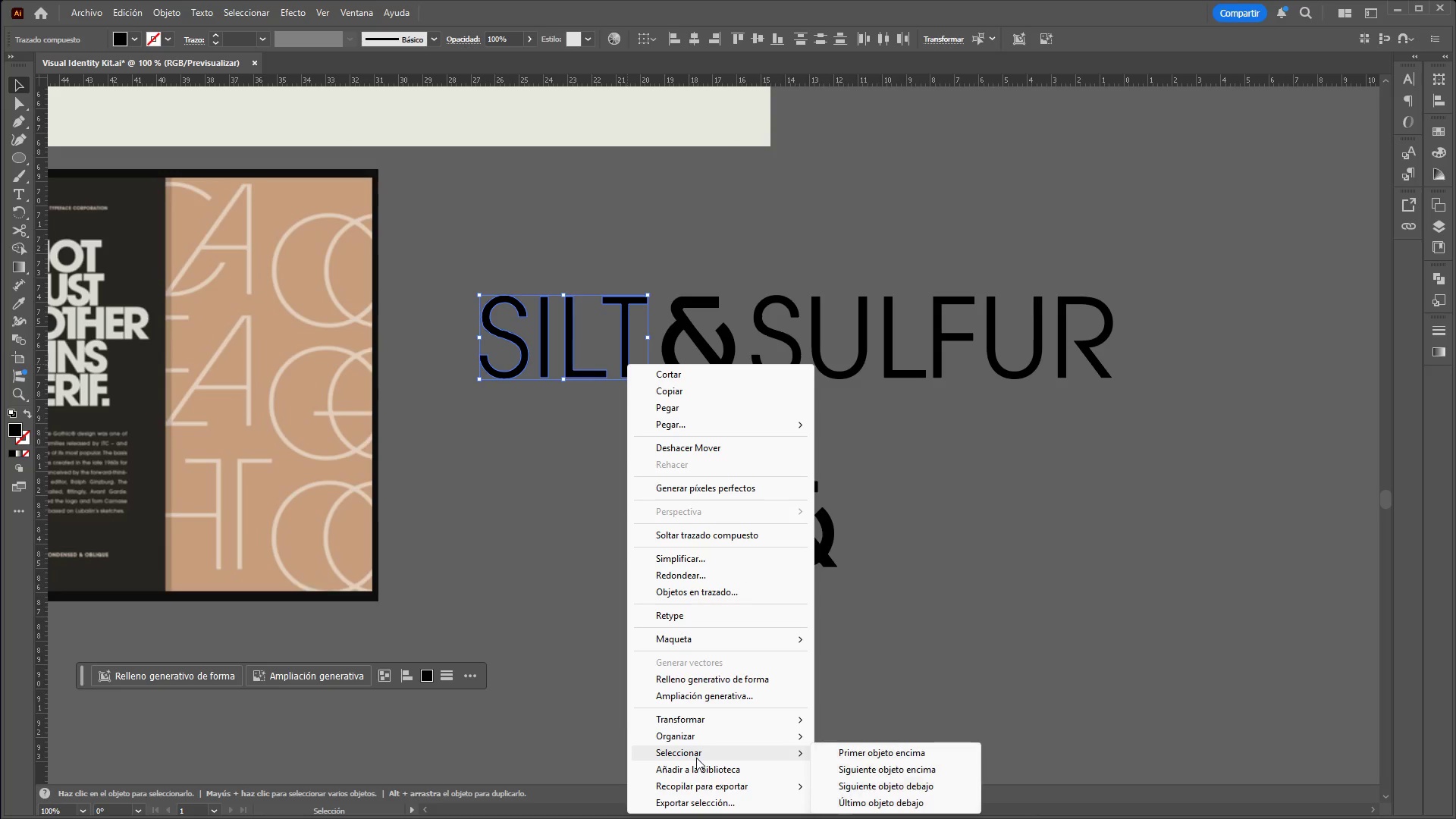 
left_click([521, 535])
 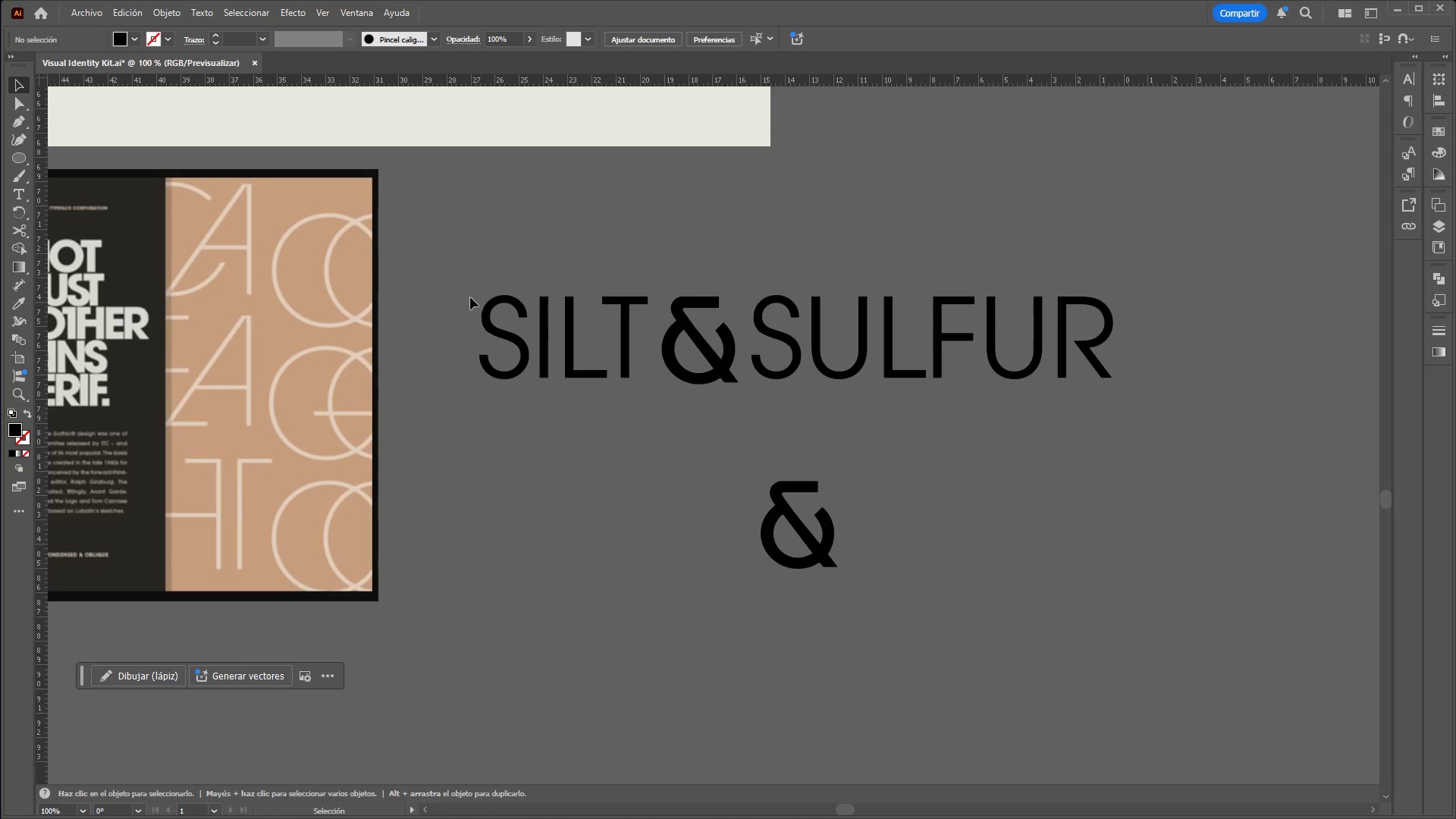 
left_click_drag(start_coordinate=[467, 256], to_coordinate=[626, 415])
 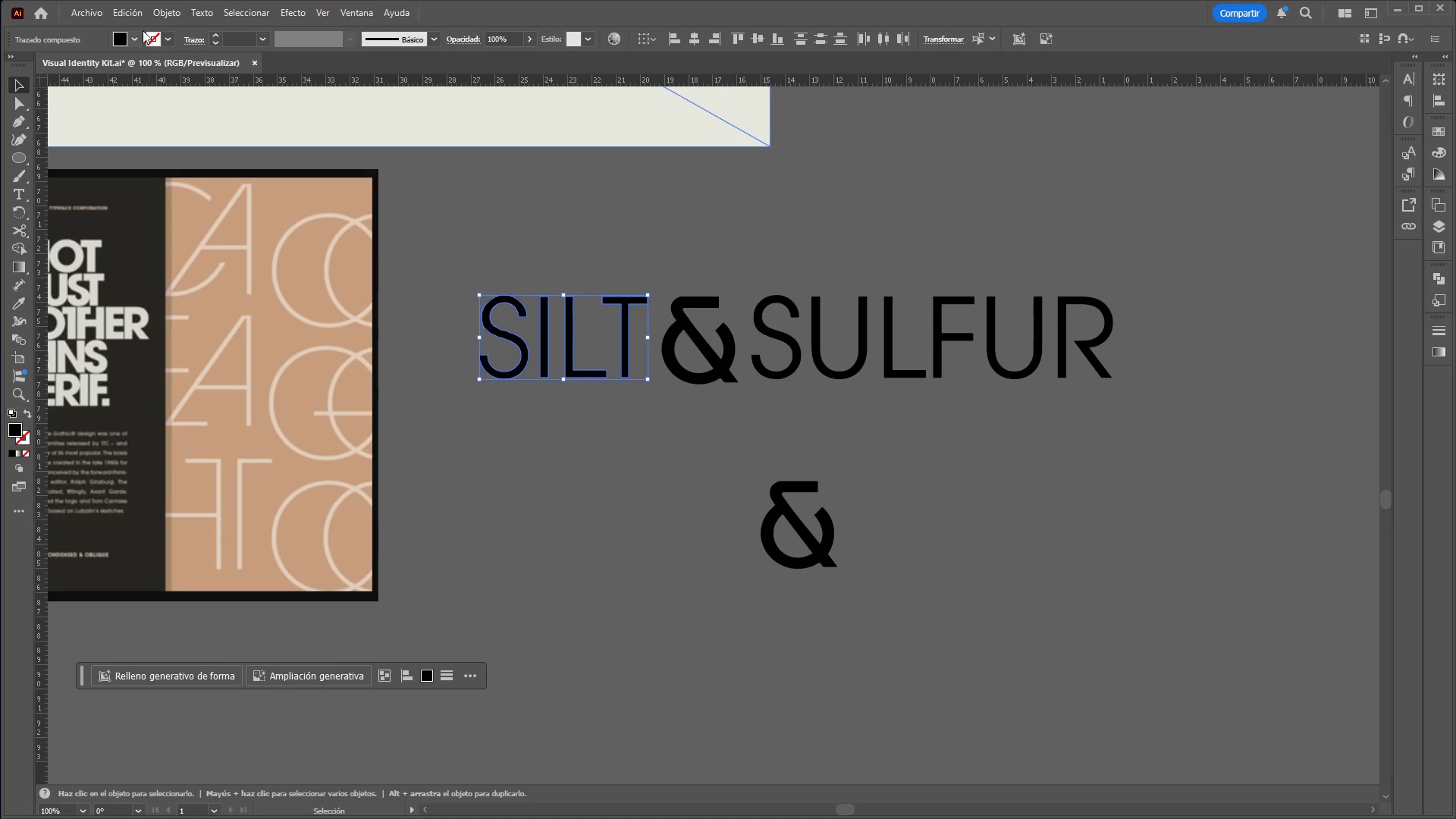 
left_click([160, 14])
 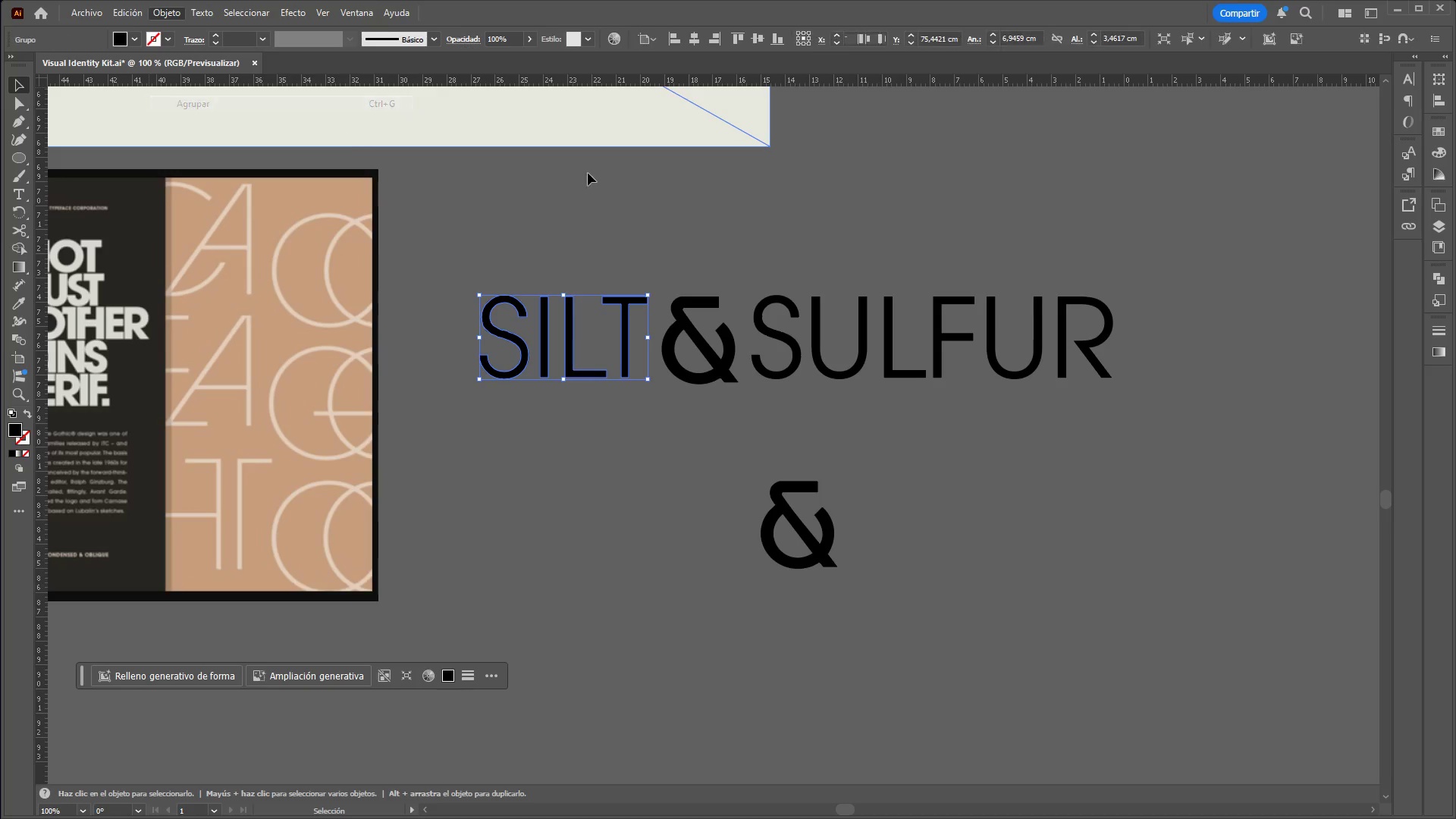 
left_click_drag(start_coordinate=[774, 262], to_coordinate=[1147, 442])
 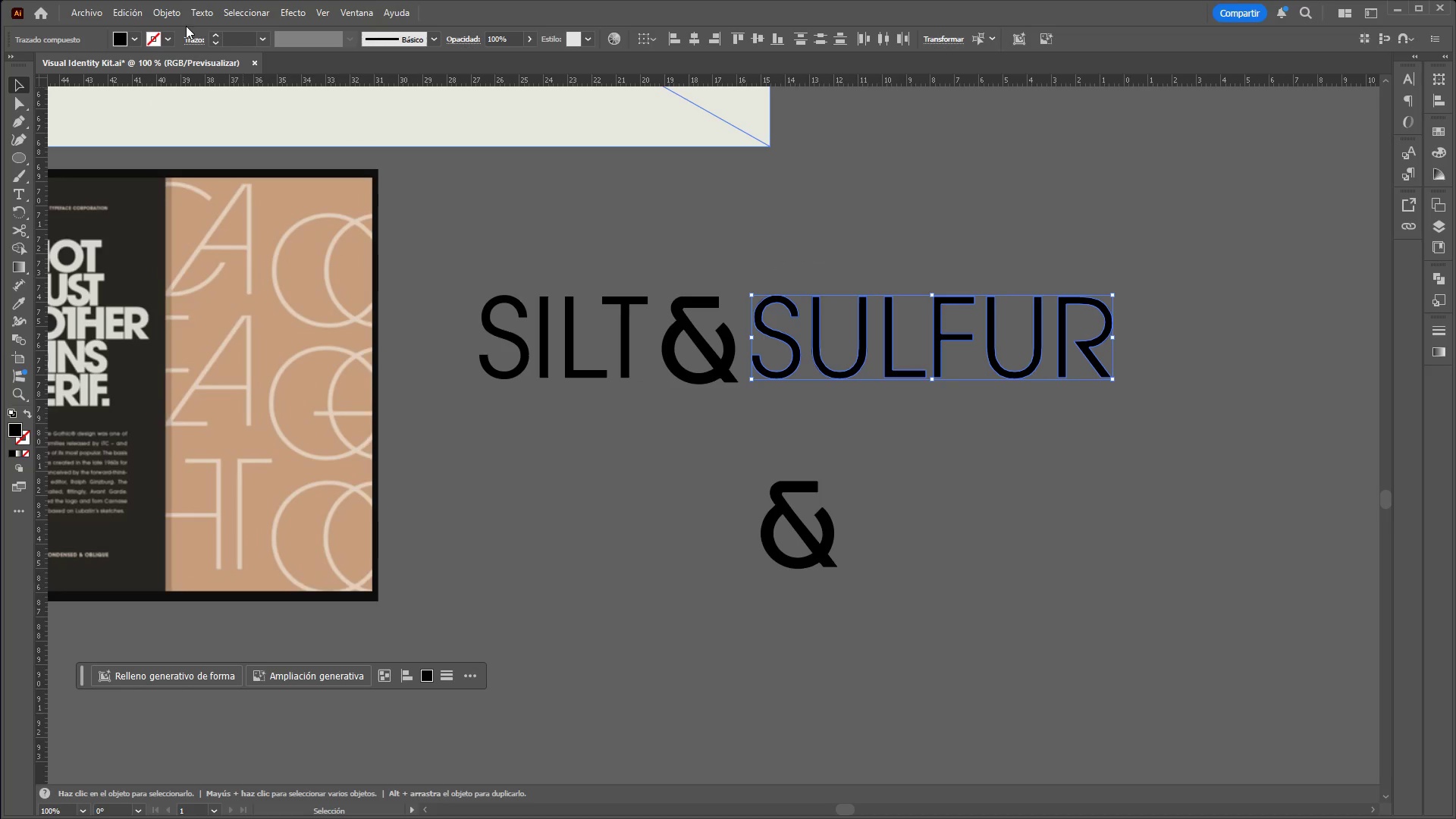 
left_click([174, 19])
 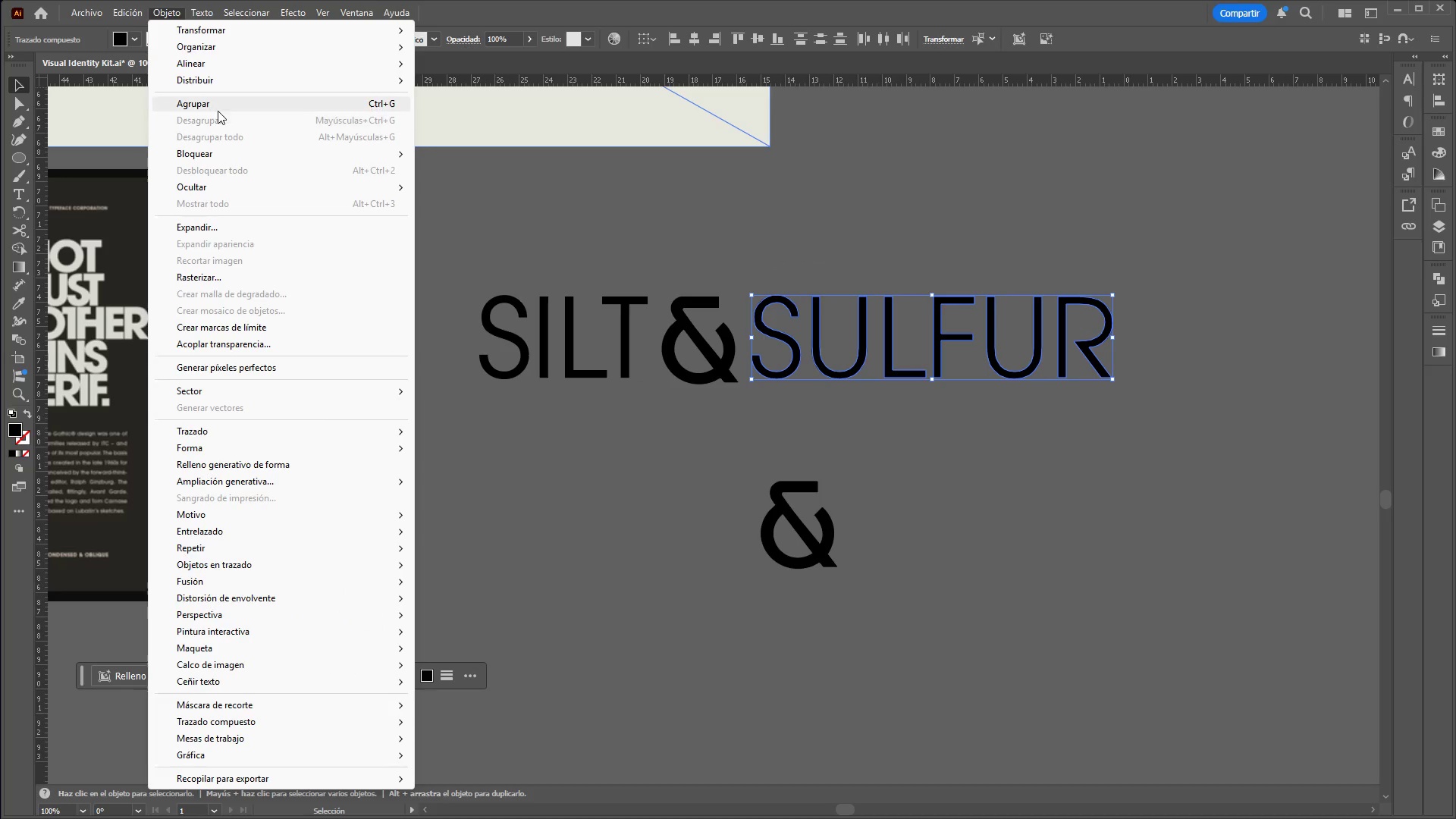 
double_click([515, 170])
 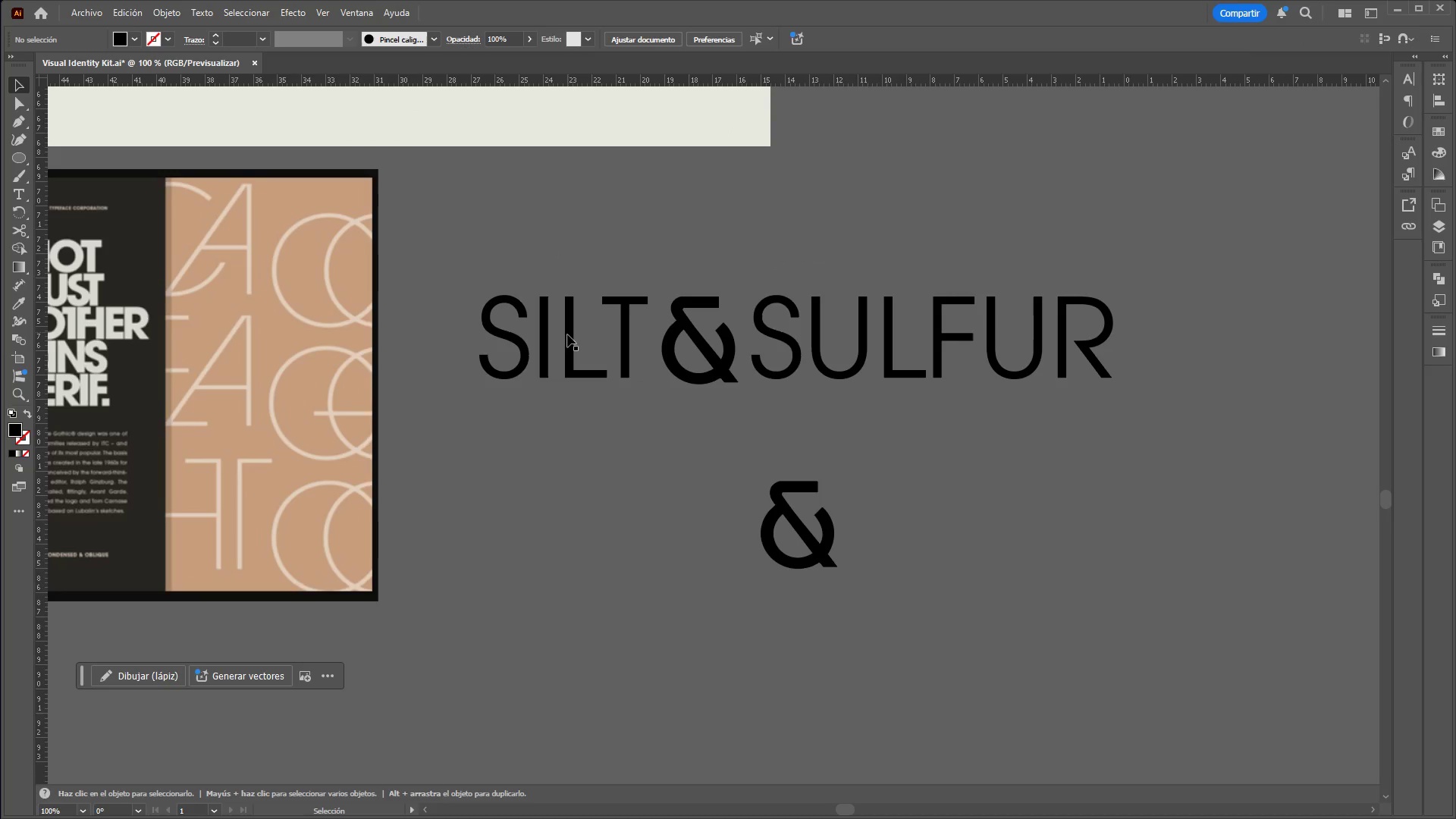 
left_click([566, 337])
 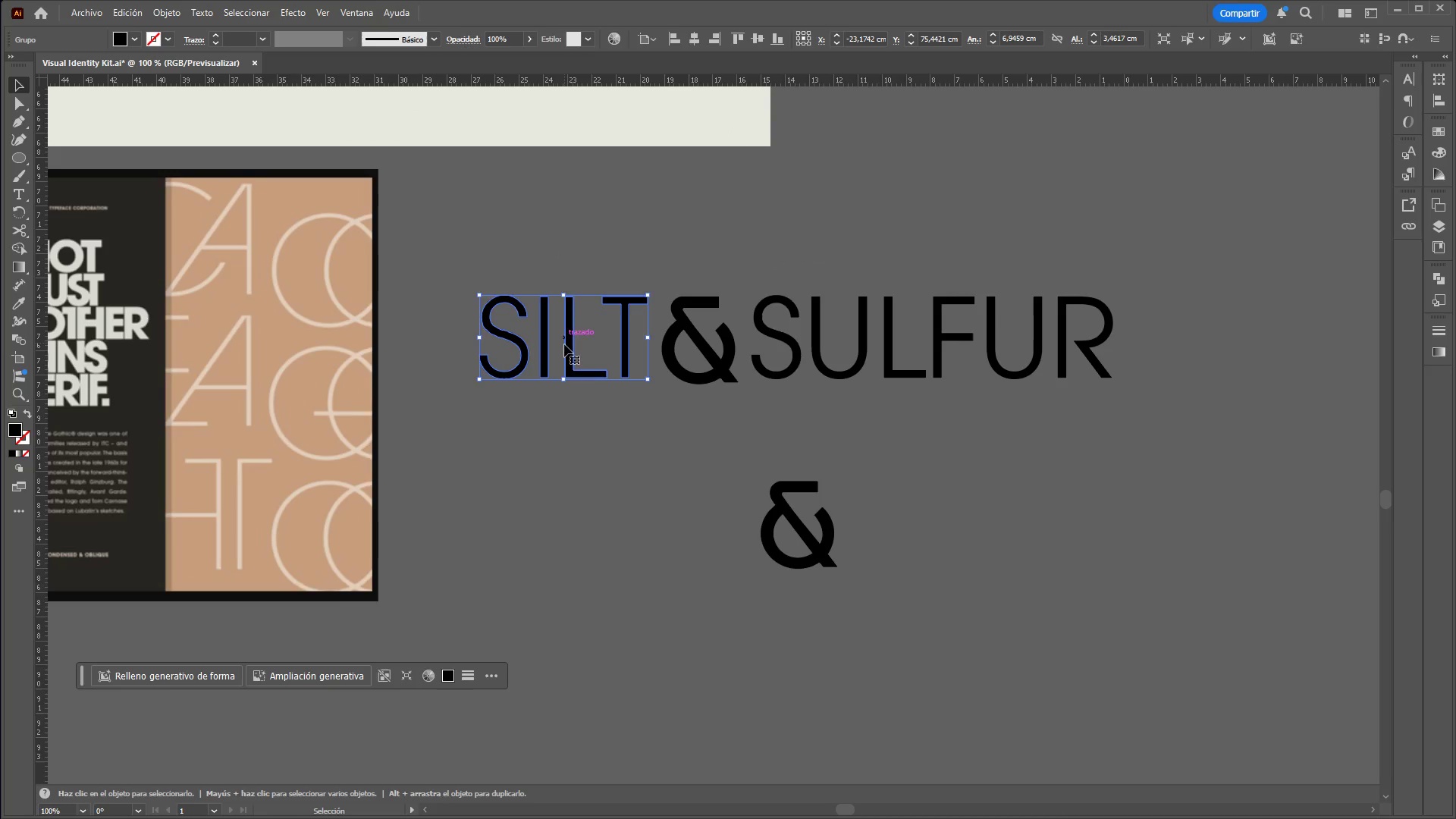 
key(Control+C)
 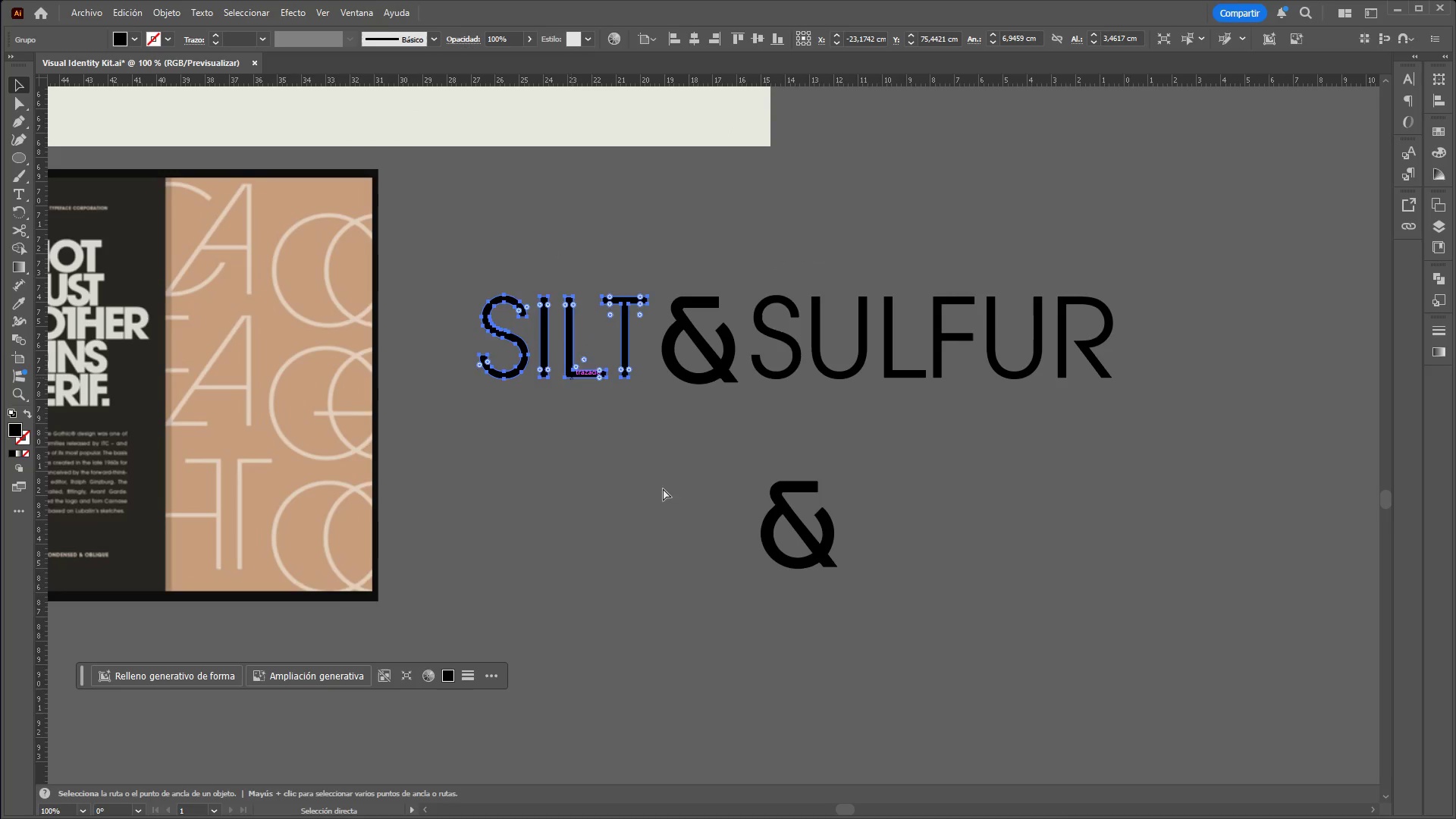 
key(Control+V)
 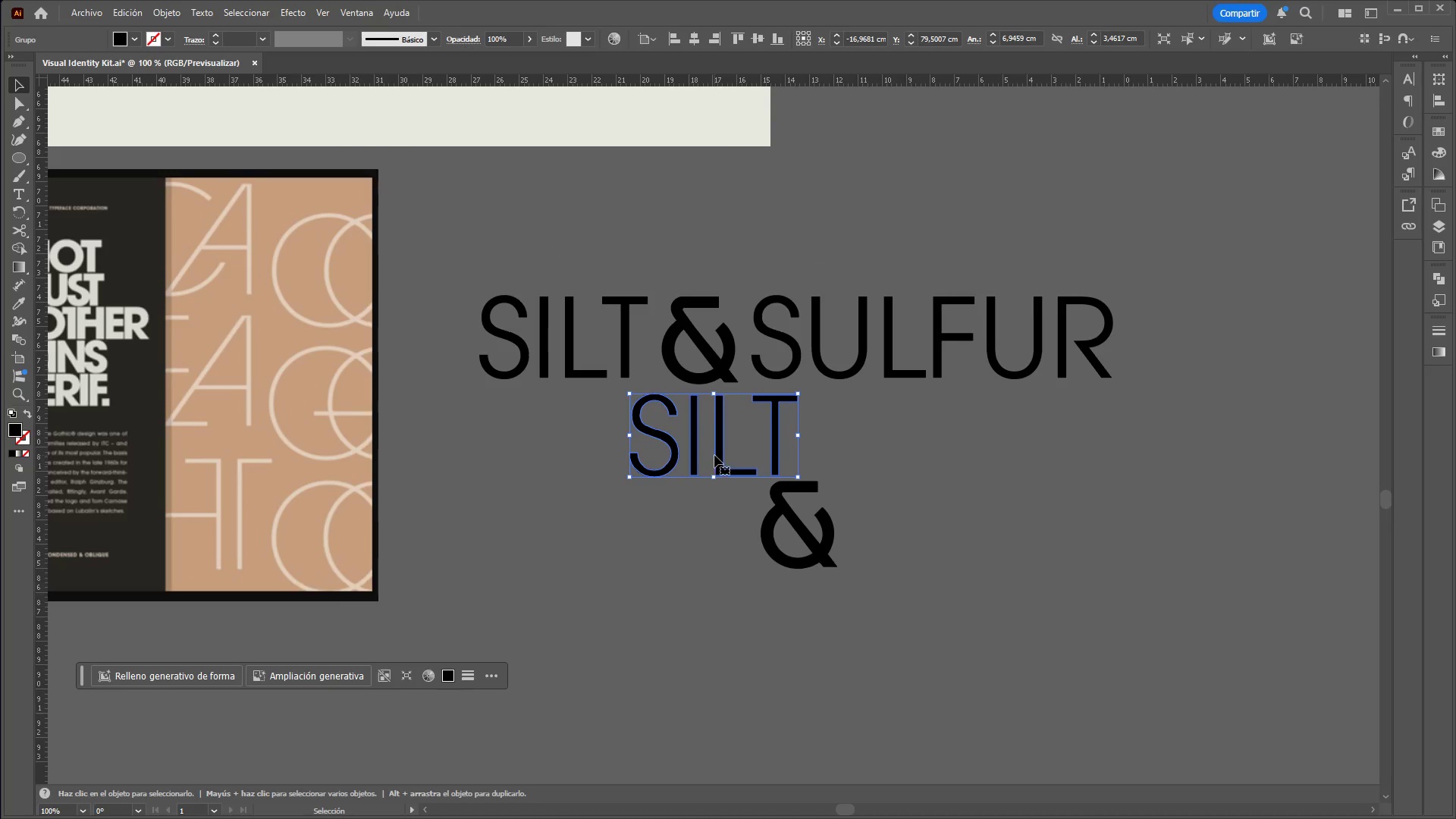 
left_click_drag(start_coordinate=[714, 454], to_coordinate=[709, 641])
 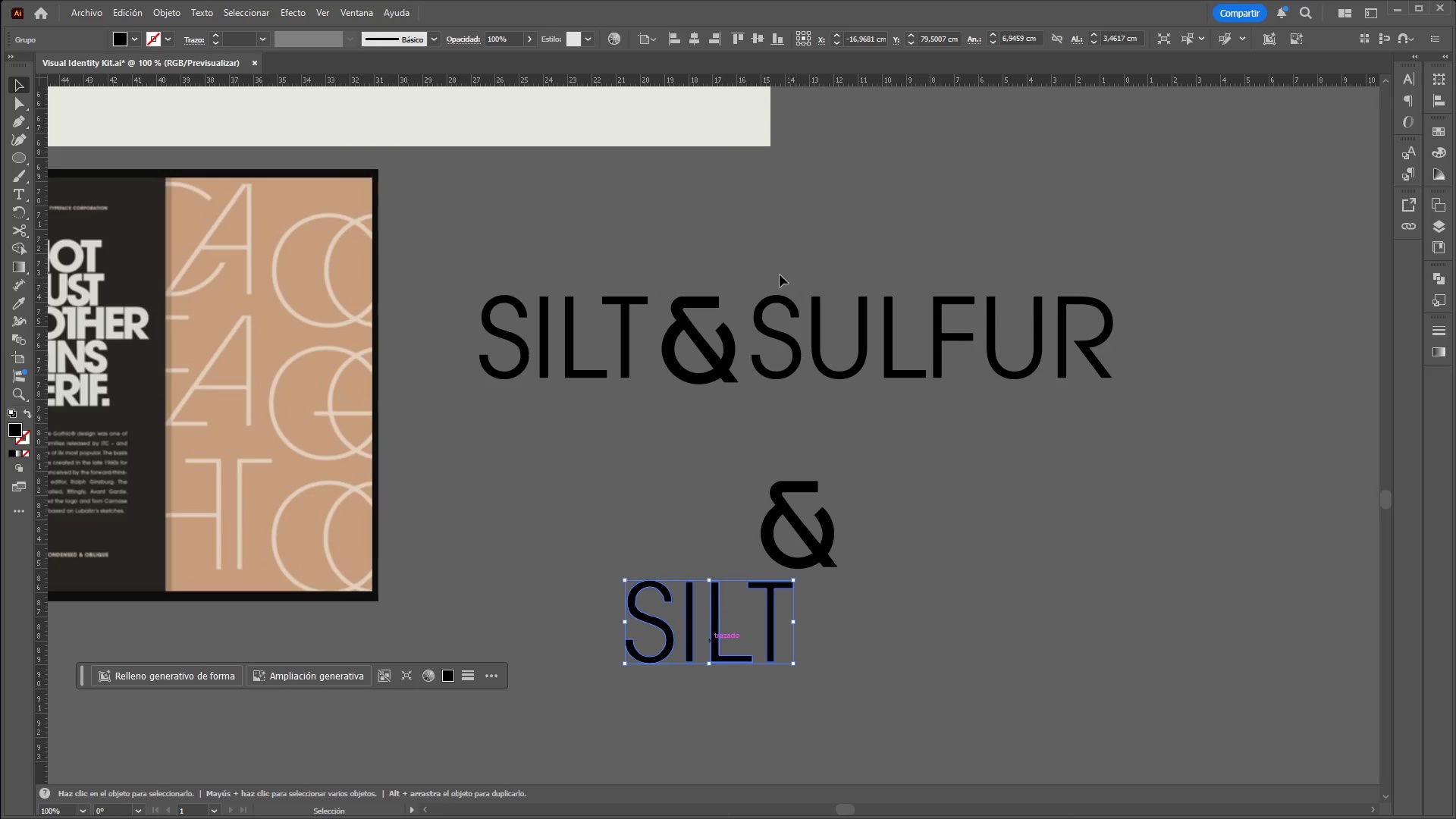 
left_click_drag(start_coordinate=[775, 275], to_coordinate=[1195, 444])
 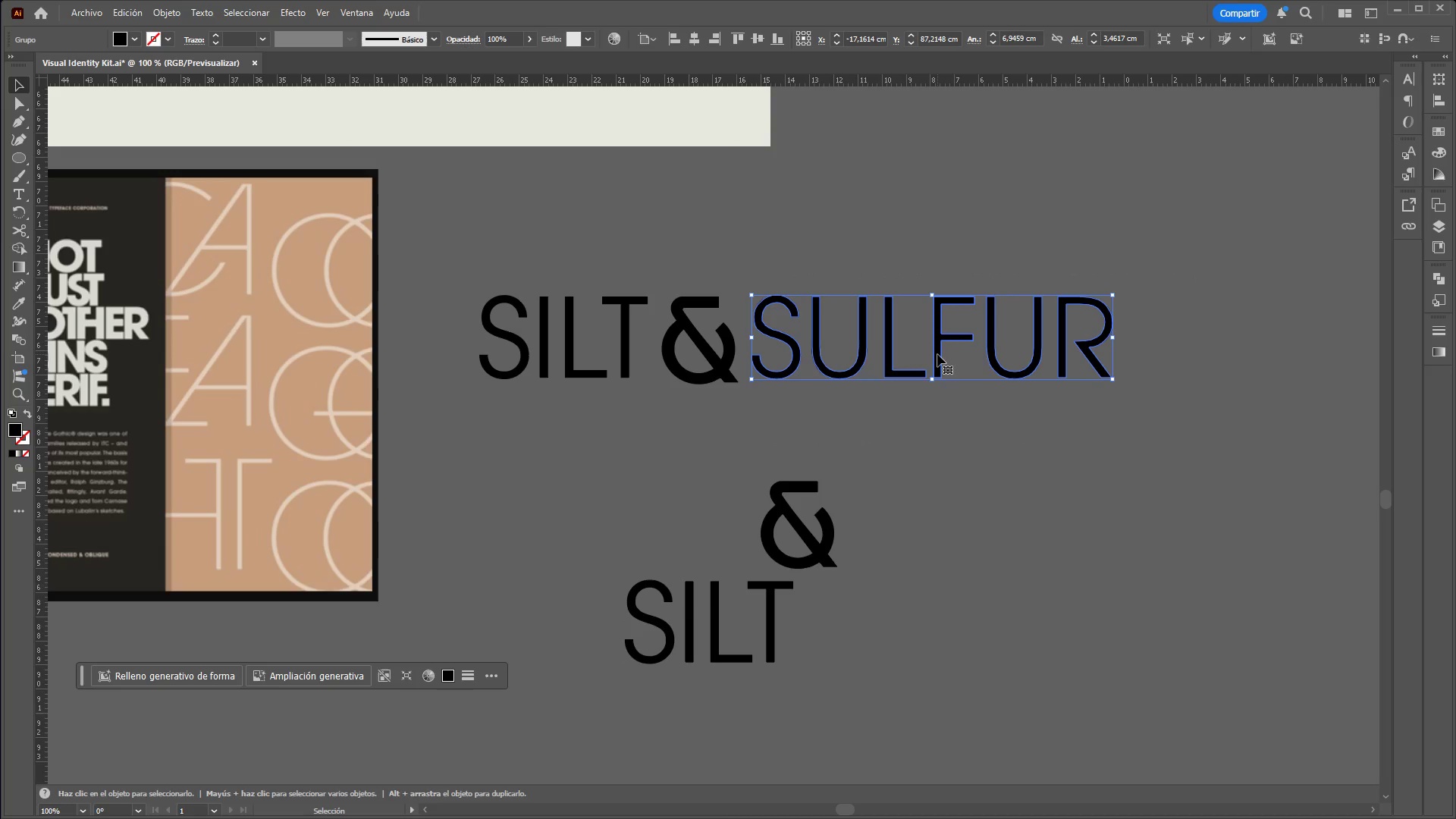 
left_click_drag(start_coordinate=[937, 354], to_coordinate=[1001, 637])
 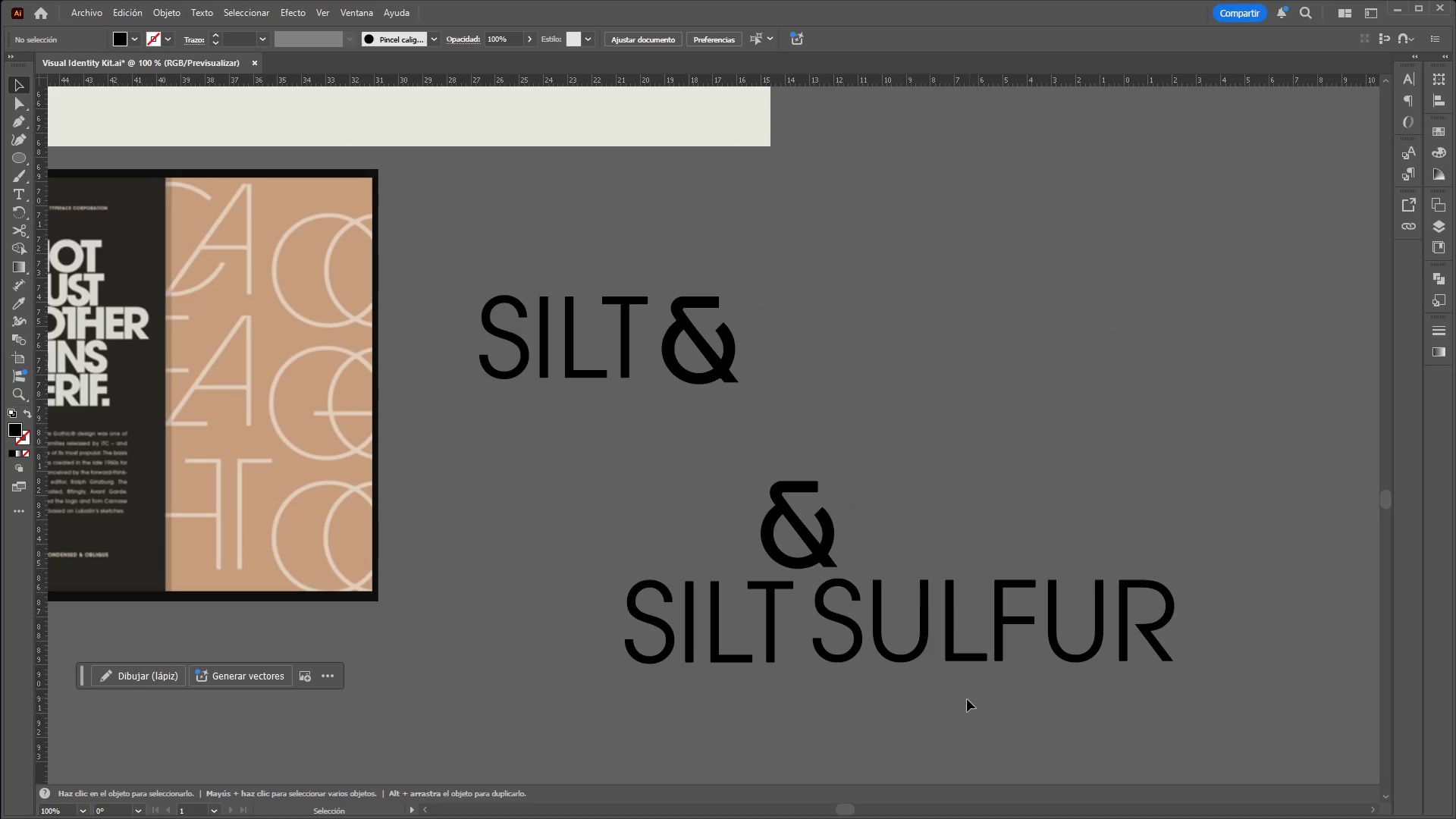 
hold_key(key=ControlLeft, duration=0.69)
 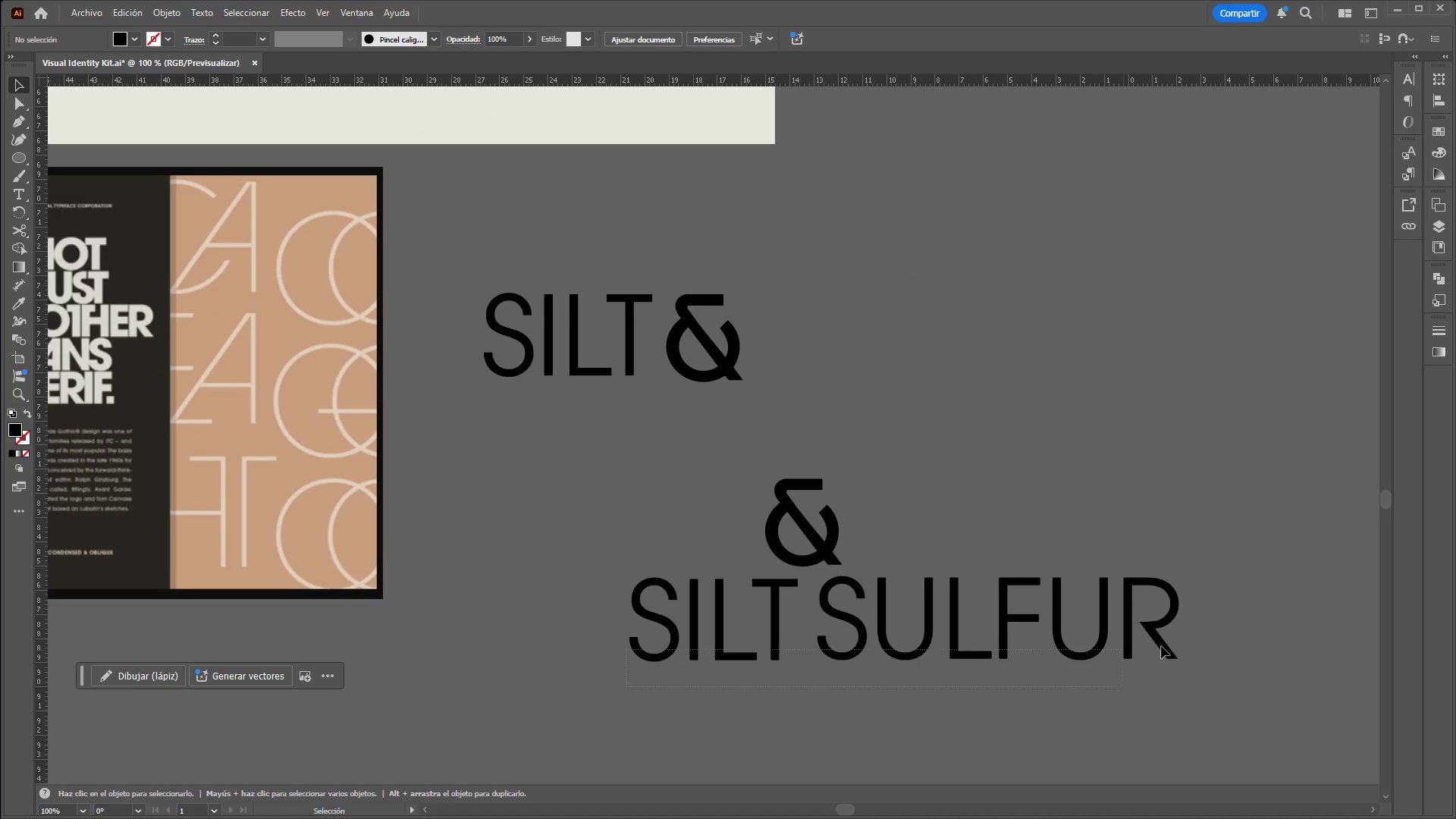 
hold_key(key=AltLeft, duration=0.72)
 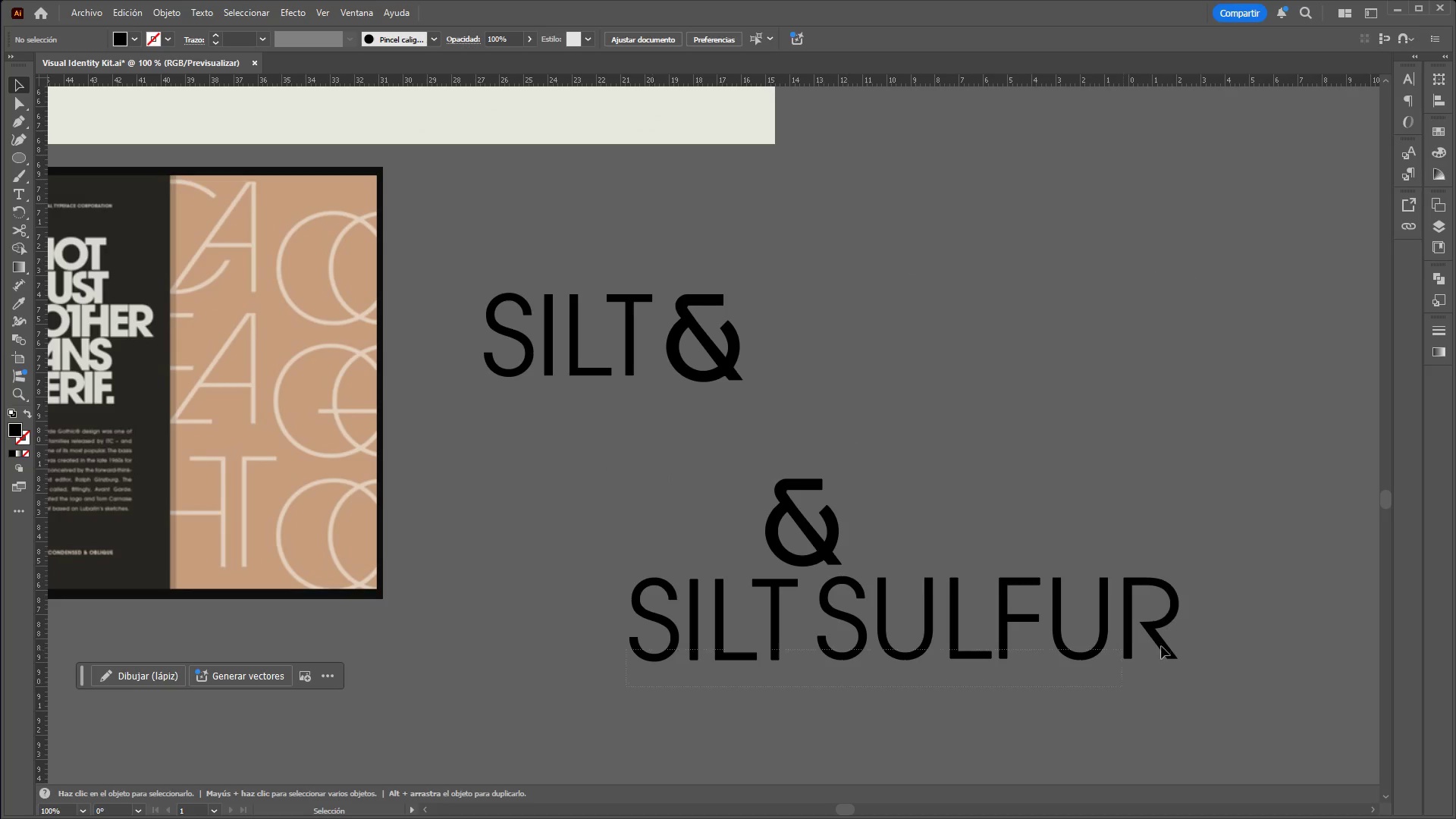 
left_click_drag(start_coordinate=[627, 686], to_coordinate=[1221, 642])
 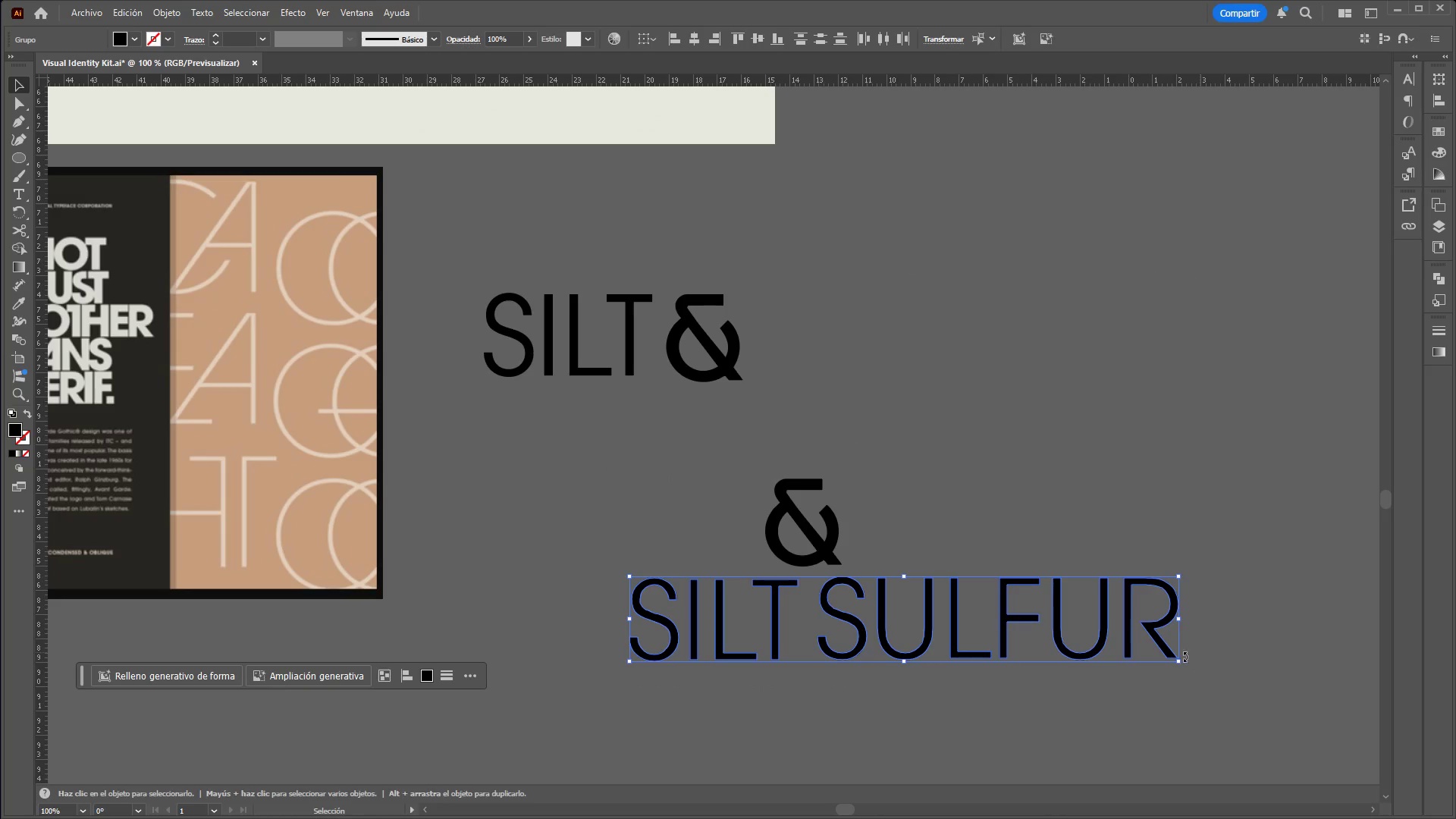 
scroll: coordinate [779, 695], scroll_direction: none, amount: 0.0
 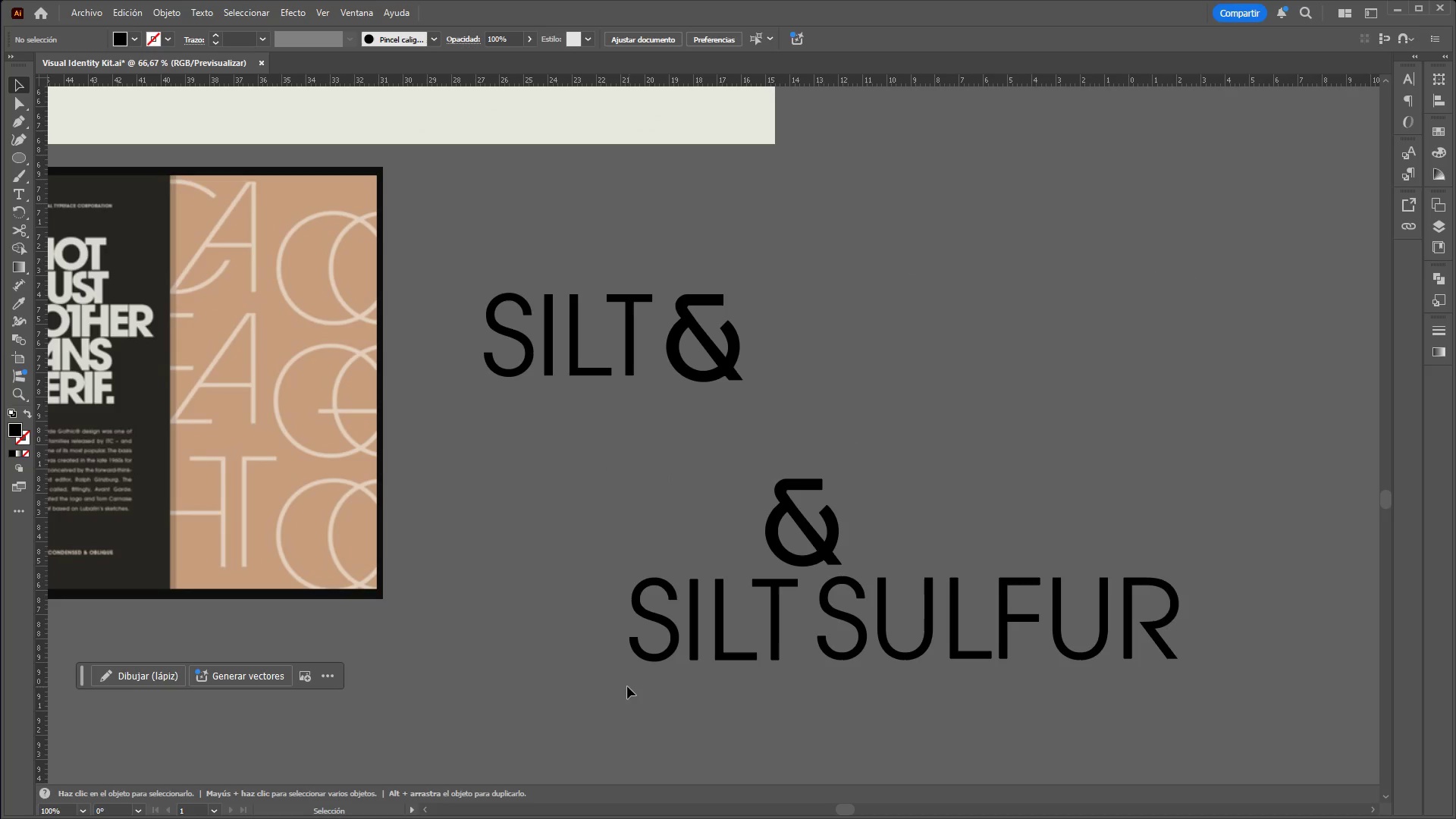 
hold_key(key=ShiftLeft, duration=1.38)
left_click_drag(start_coordinate=[1180, 663], to_coordinate=[961, 653])
 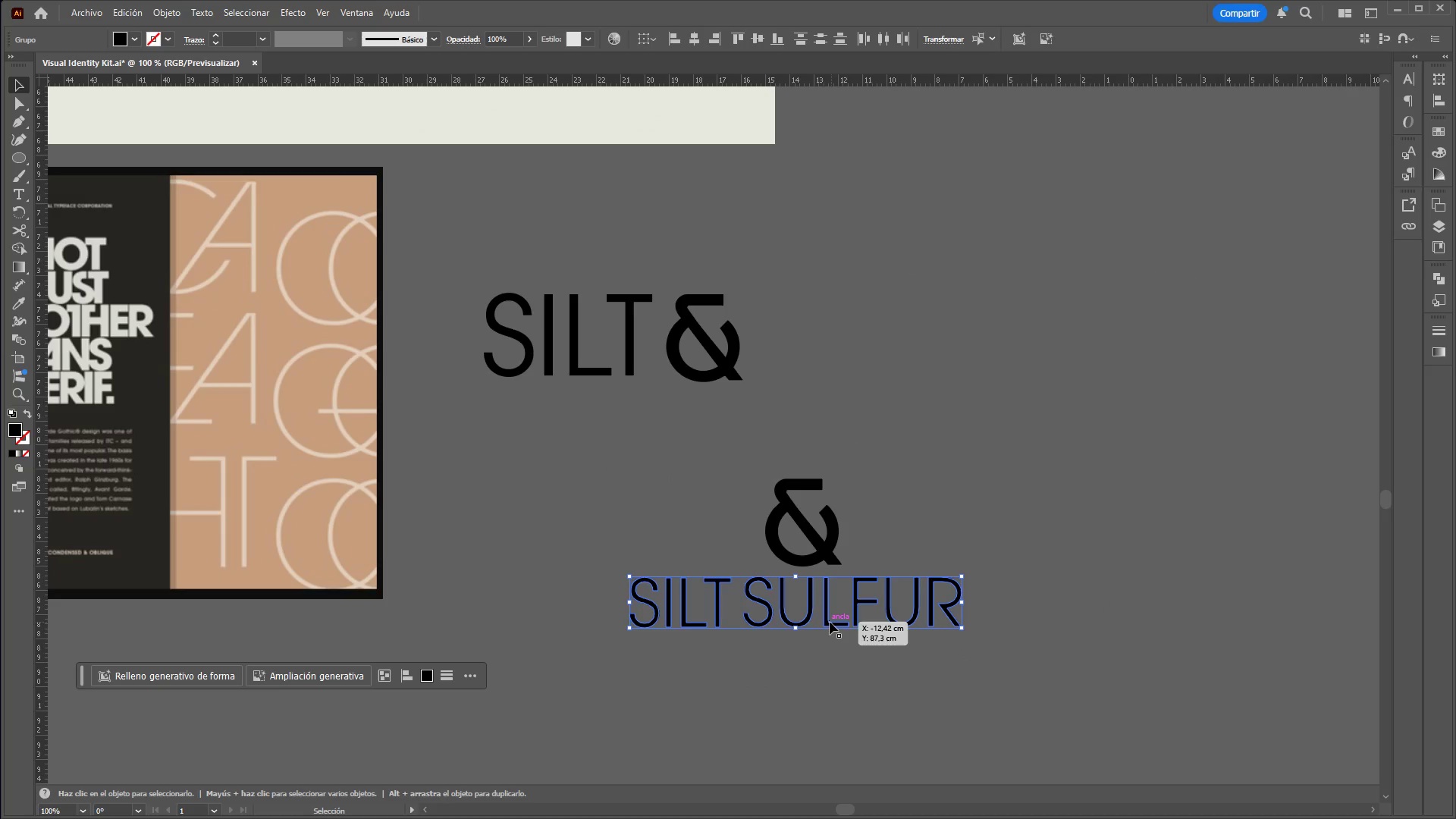 
left_click_drag(start_coordinate=[828, 622], to_coordinate=[849, 626])
 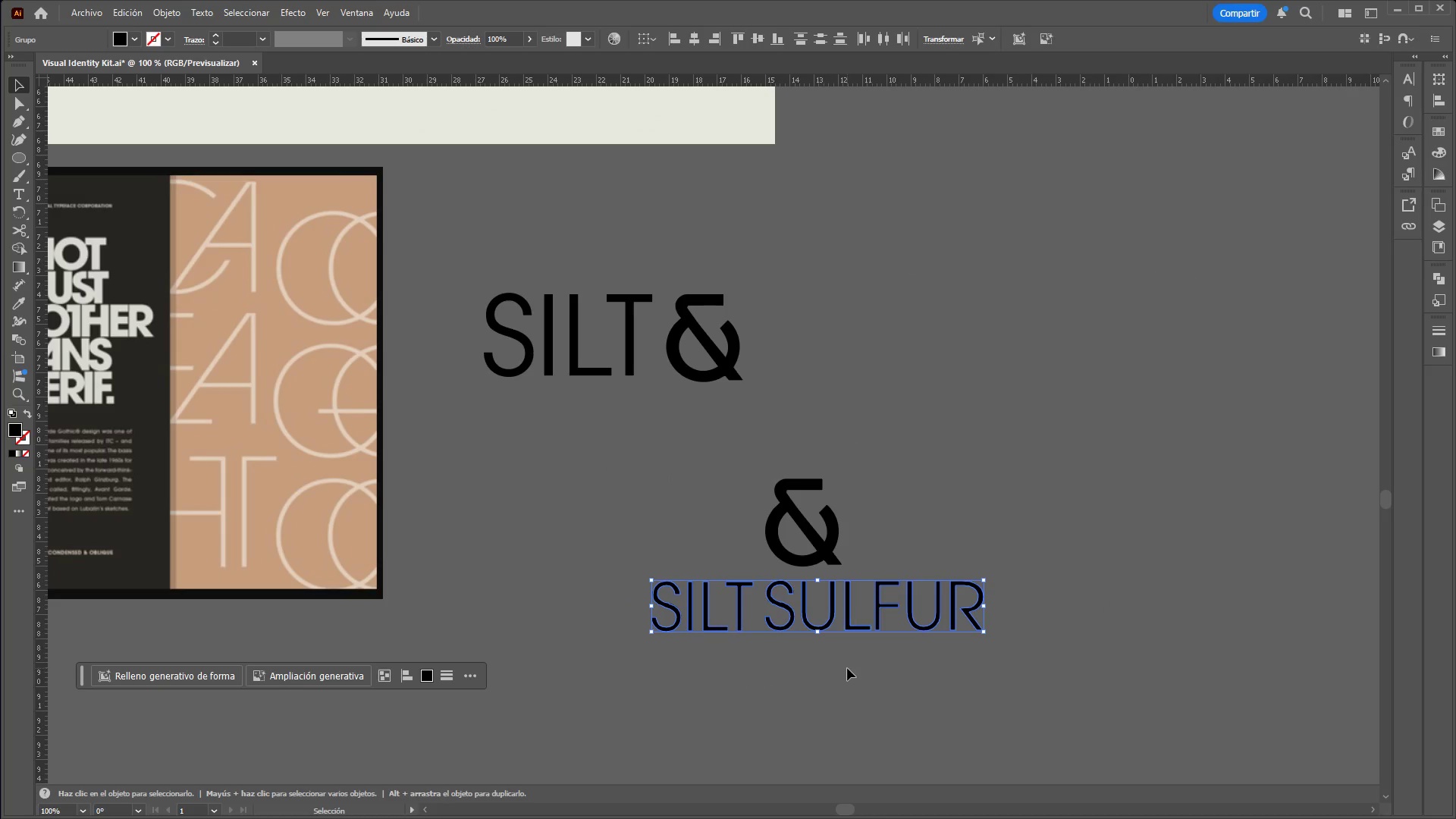 
left_click([847, 668])
 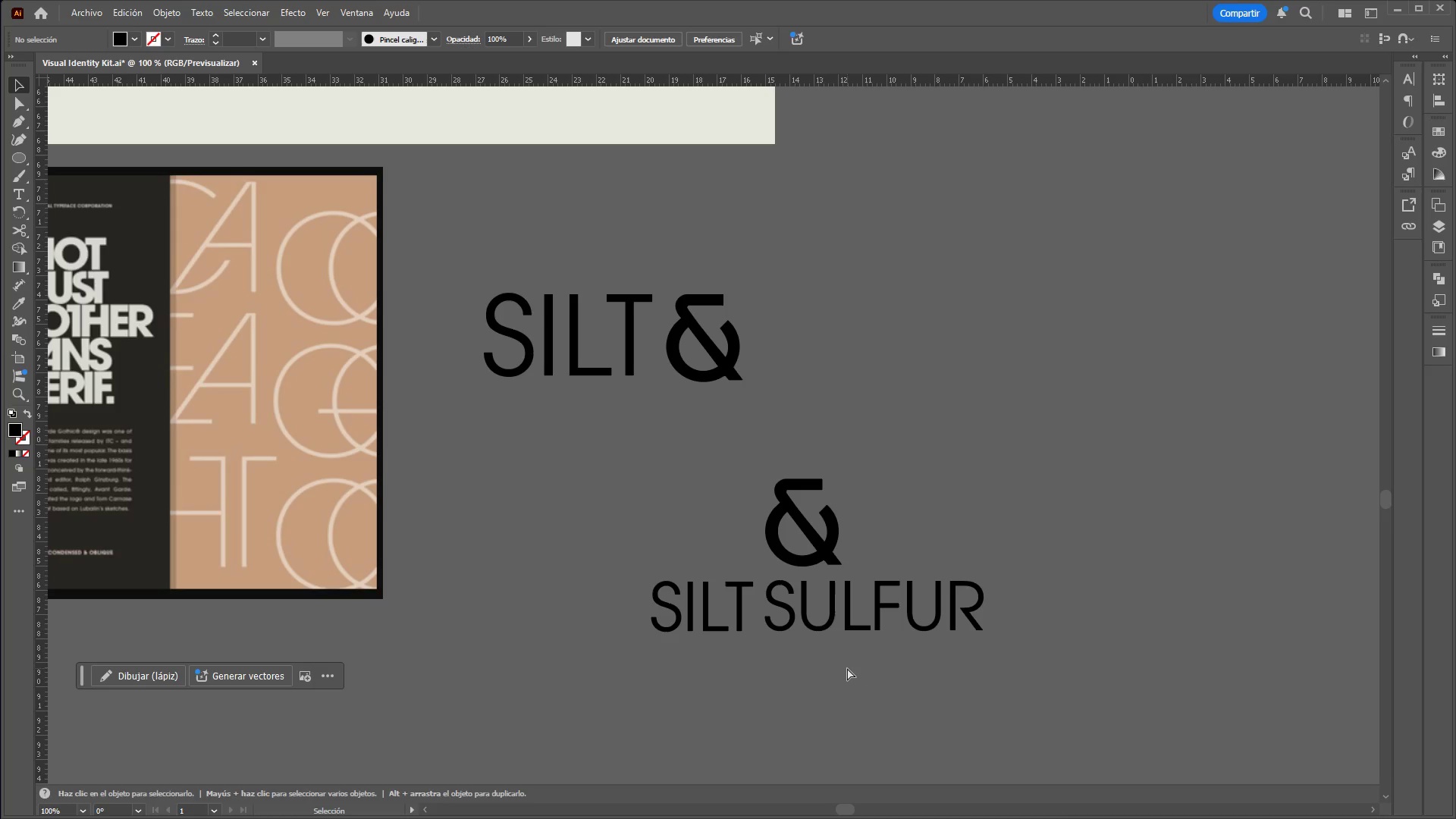 
key(Control+Z)
 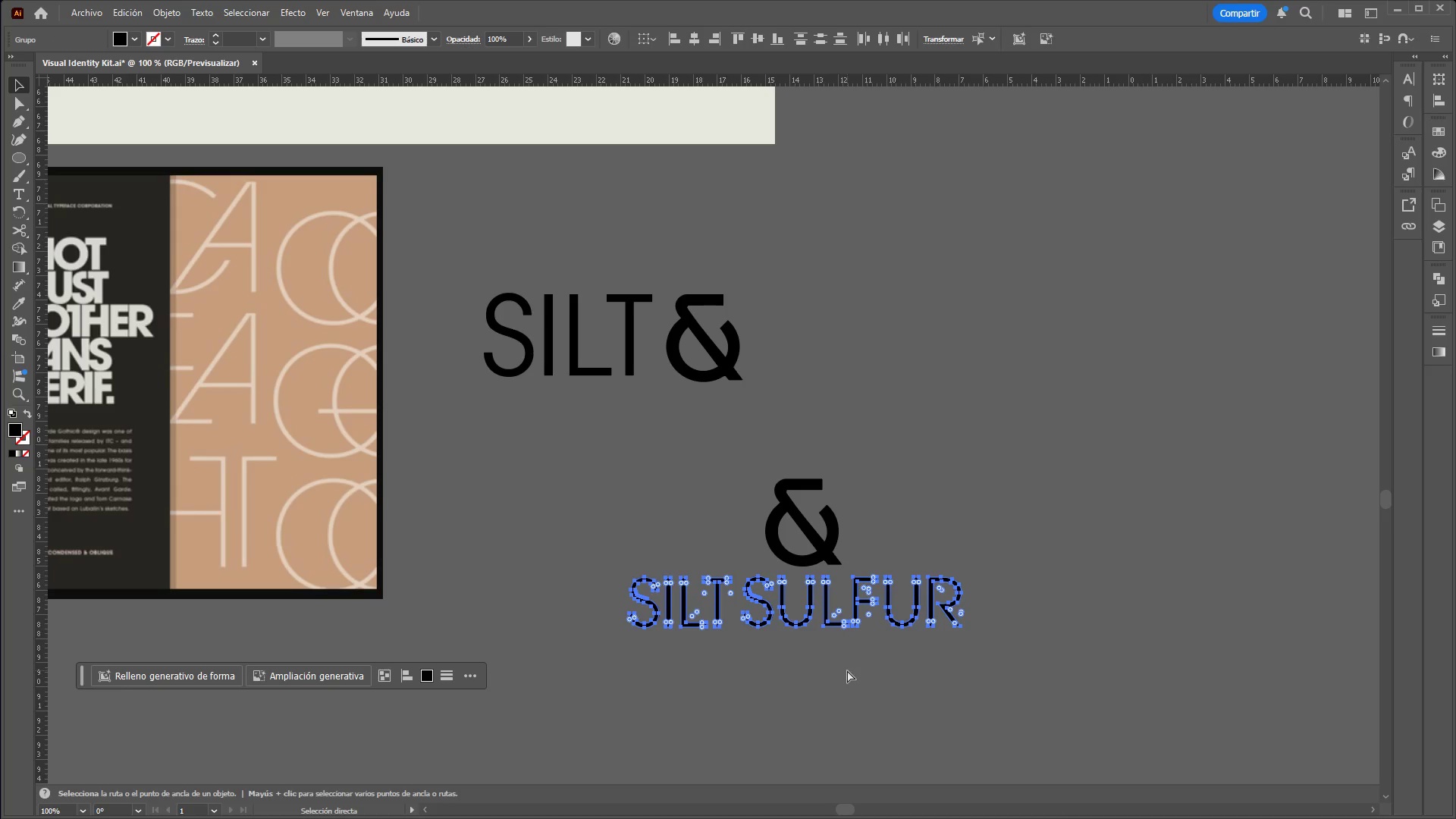 
key(Control+Z)
 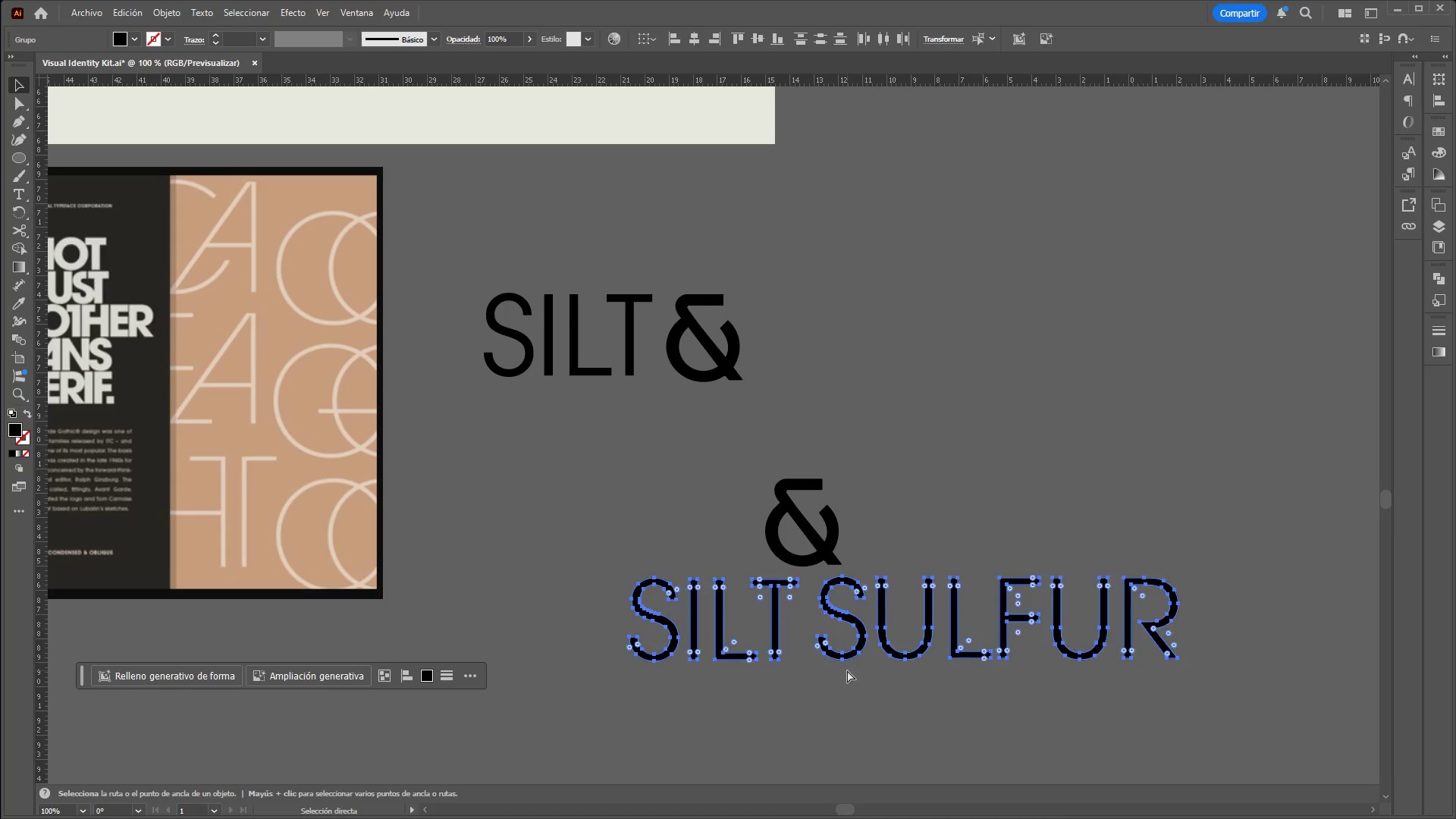 
key(Control+Z)
 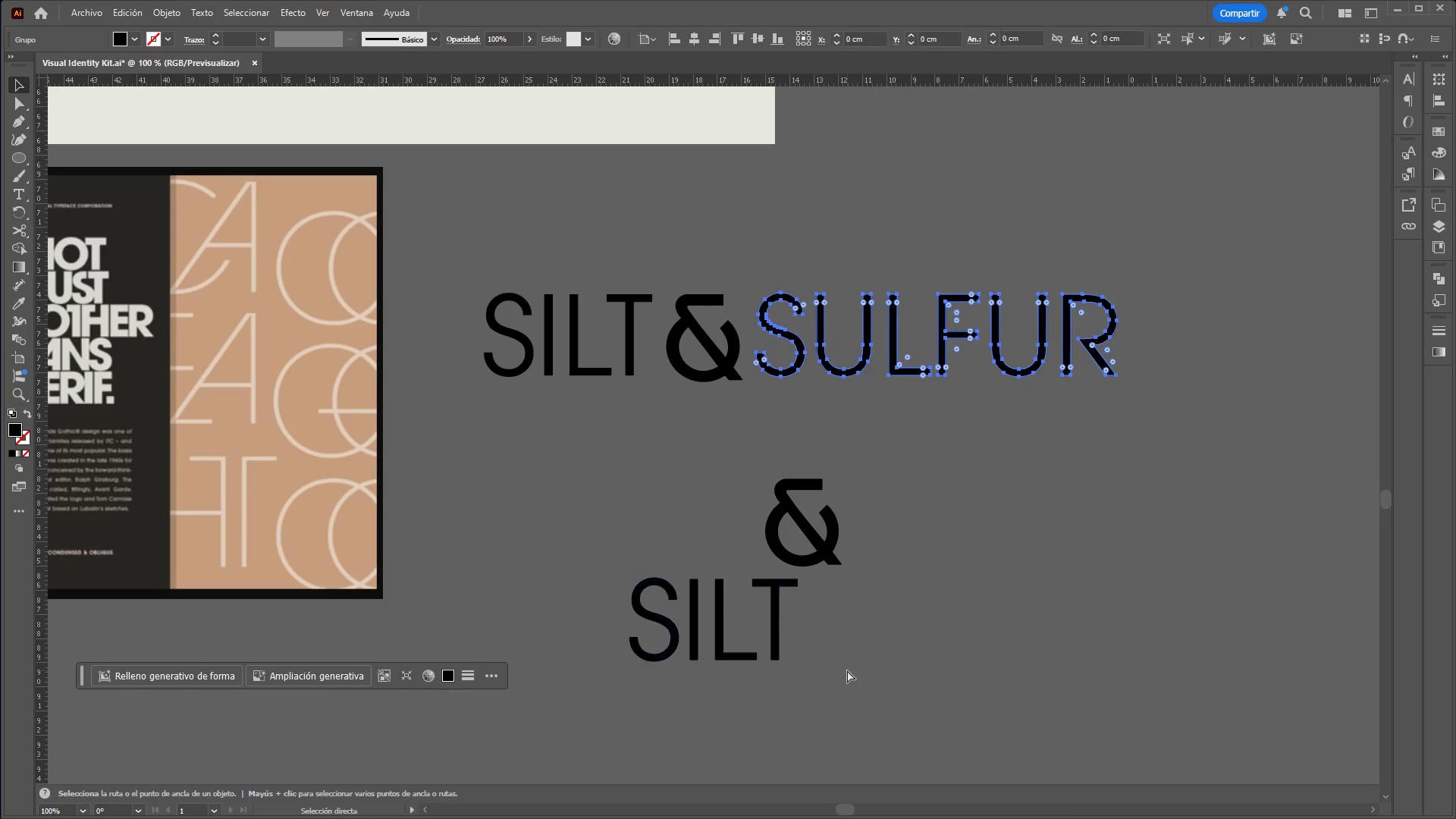 
key(Control+Z)
 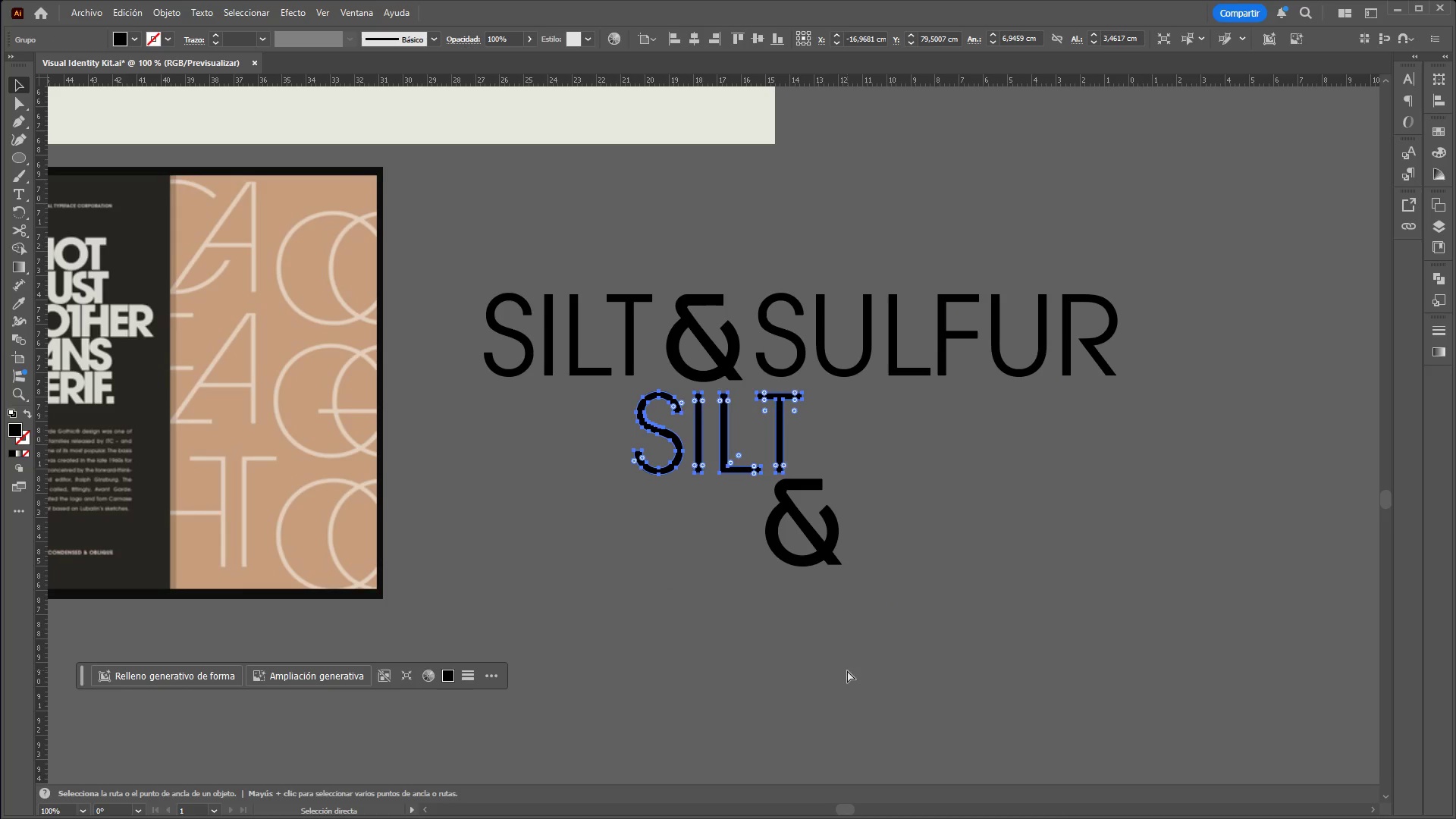 
left_click([847, 670])
 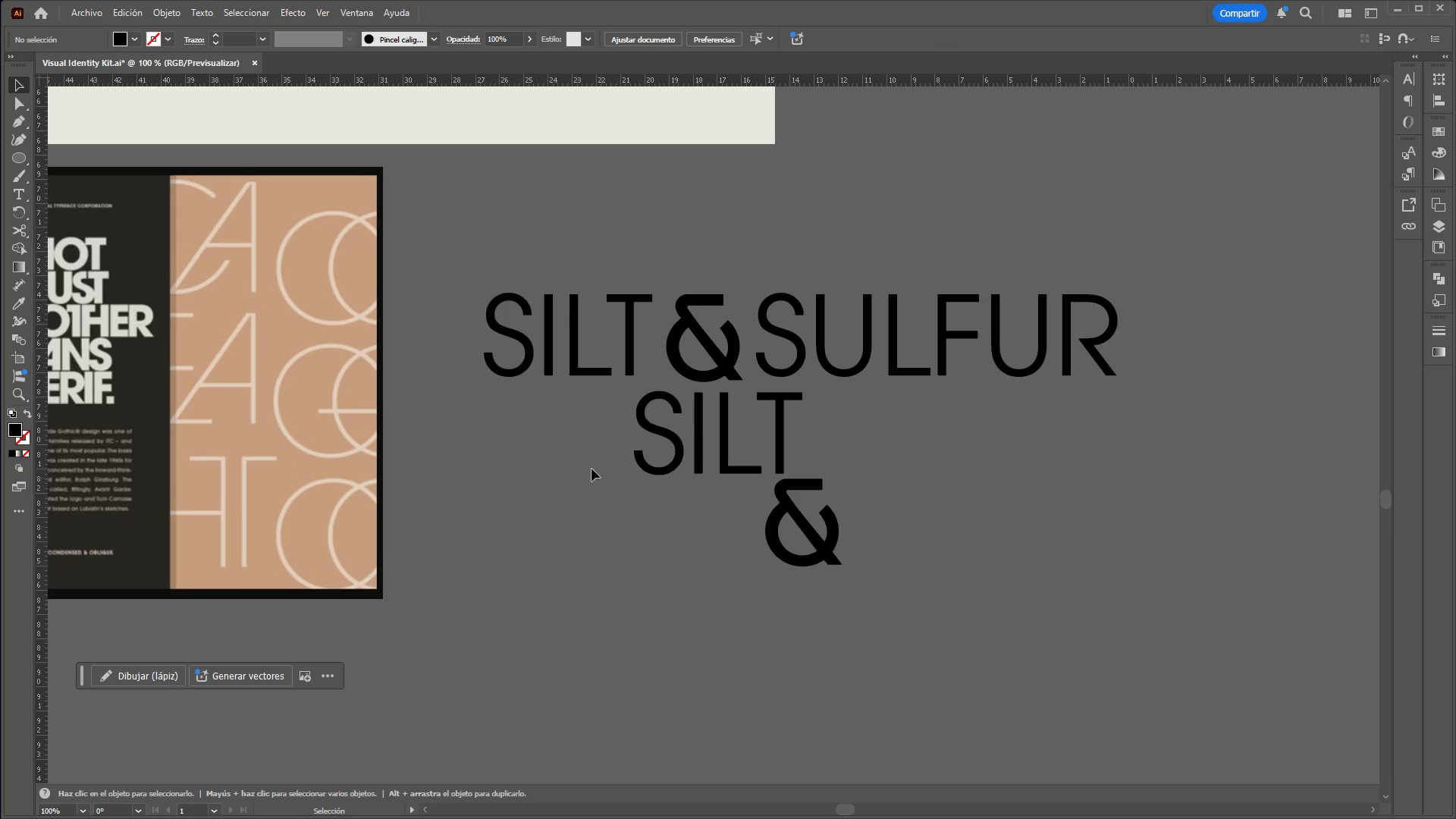 
left_click_drag(start_coordinate=[595, 430], to_coordinate=[833, 449])
 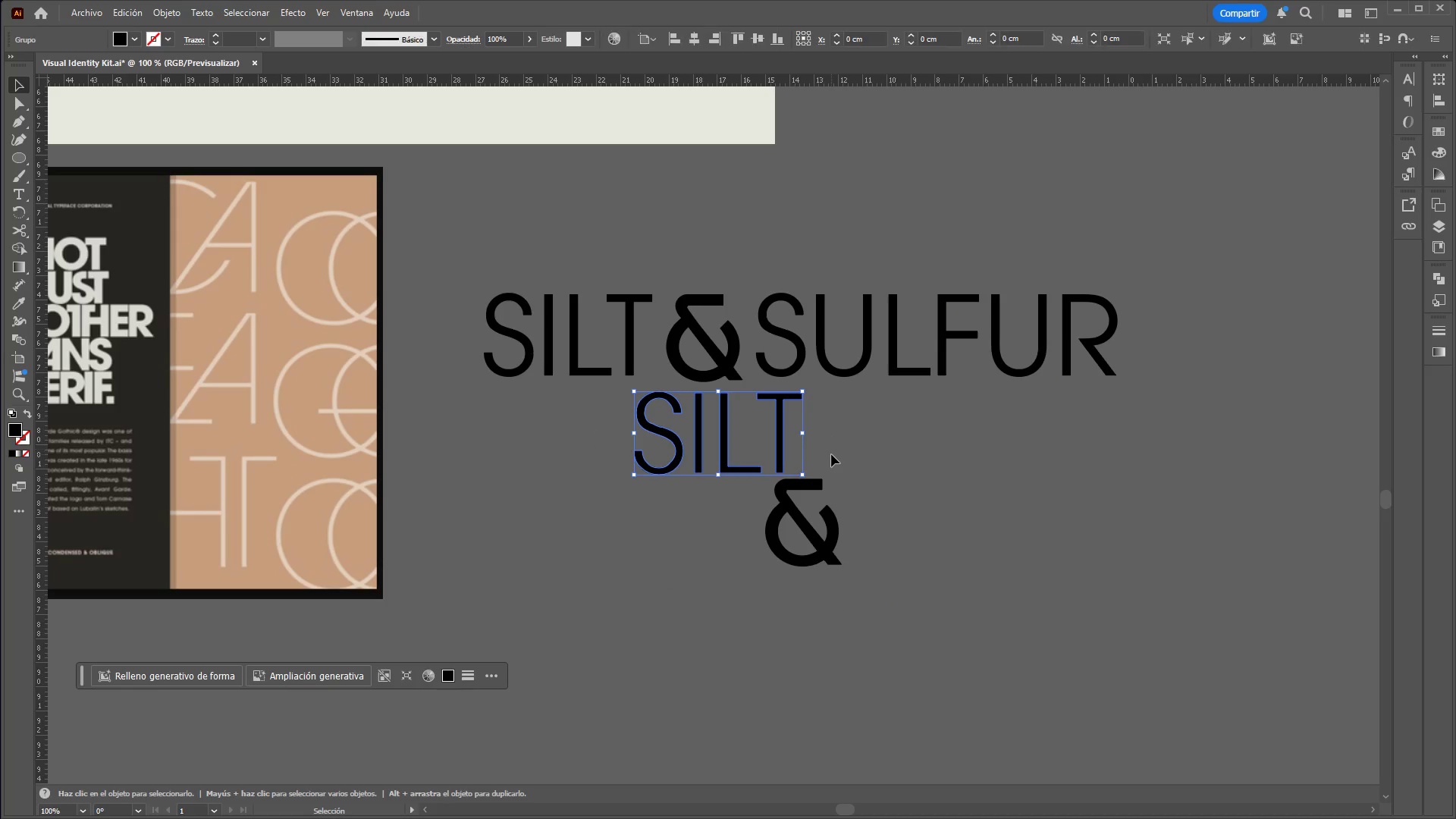 
key(Control+X)
 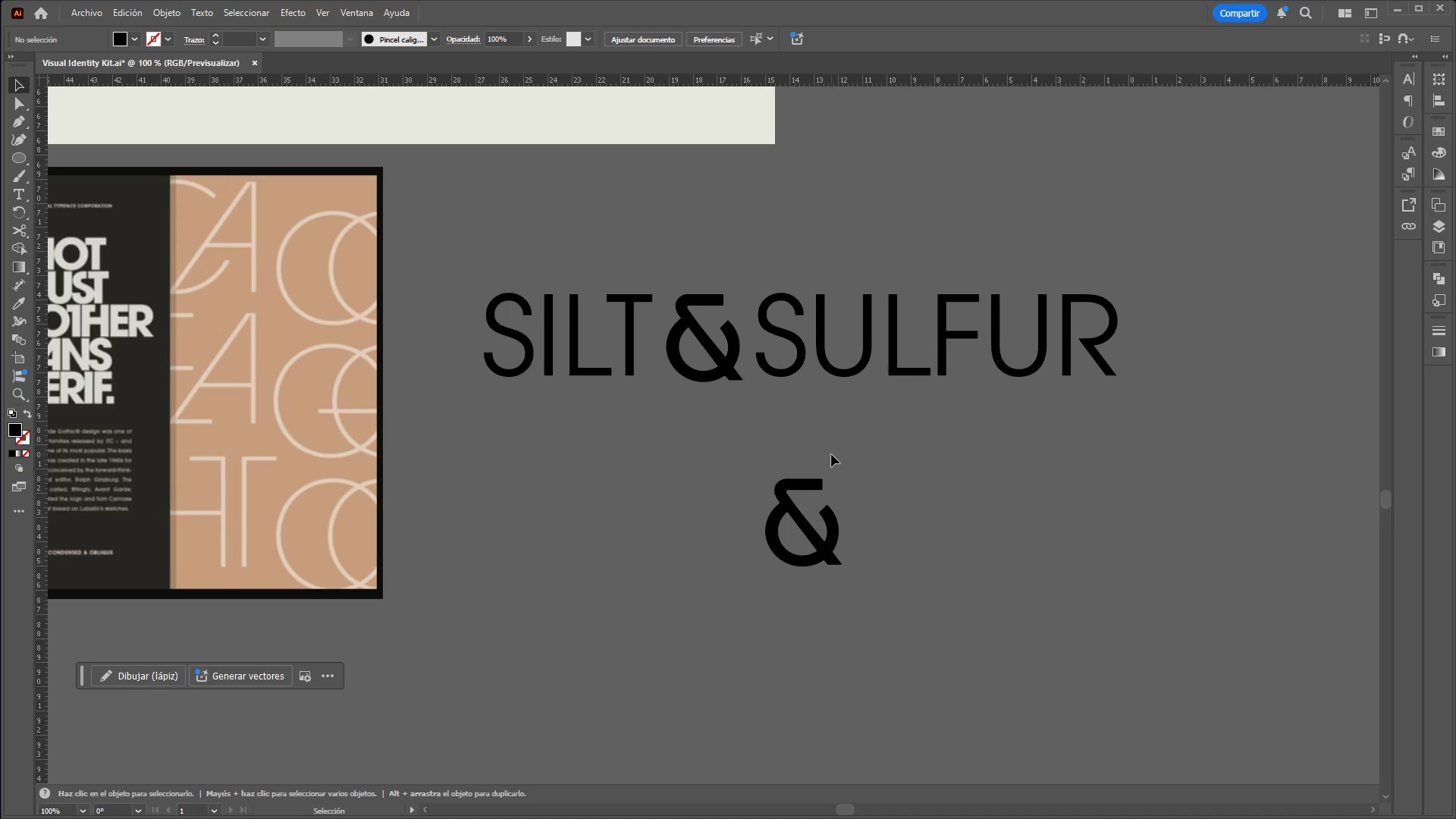 
hold_key(key=ControlLeft, duration=1.02)
hold_key(key=AltLeft, duration=0.97)
scroll: coordinate [989, 483], scroll_direction: down, amount: 1.0
 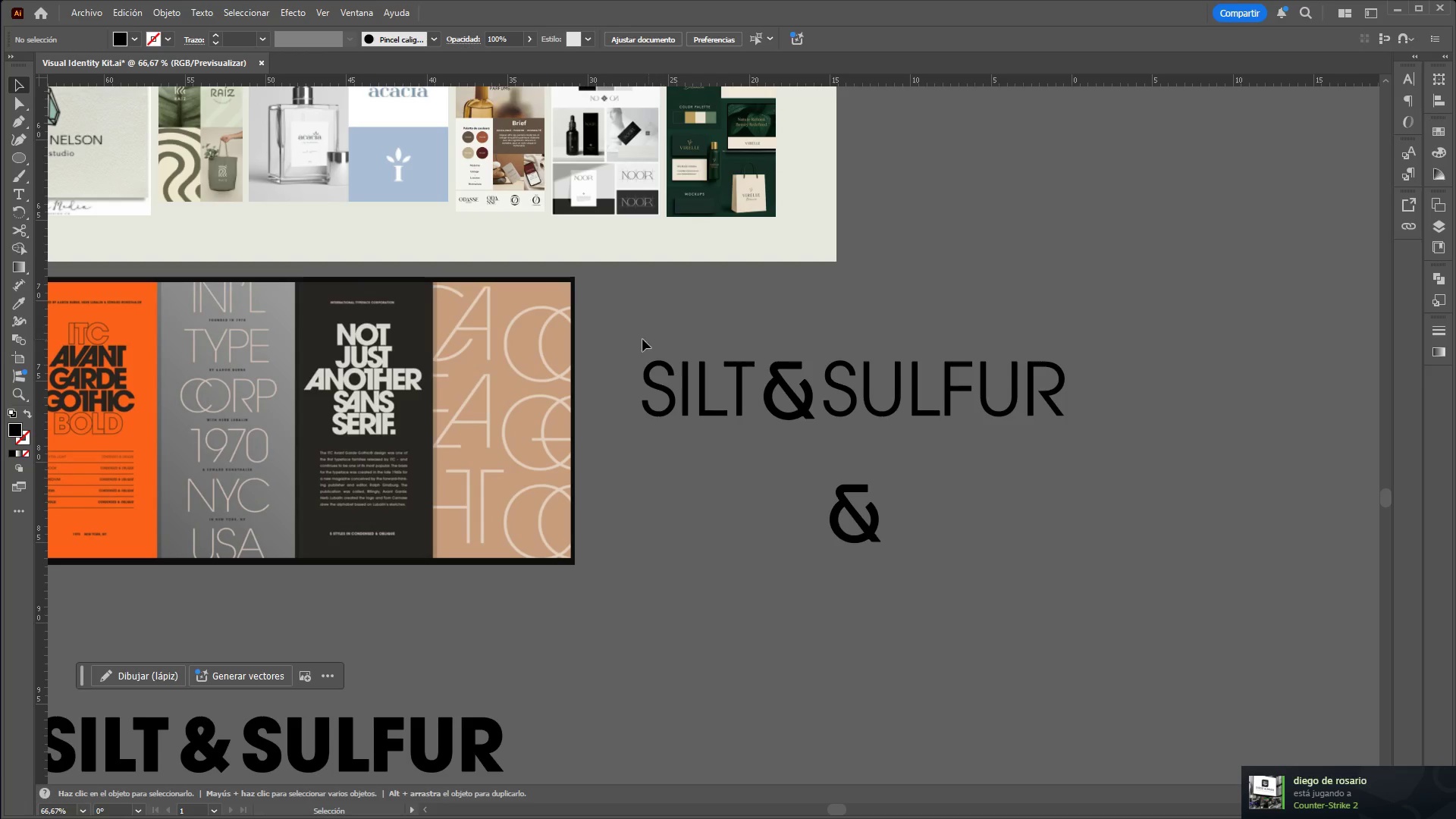 
left_click_drag(start_coordinate=[632, 340], to_coordinate=[1104, 423])
 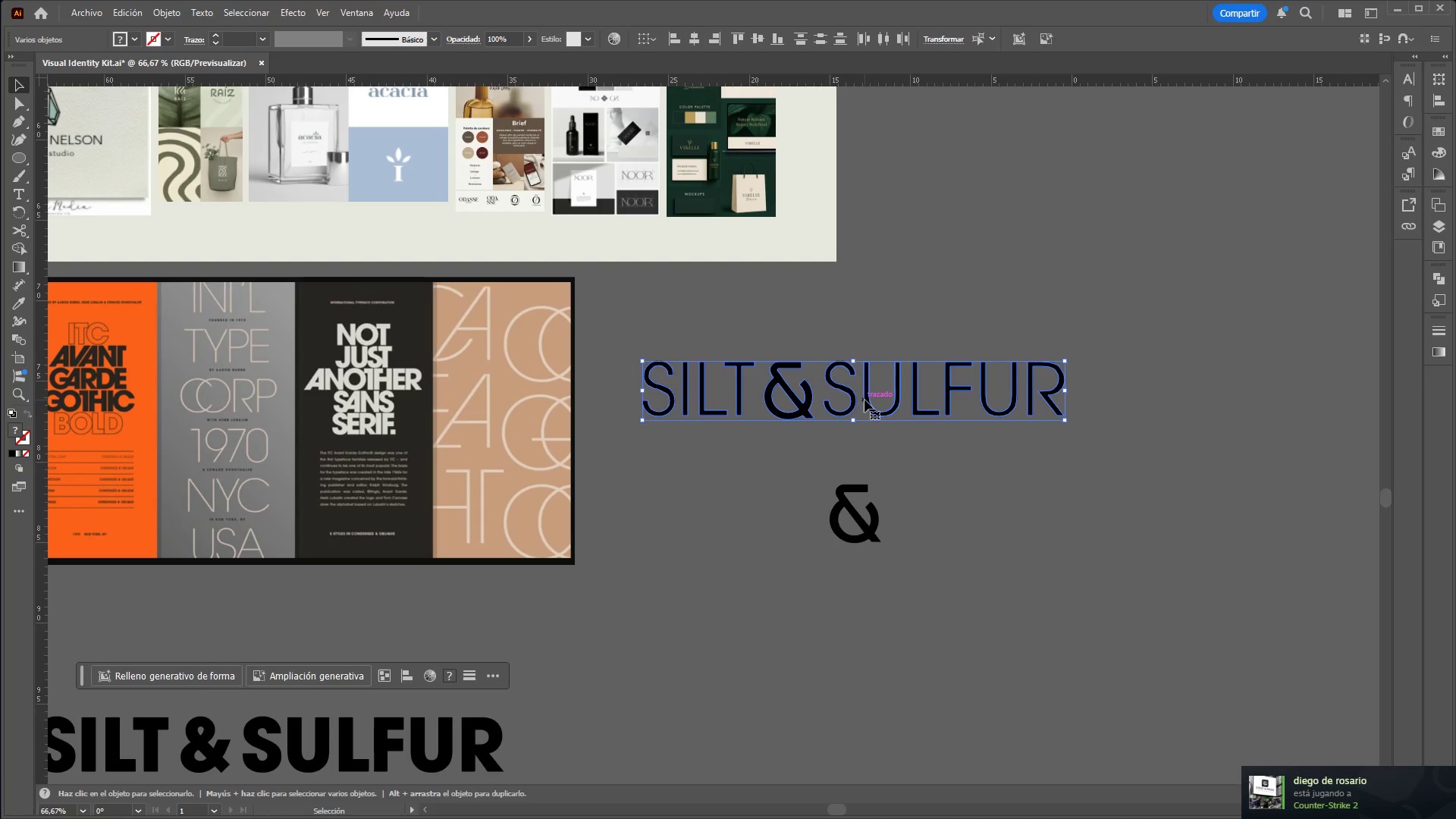 
left_click_drag(start_coordinate=[864, 400], to_coordinate=[1058, 382])
 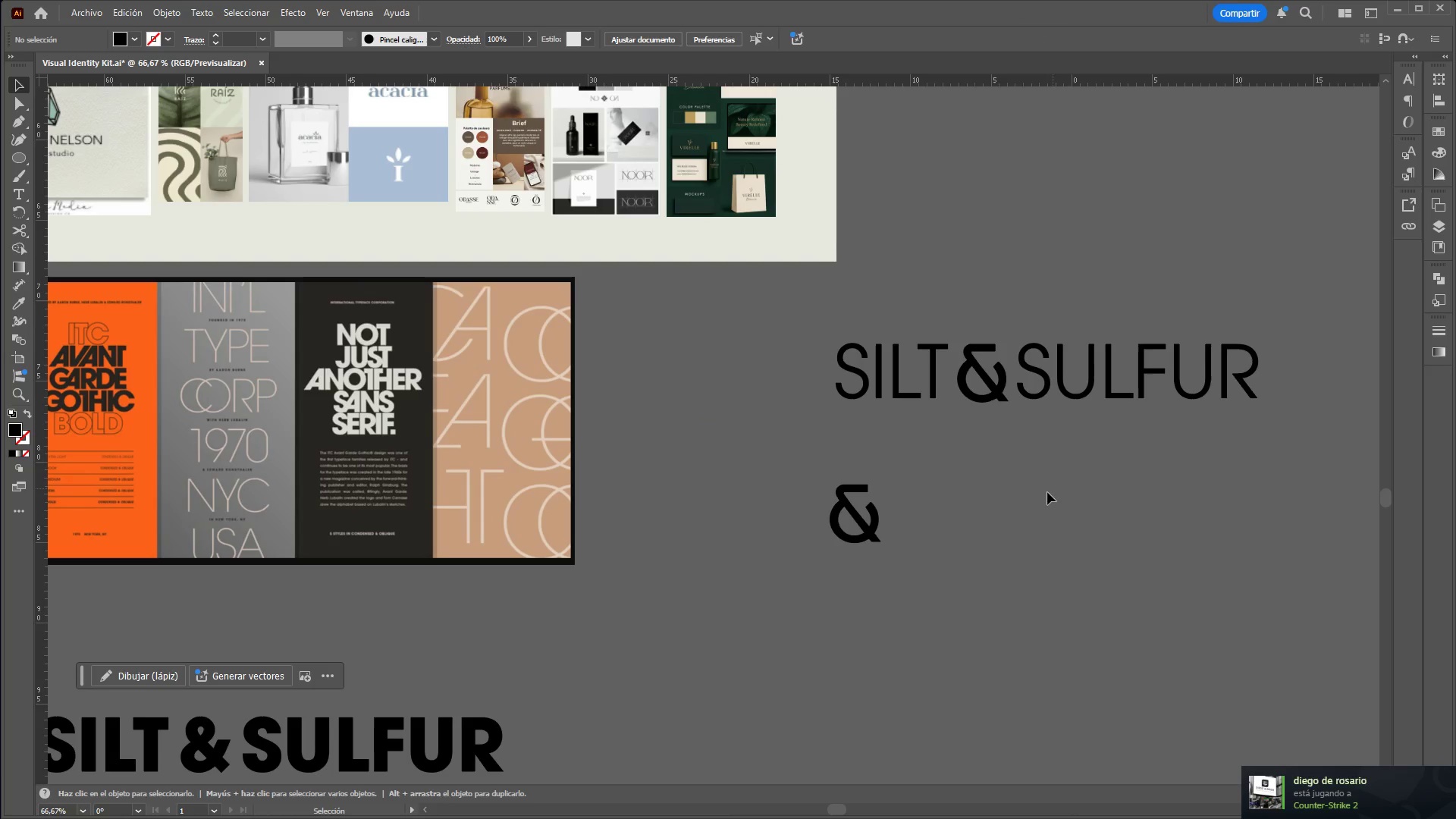 
hold_key(key=ControlLeft, duration=2.62)
hold_key(key=AltLeft, duration=1.5)
scroll: coordinate [861, 497], scroll_direction: down, amount: 2.0
 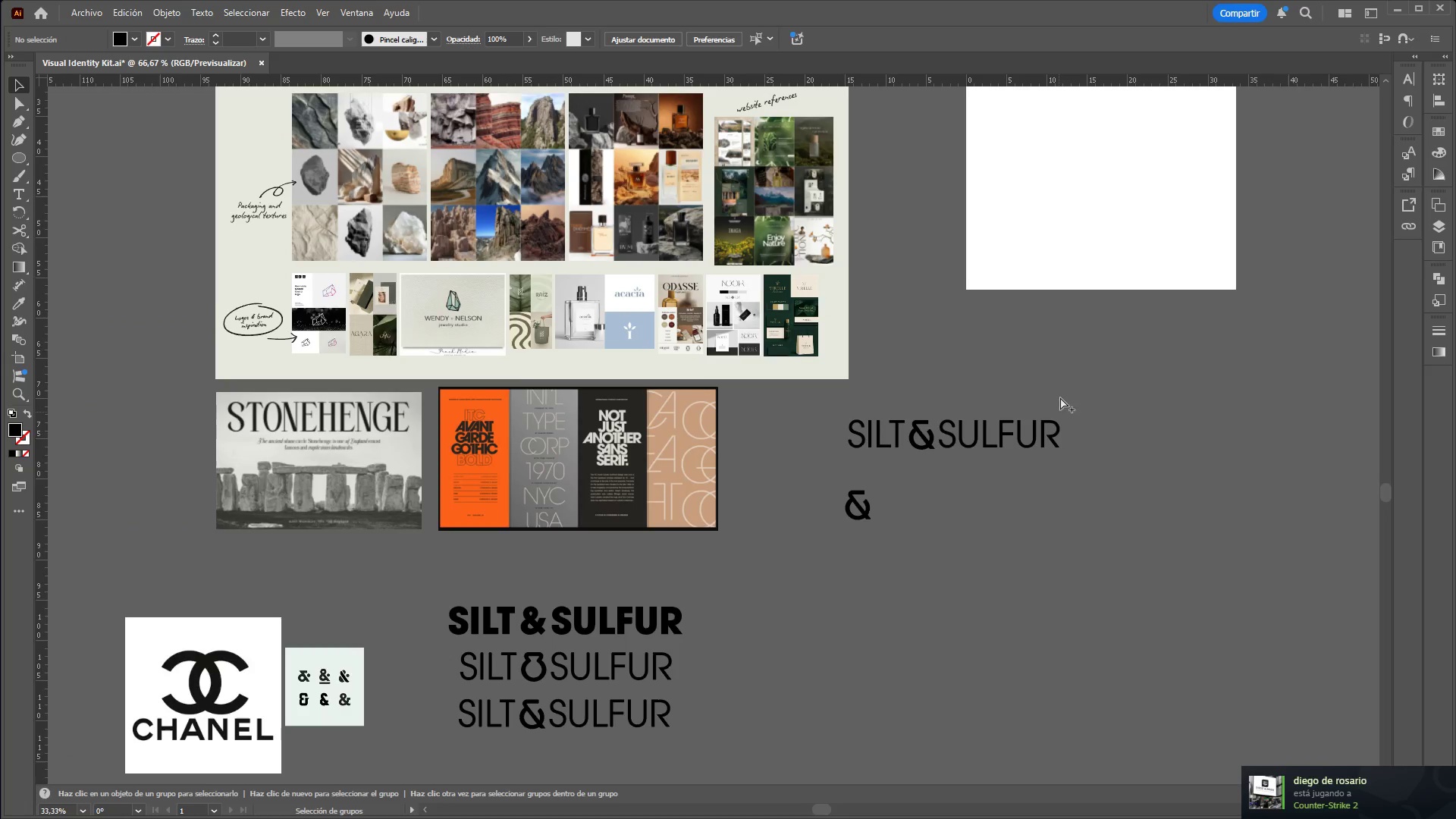 
hold_key(key=AltLeft, duration=1.08)
scroll: coordinate [1056, 400], scroll_direction: none, amount: 0.0
 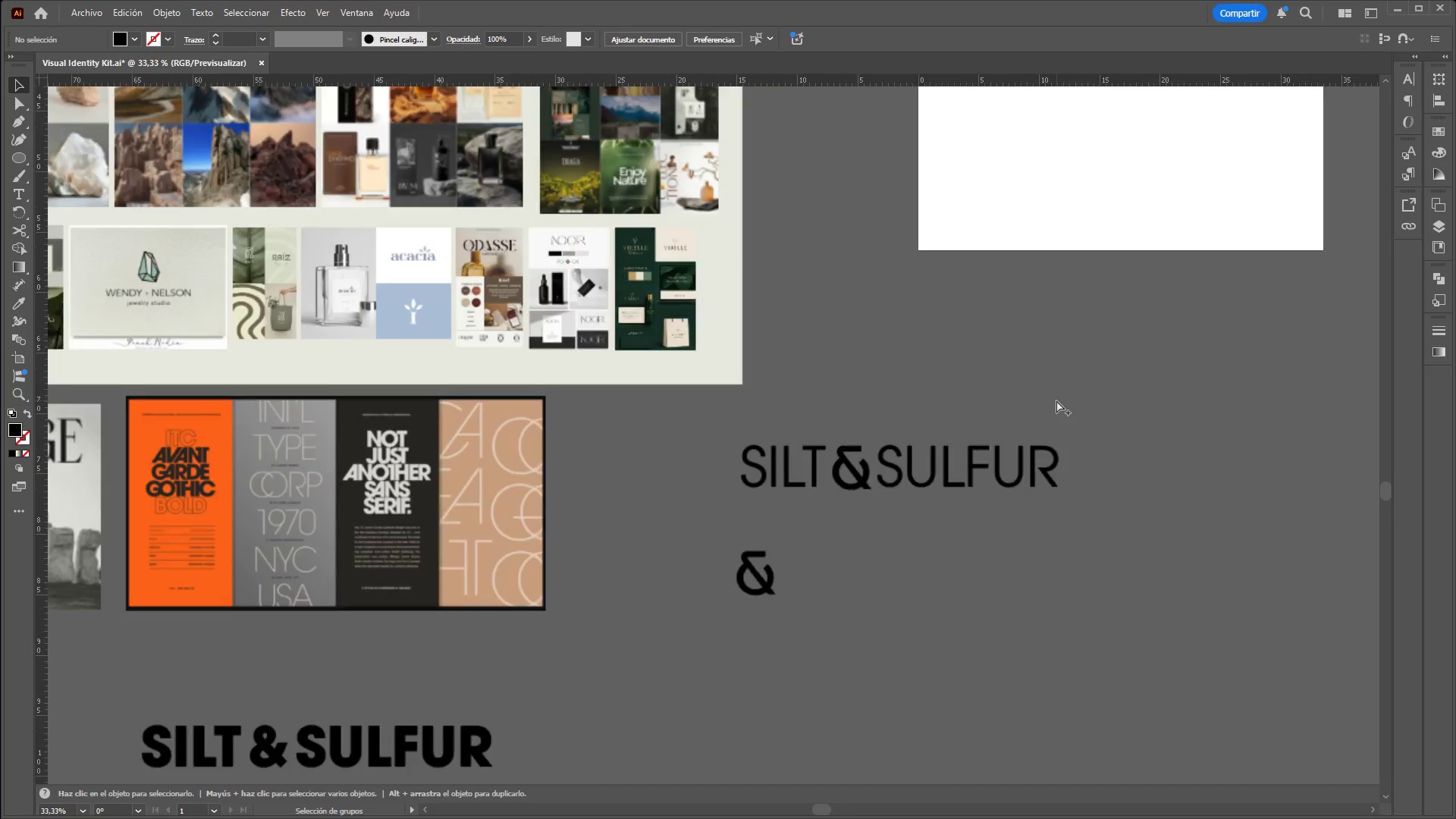 
scroll: coordinate [1056, 400], scroll_direction: up, amount: 1.0
 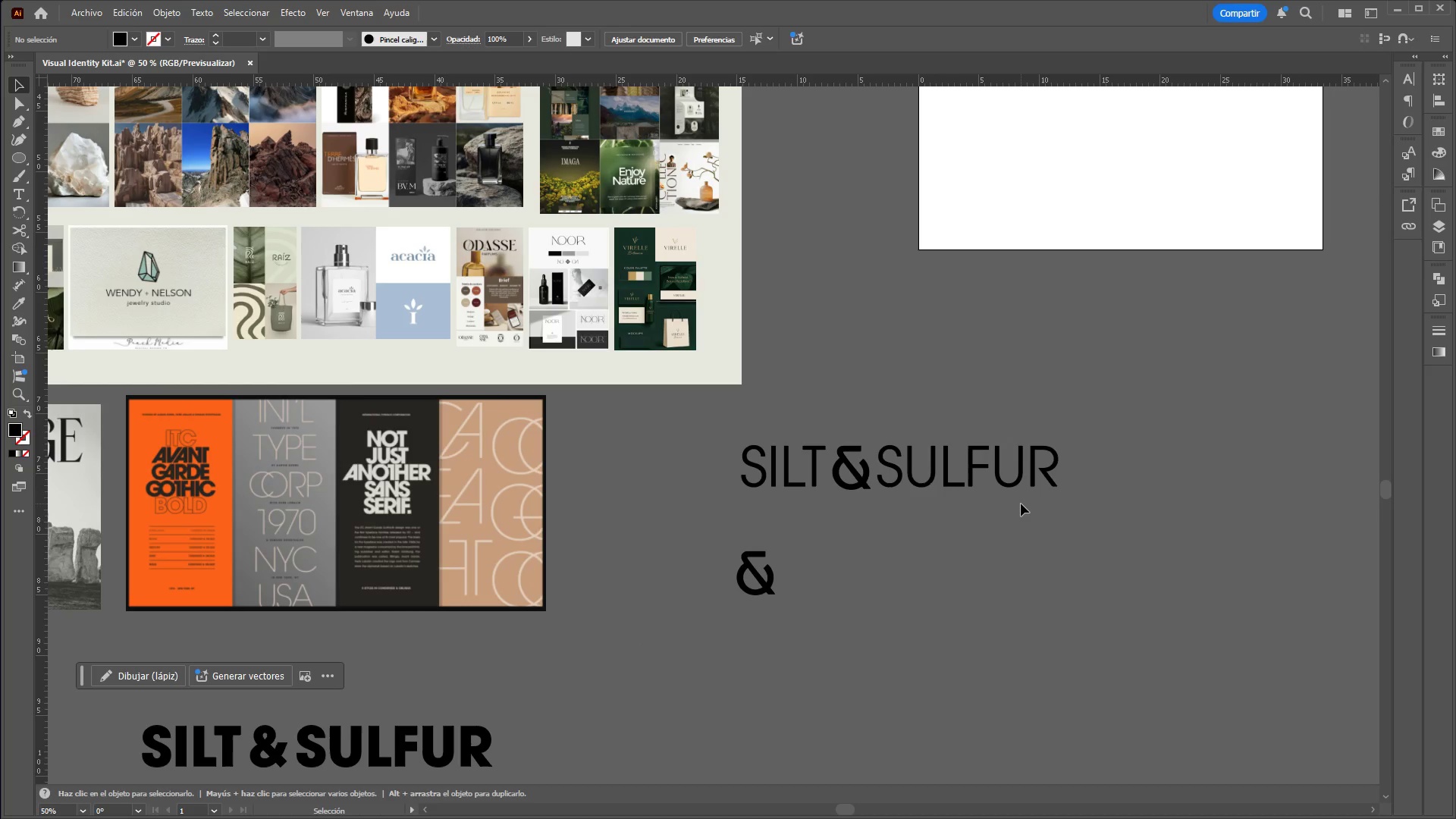 
wait(9.6)
 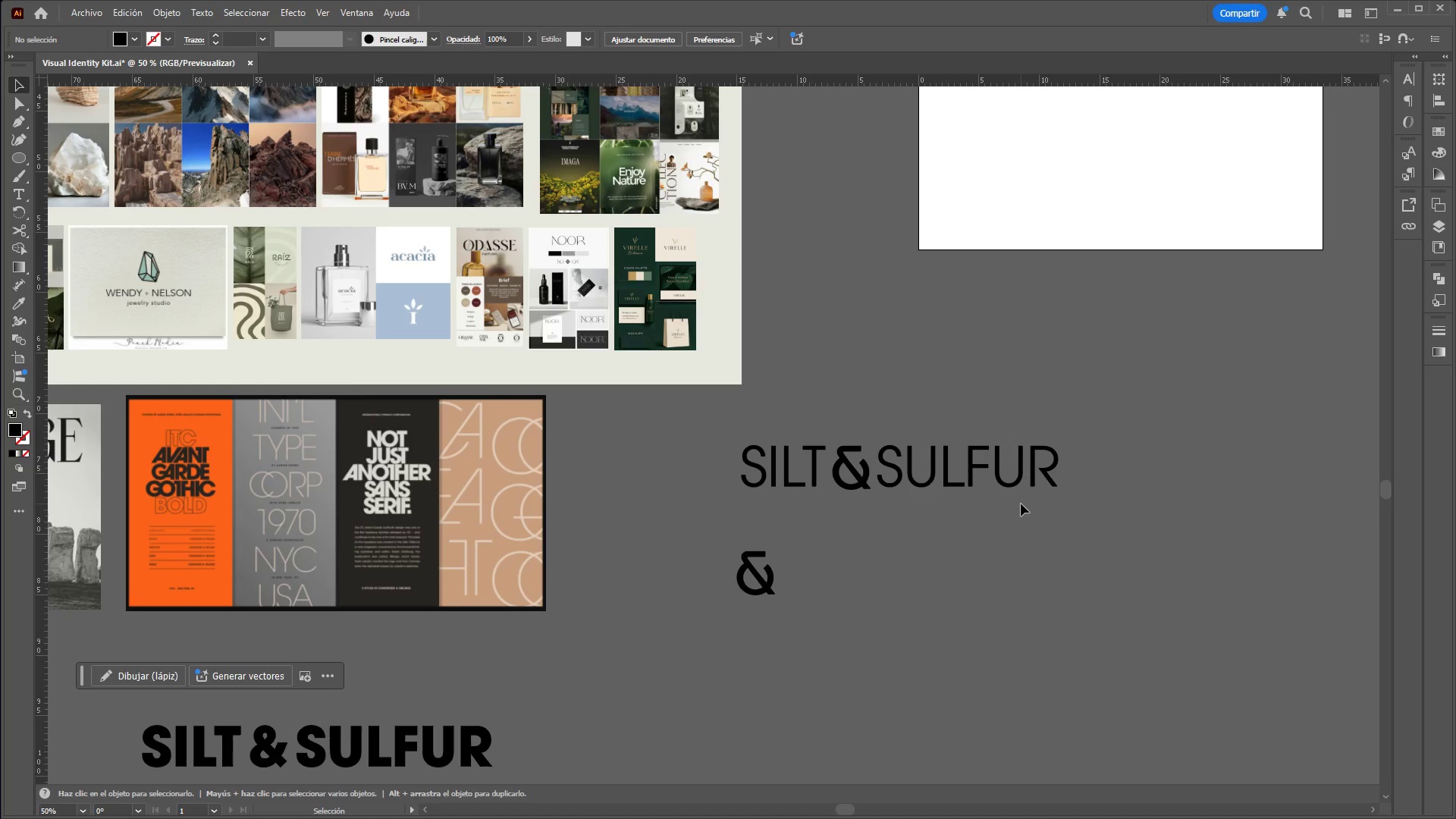 
scroll: coordinate [811, 471], scroll_direction: up, amount: 17.0
 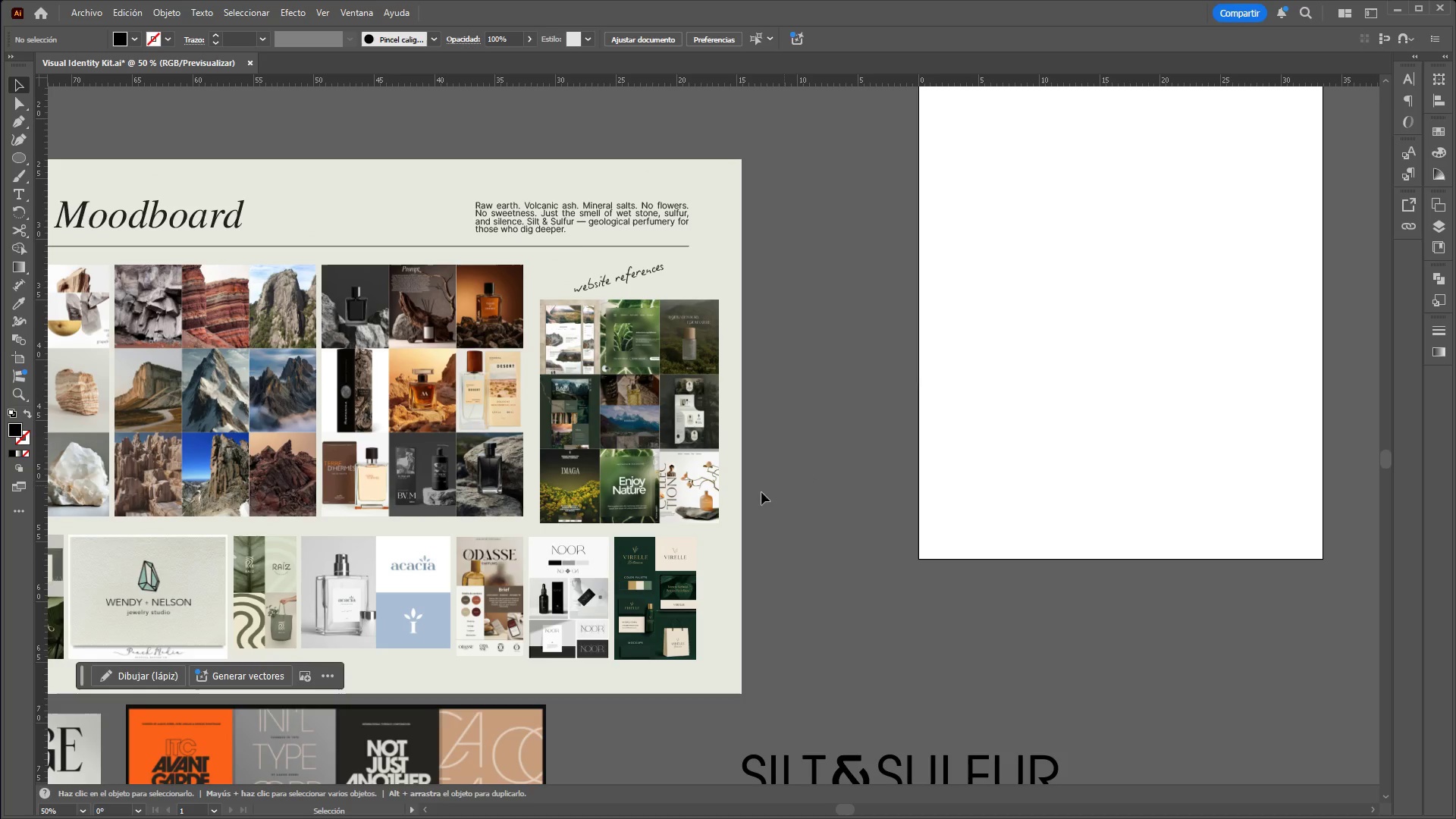 
hold_key(key=AltLeft, duration=2.58)
 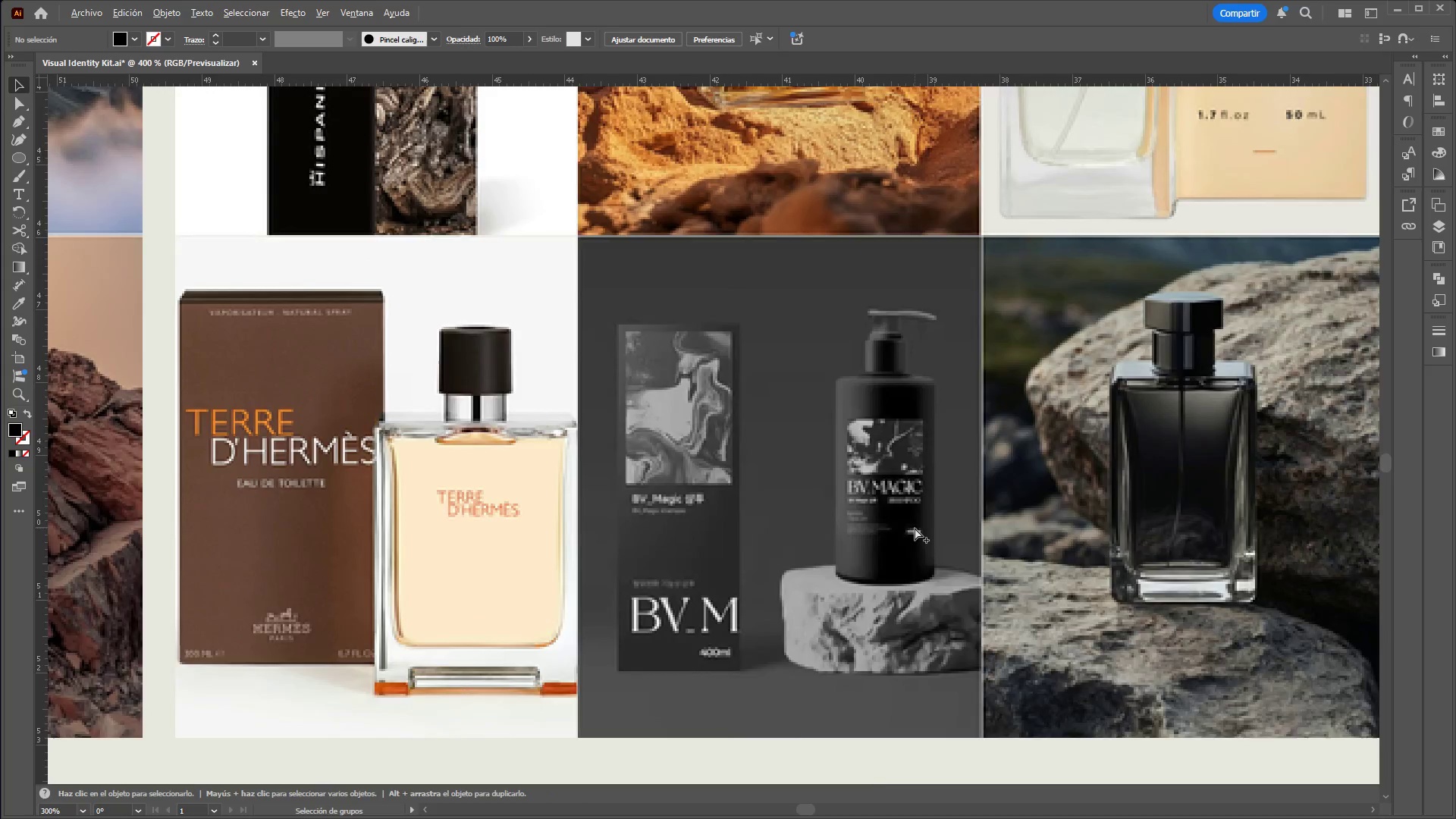 
hold_key(key=ControlLeft, duration=1.5)
 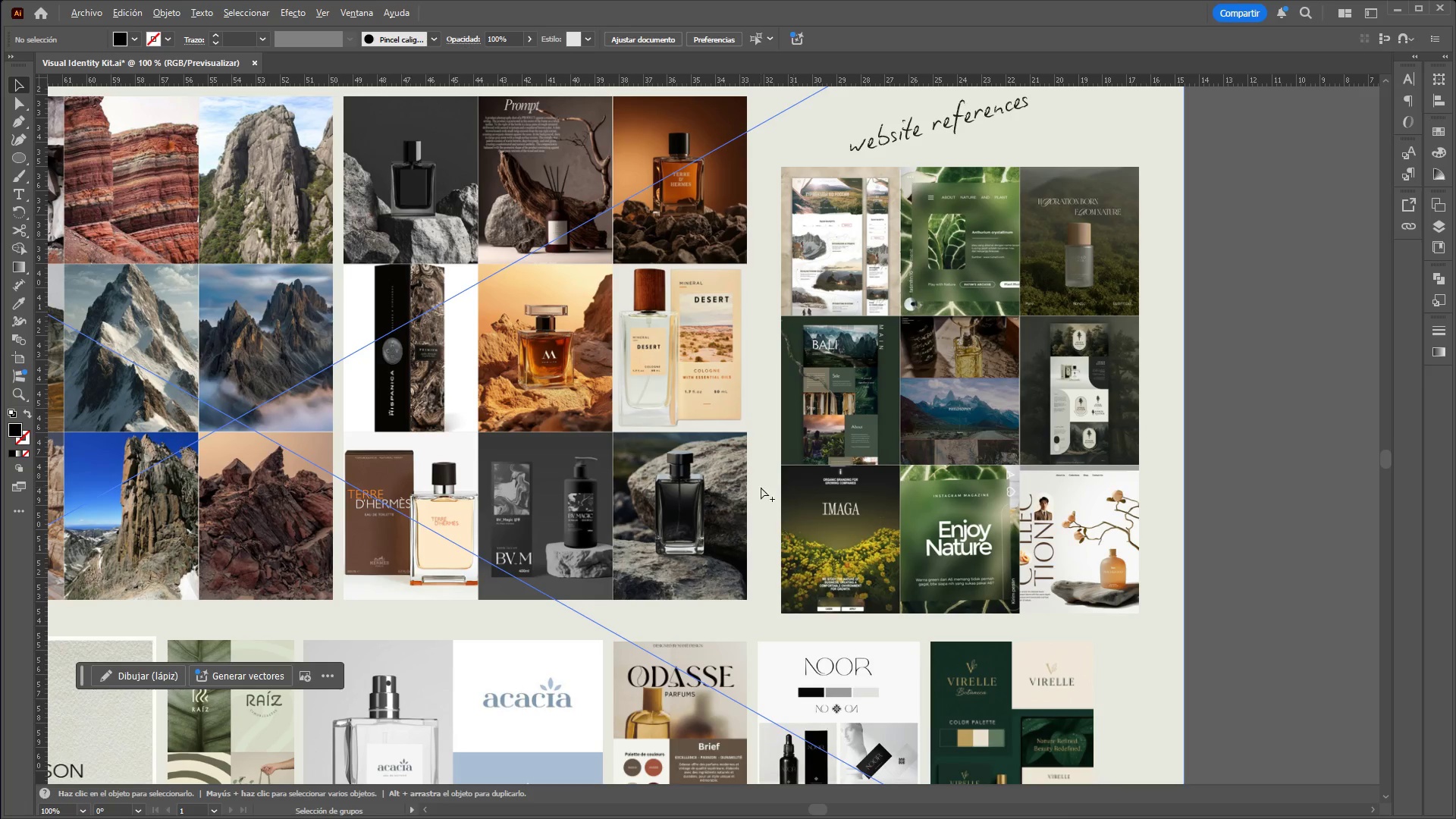 
hold_key(key=ControlLeft, duration=1.08)
 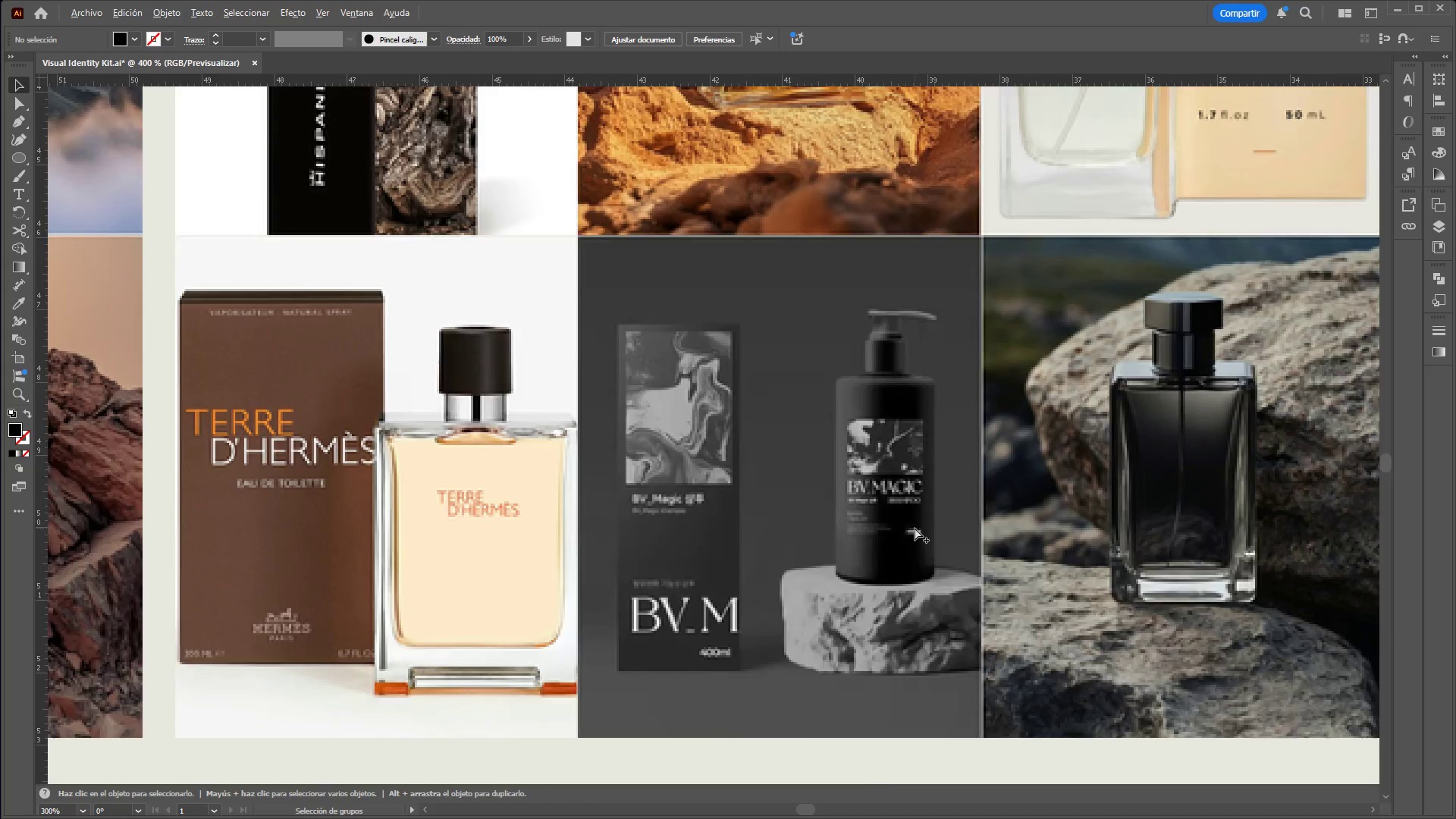 
scroll: coordinate [823, 450], scroll_direction: up, amount: 2.0
 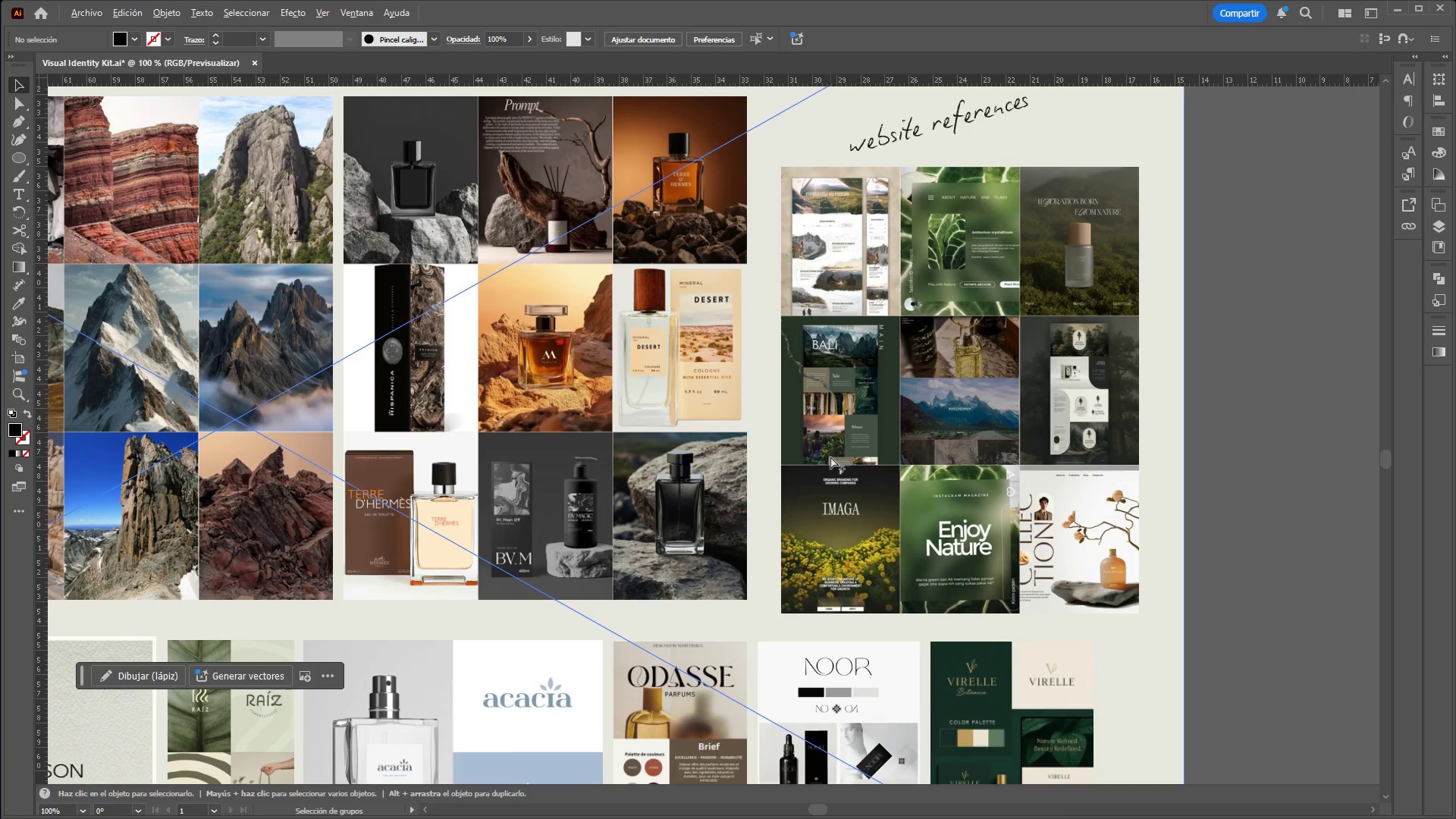 
hold_key(key=AltLeft, duration=5.38)
hold_key(key=ControlLeft, duration=1.5)
scroll: coordinate [915, 527], scroll_direction: up, amount: 2.0
 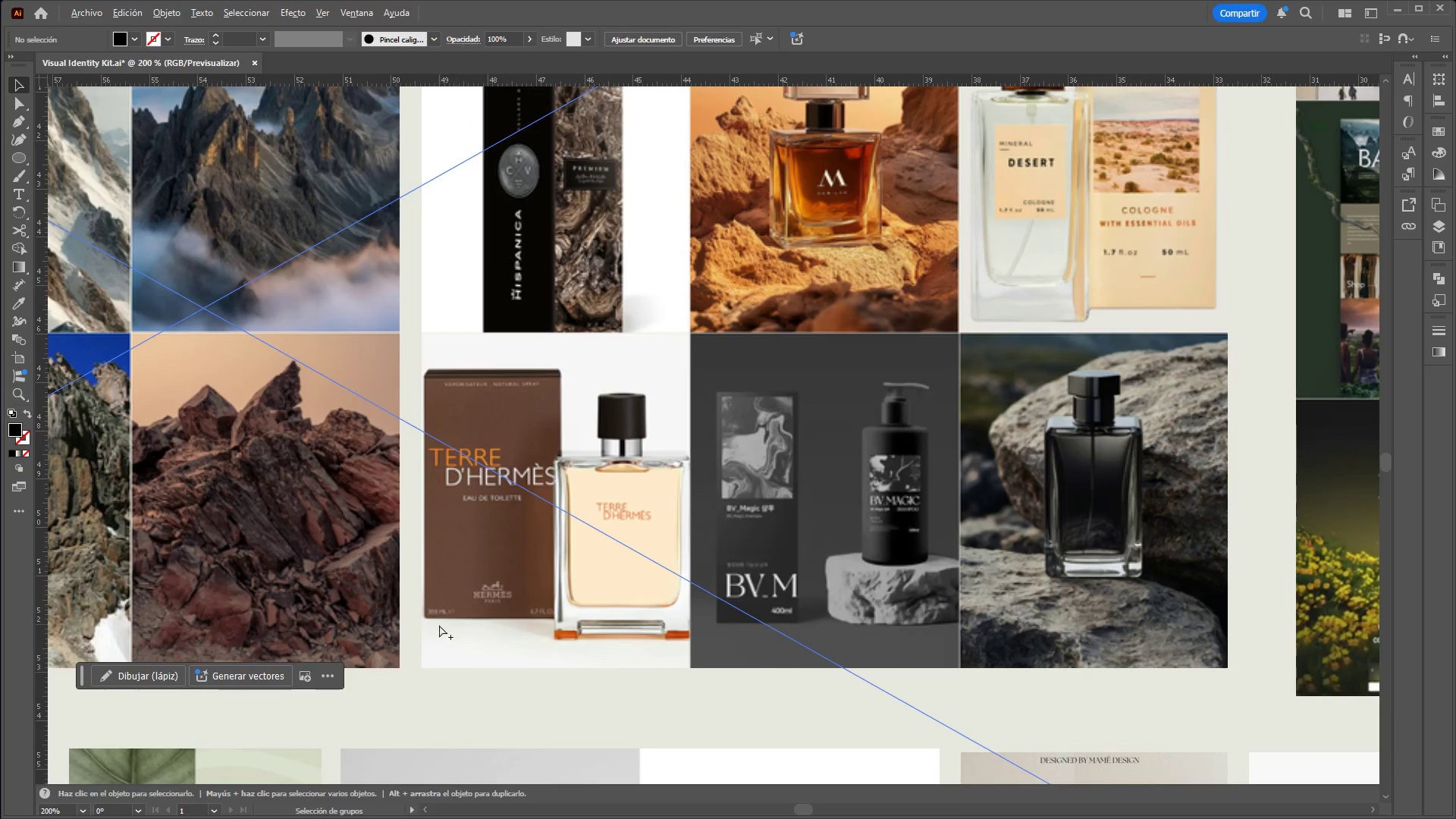 
hold_key(key=ControlLeft, duration=1.52)
 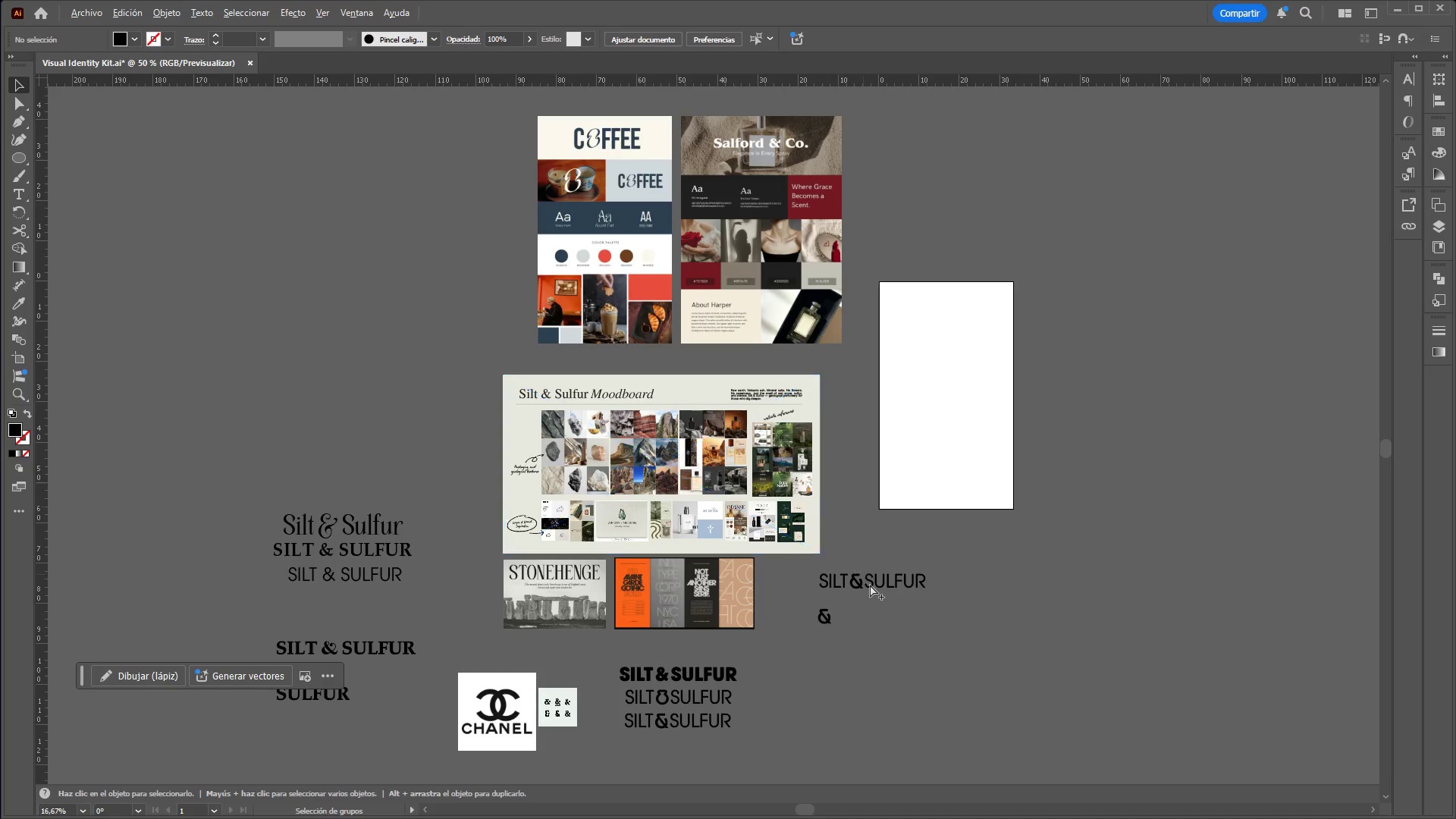 
scroll: coordinate [472, 616], scroll_direction: up, amount: 2.0
 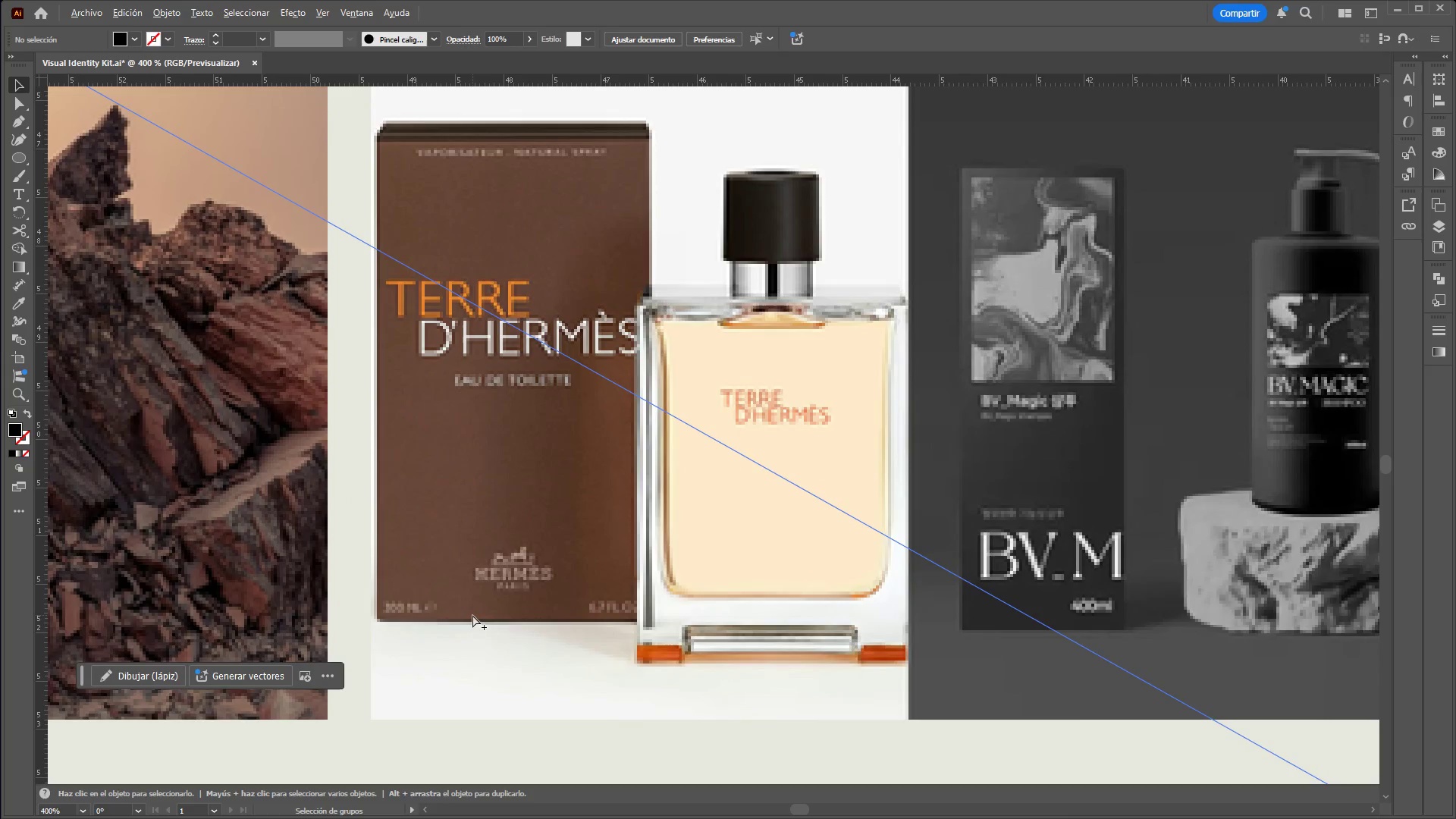 
scroll: coordinate [498, 488], scroll_direction: down, amount: 6.0
 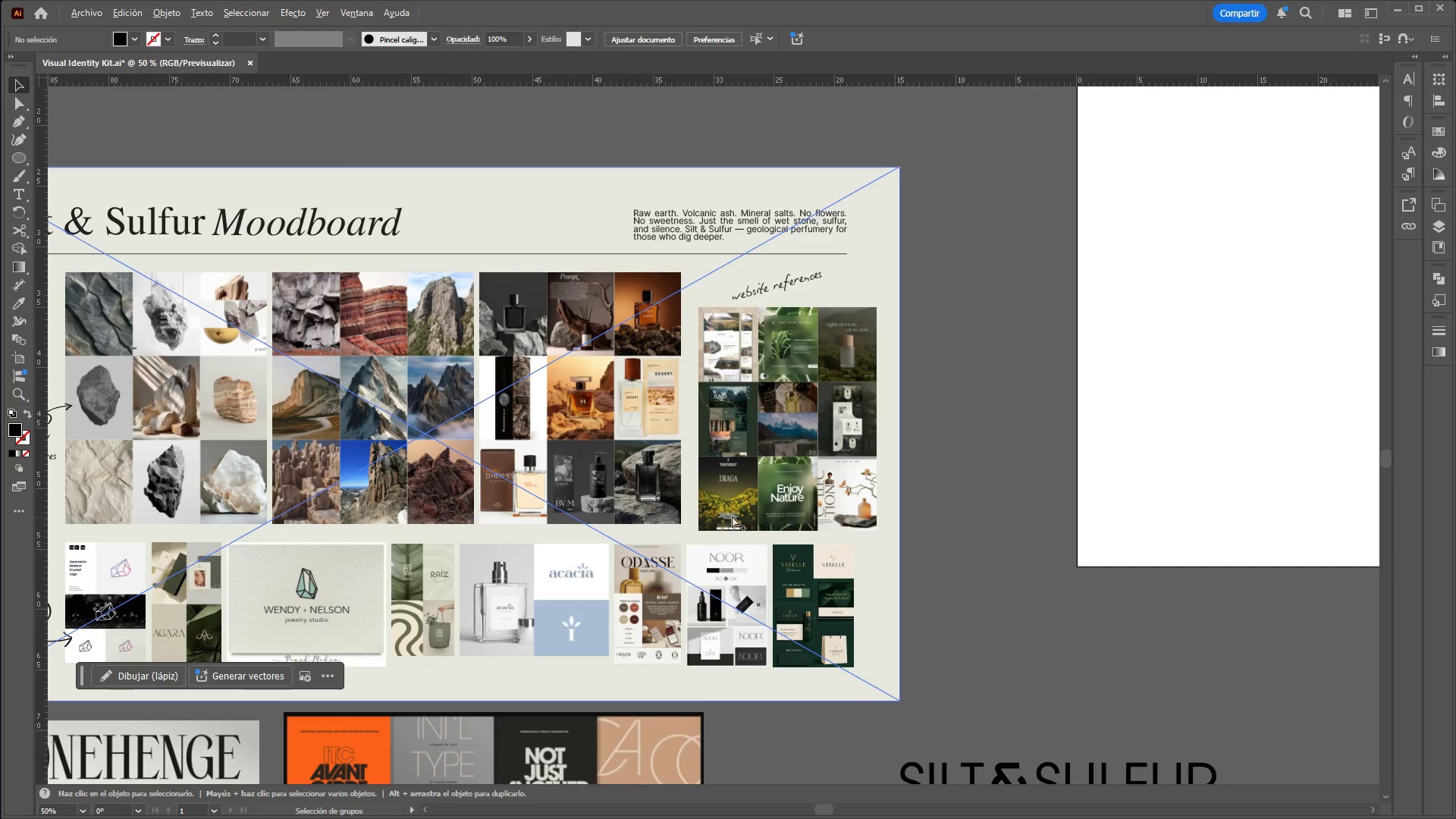 
hold_key(key=ControlLeft, duration=1.51)
scroll: coordinate [788, 479], scroll_direction: down, amount: 3.0
 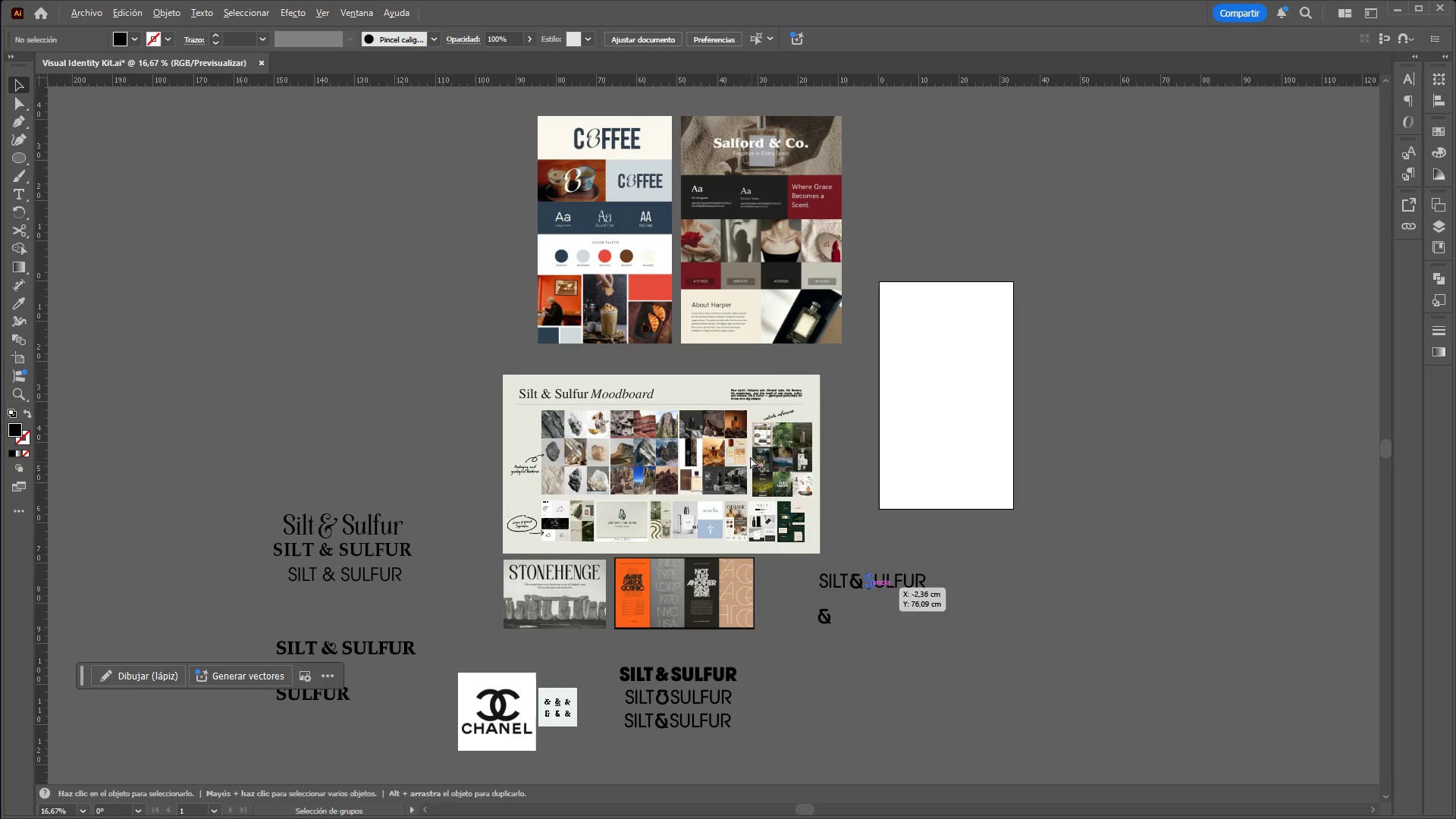 
hold_key(key=ControlLeft, duration=0.84)
scroll: coordinate [587, 469], scroll_direction: up, amount: 2.0
 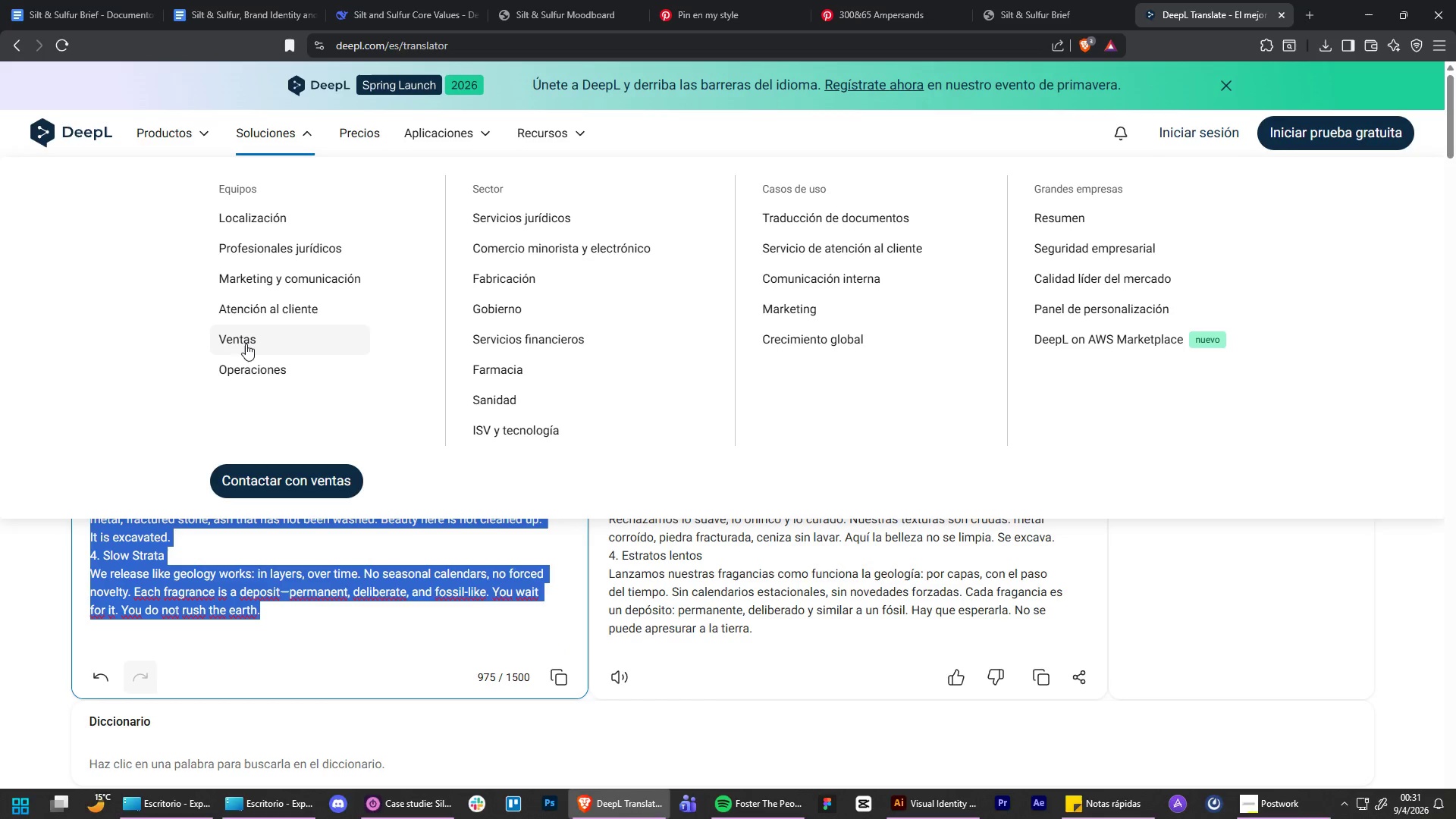 
left_click([396, 0])
 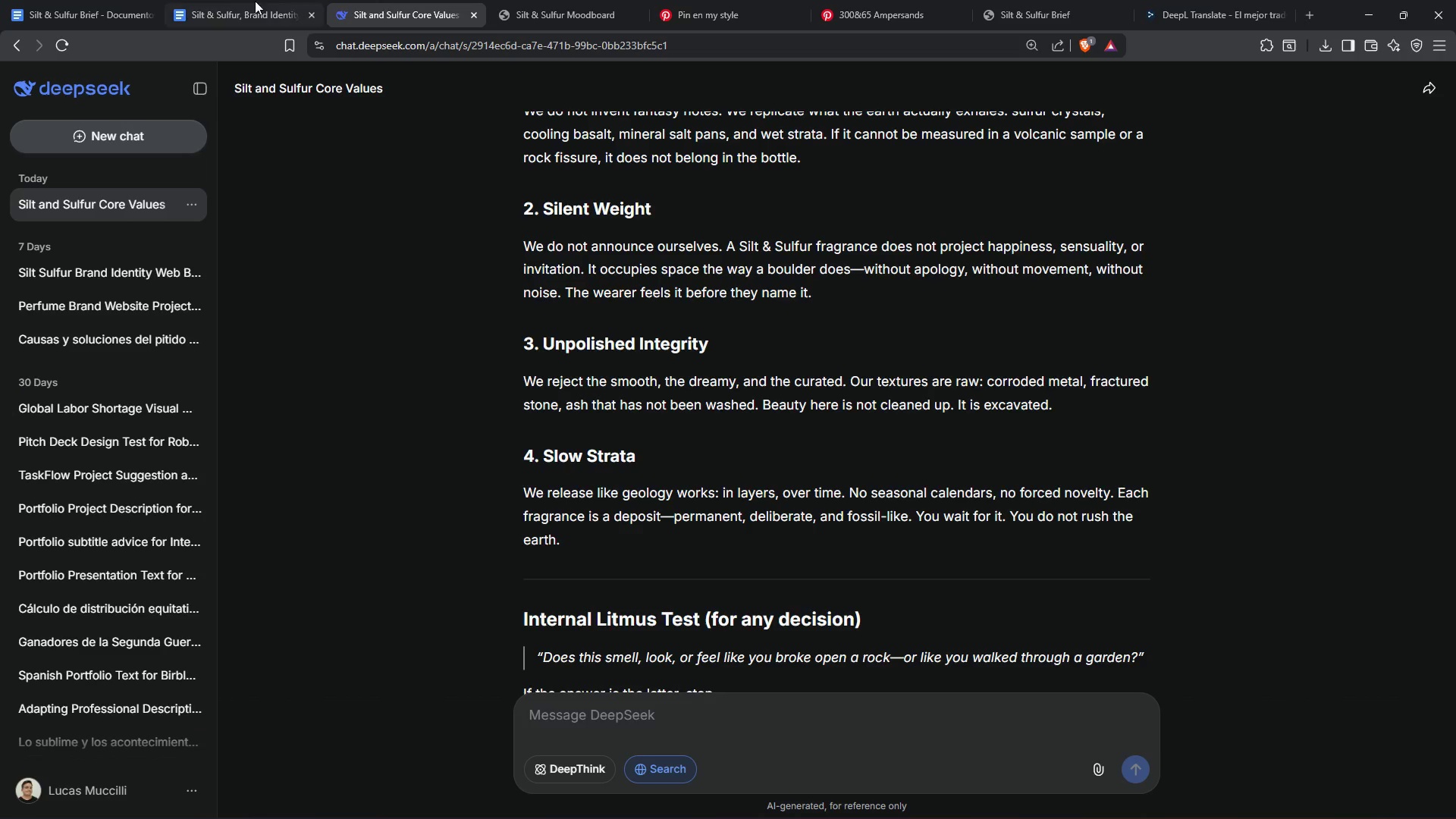 
left_click([254, 0])
 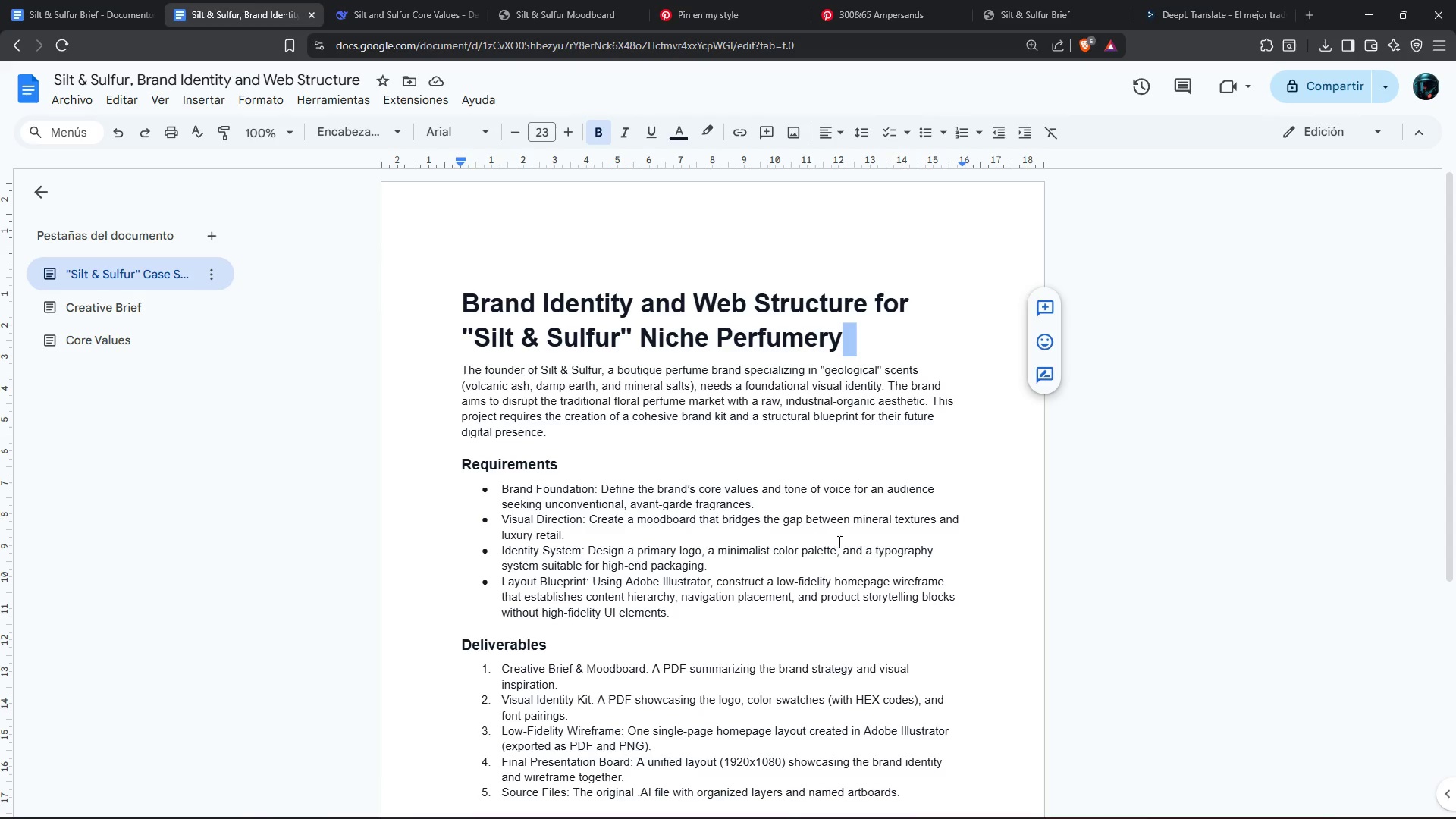 
scroll: coordinate [839, 541], scroll_direction: down, amount: 7.0
 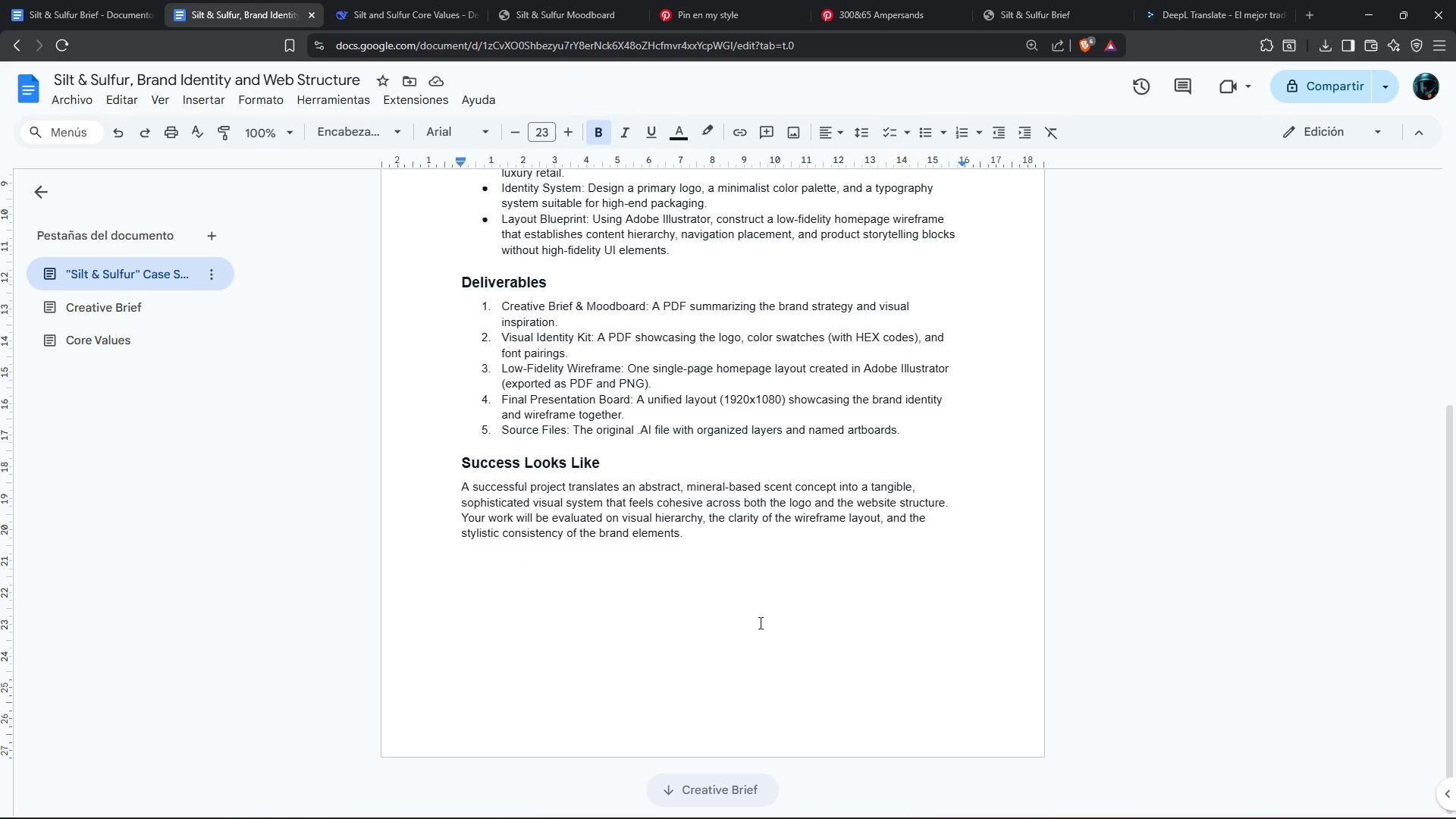 
scroll: coordinate [759, 623], scroll_direction: up, amount: 3.0
 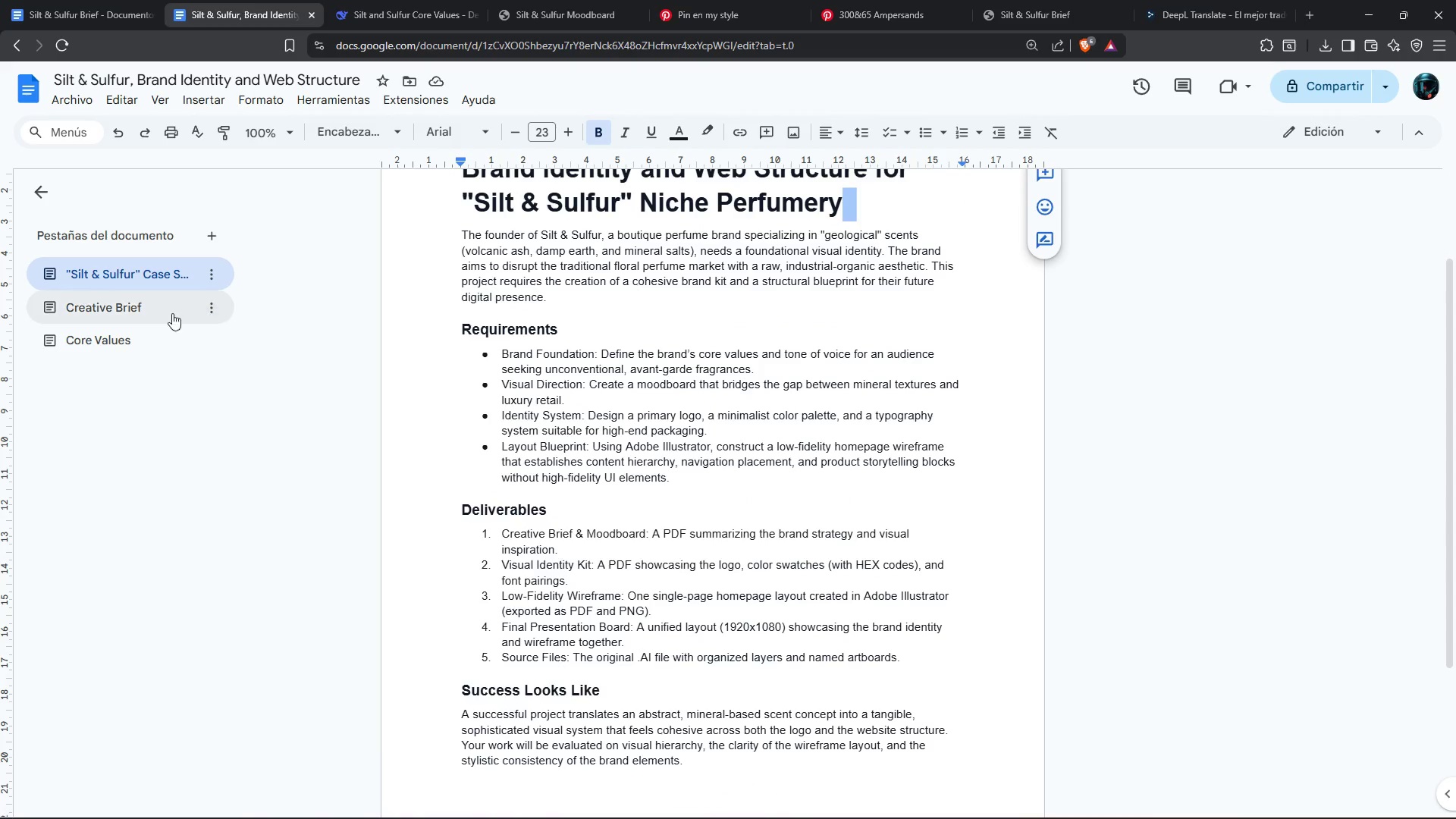 
left_click([150, 315])
 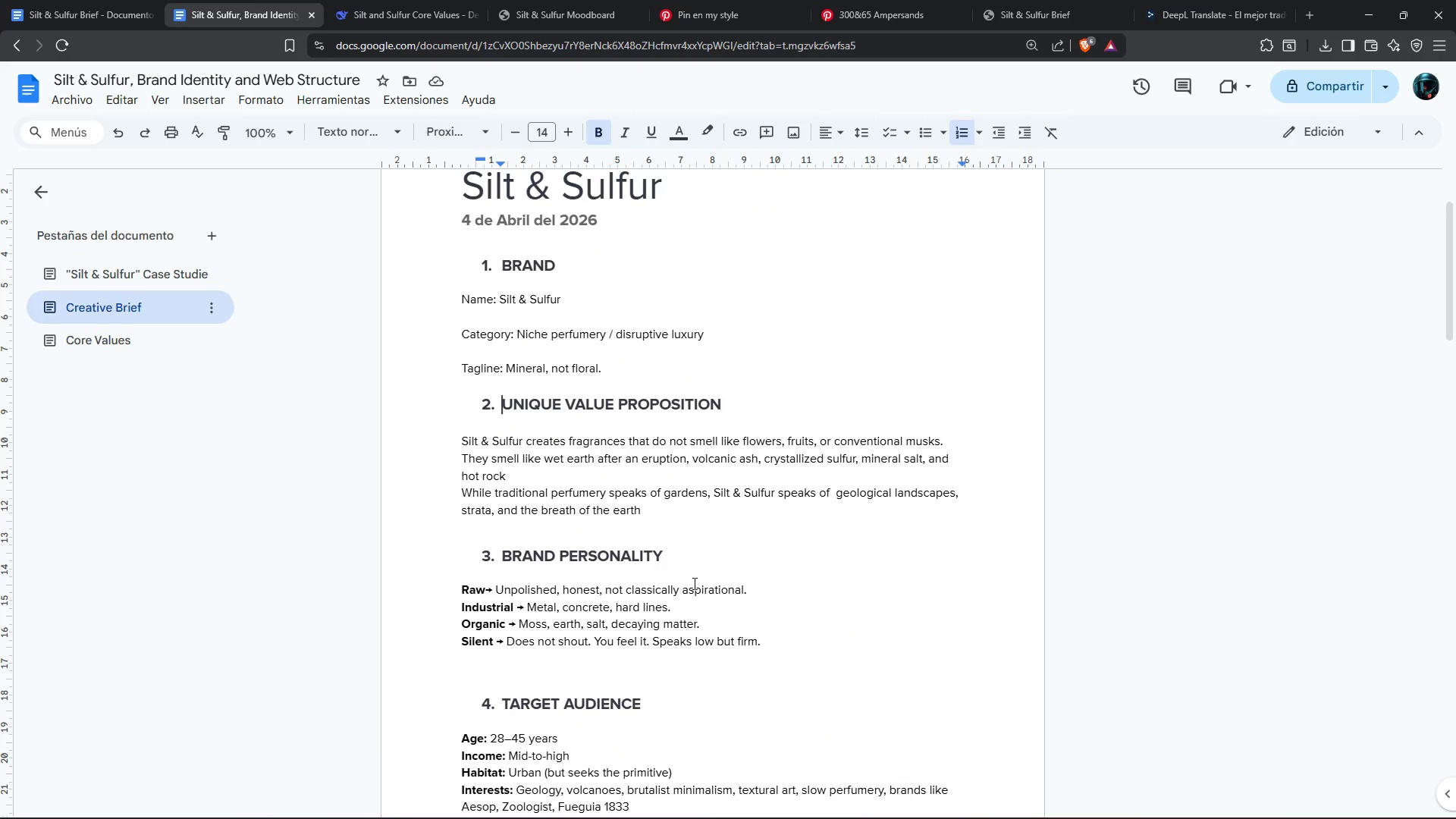 
scroll: coordinate [789, 618], scroll_direction: down, amount: 25.0
 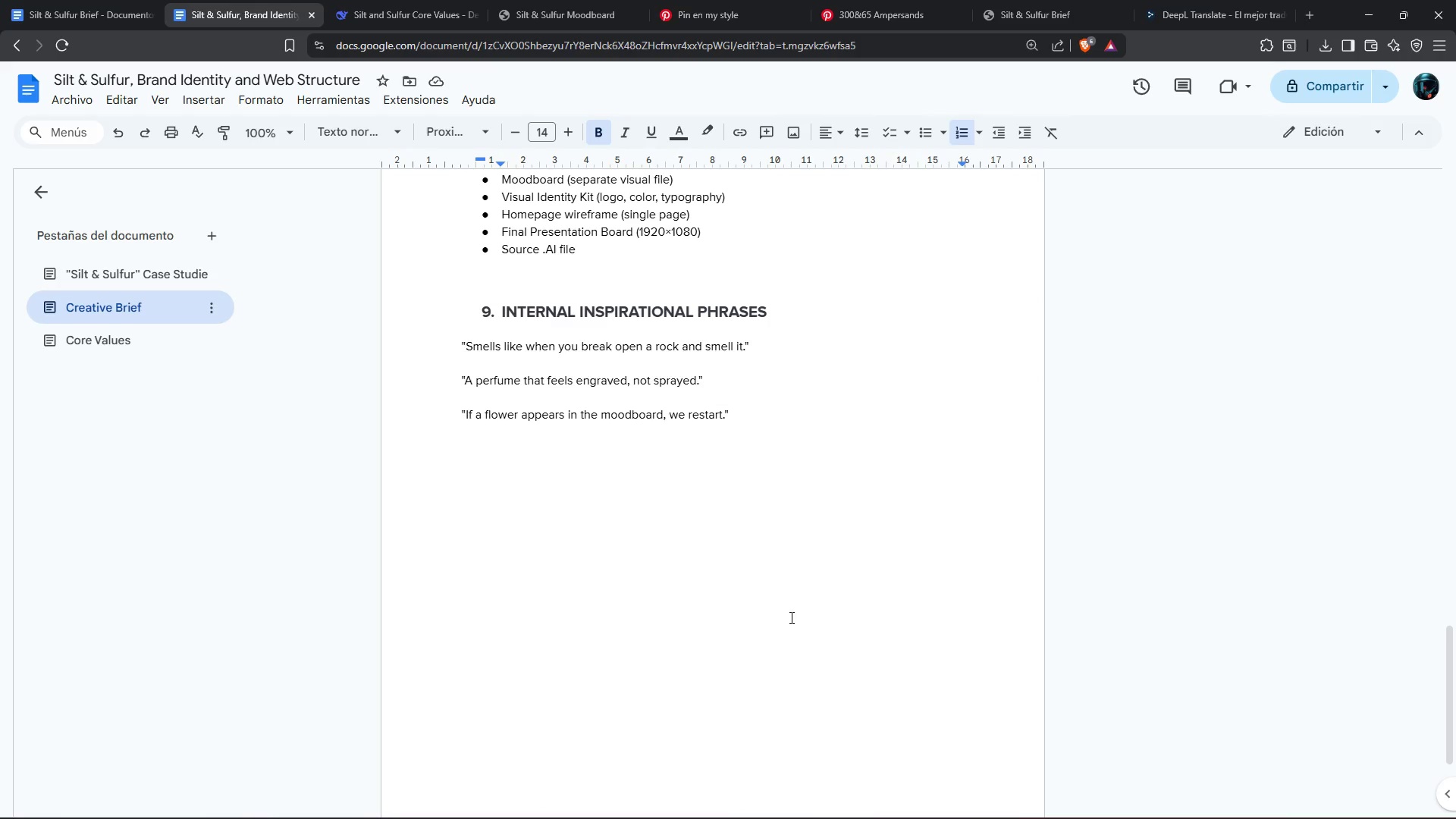 
scroll: coordinate [839, 504], scroll_direction: up, amount: 14.0
 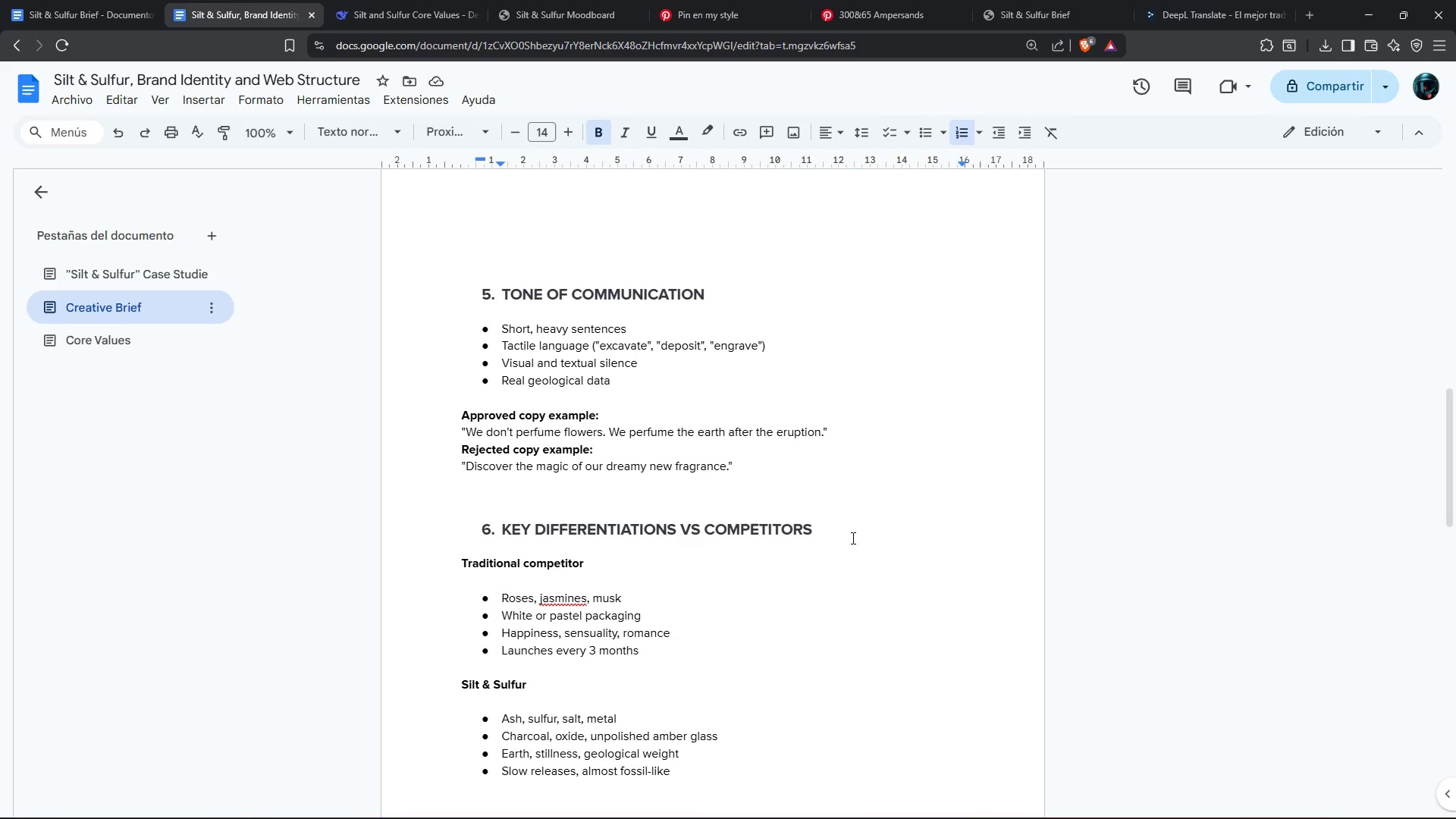 
wait(13.72)
 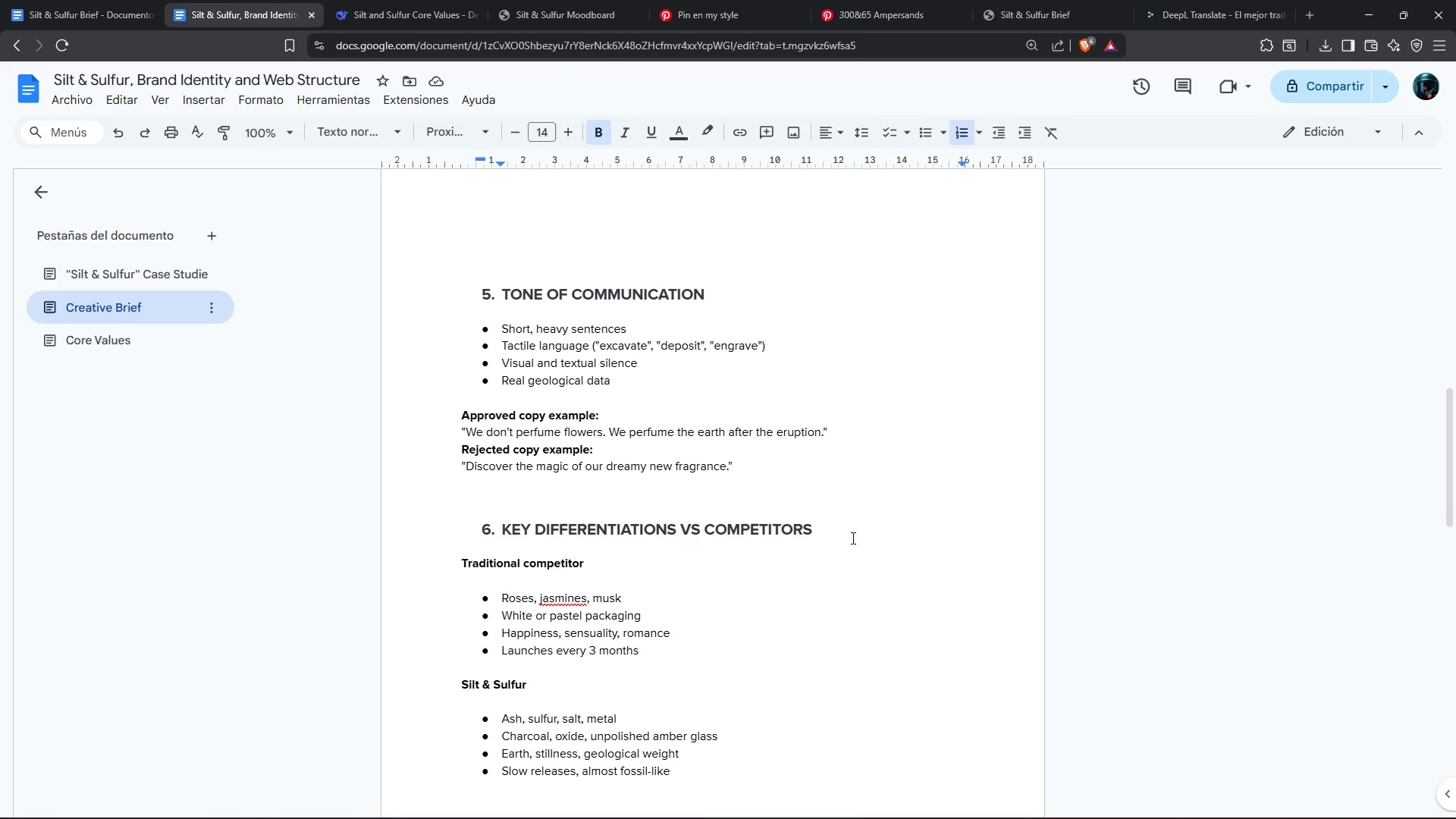 
scroll: coordinate [834, 622], scroll_direction: up, amount: 16.0
 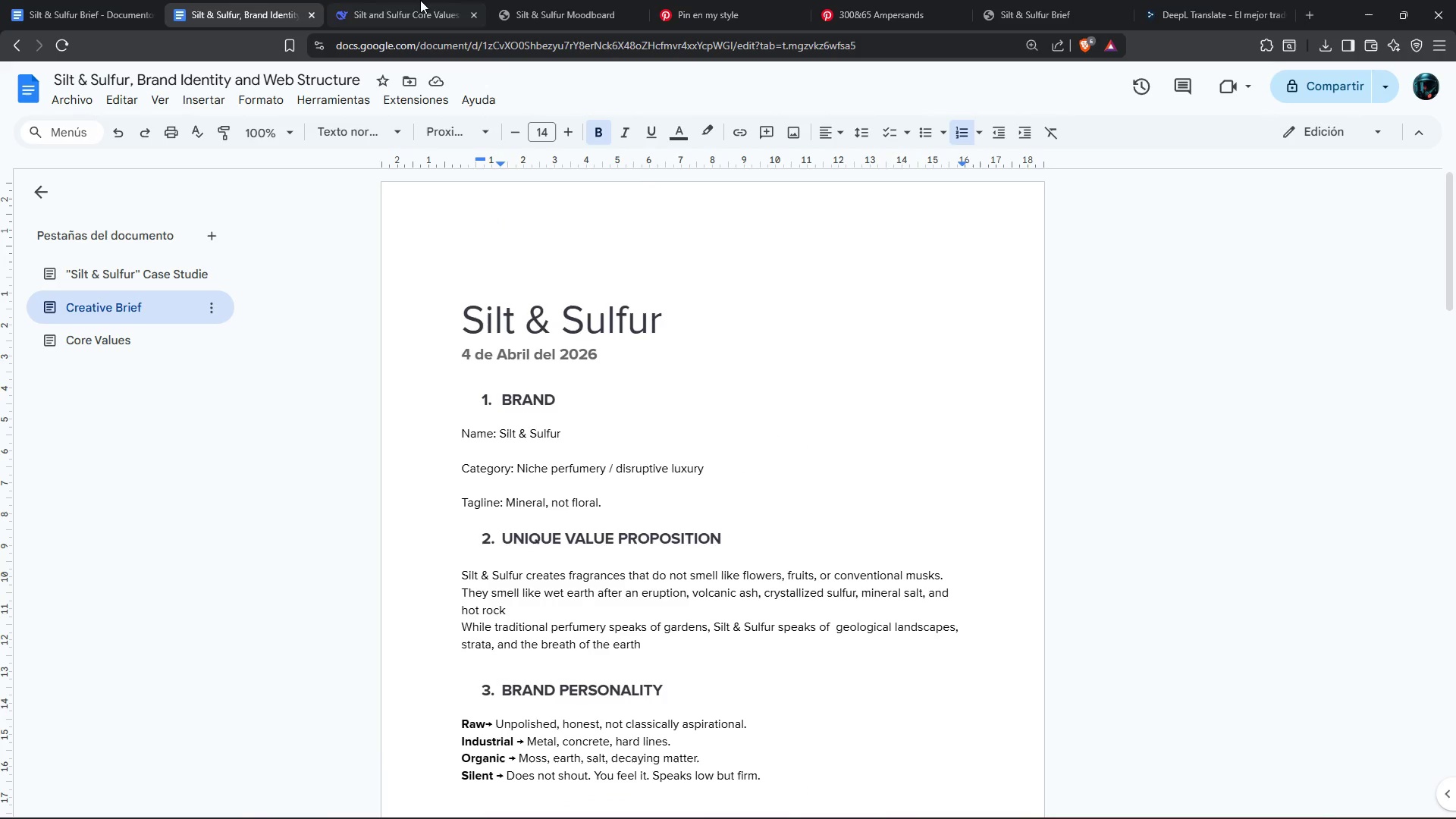 
left_click([394, 0])
 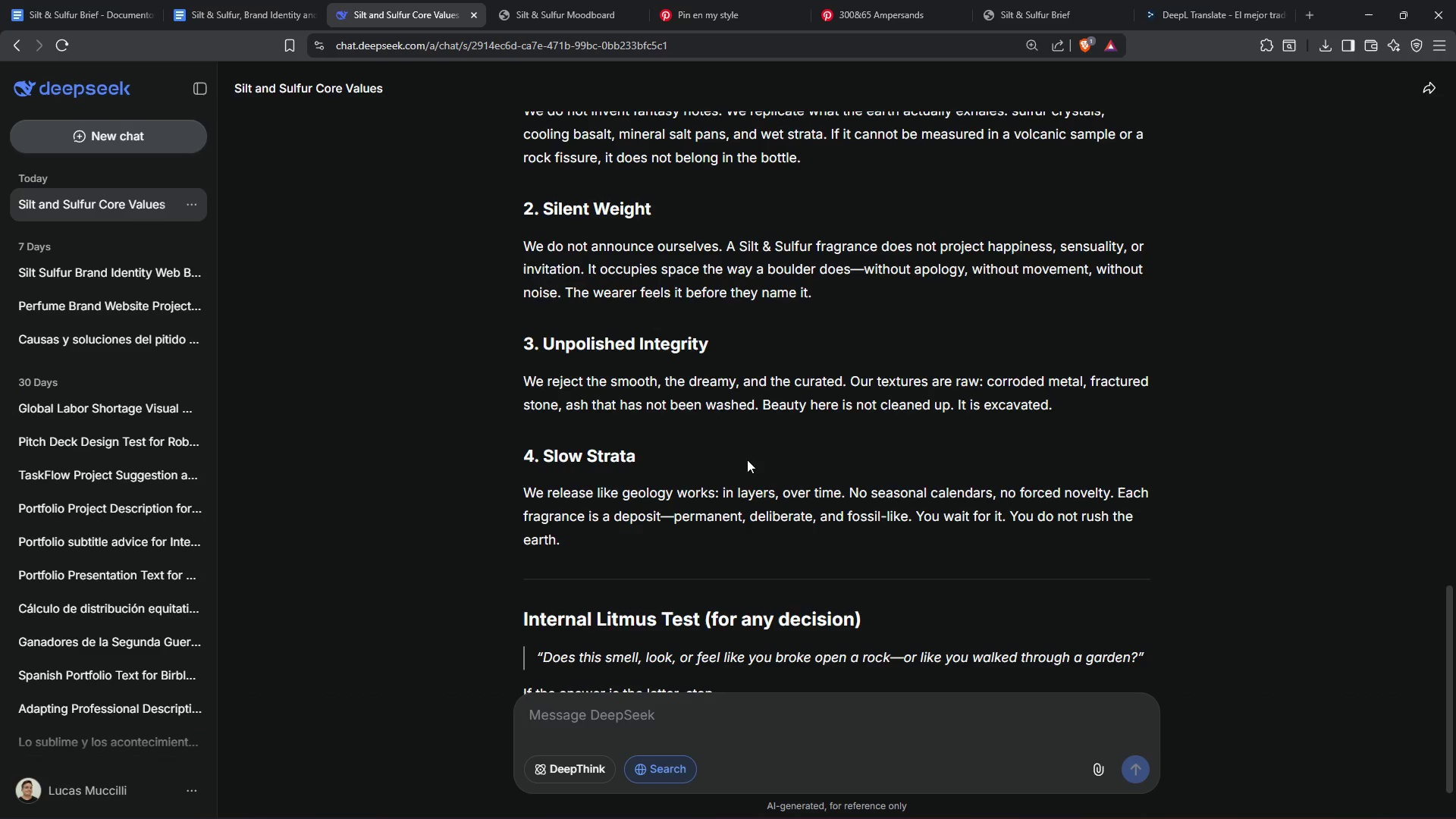 
scroll: coordinate [835, 580], scroll_direction: down, amount: 10.0
 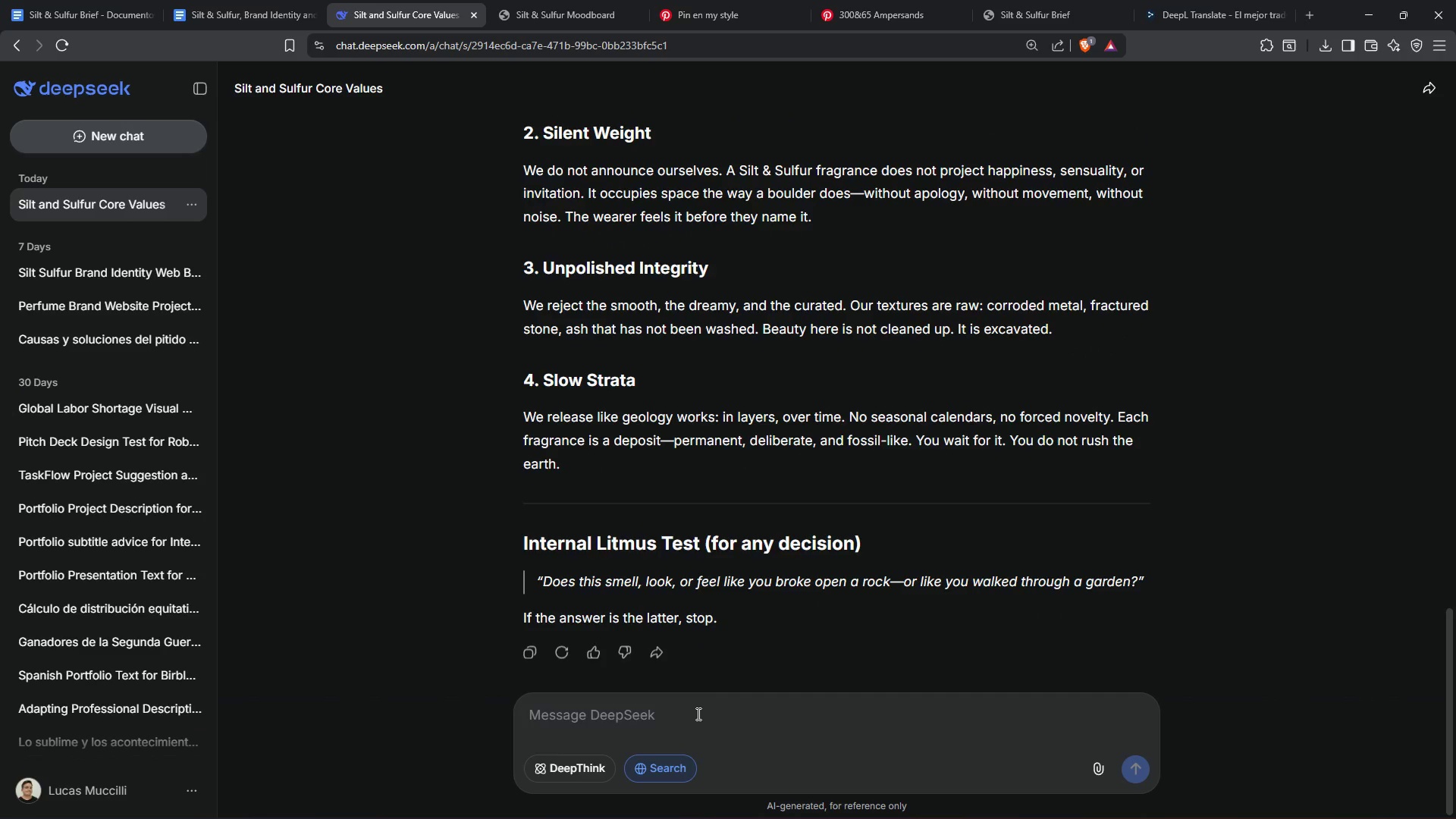 
left_click([697, 714])
 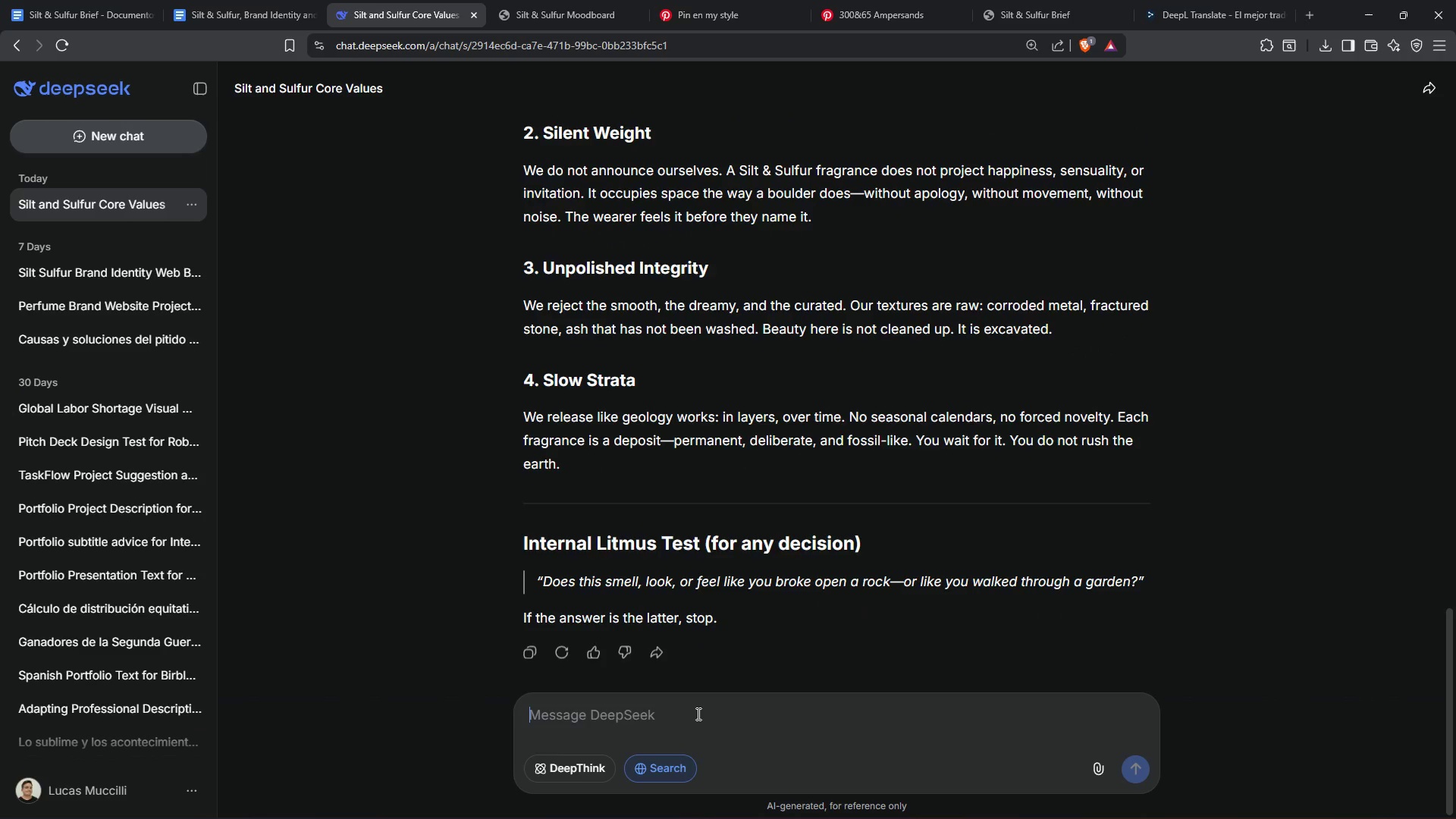 
type(slogan for )
key(Backspace)
key(Backspace)
key(Backspace)
key(Backspace)
key(Backspace)
type({)
 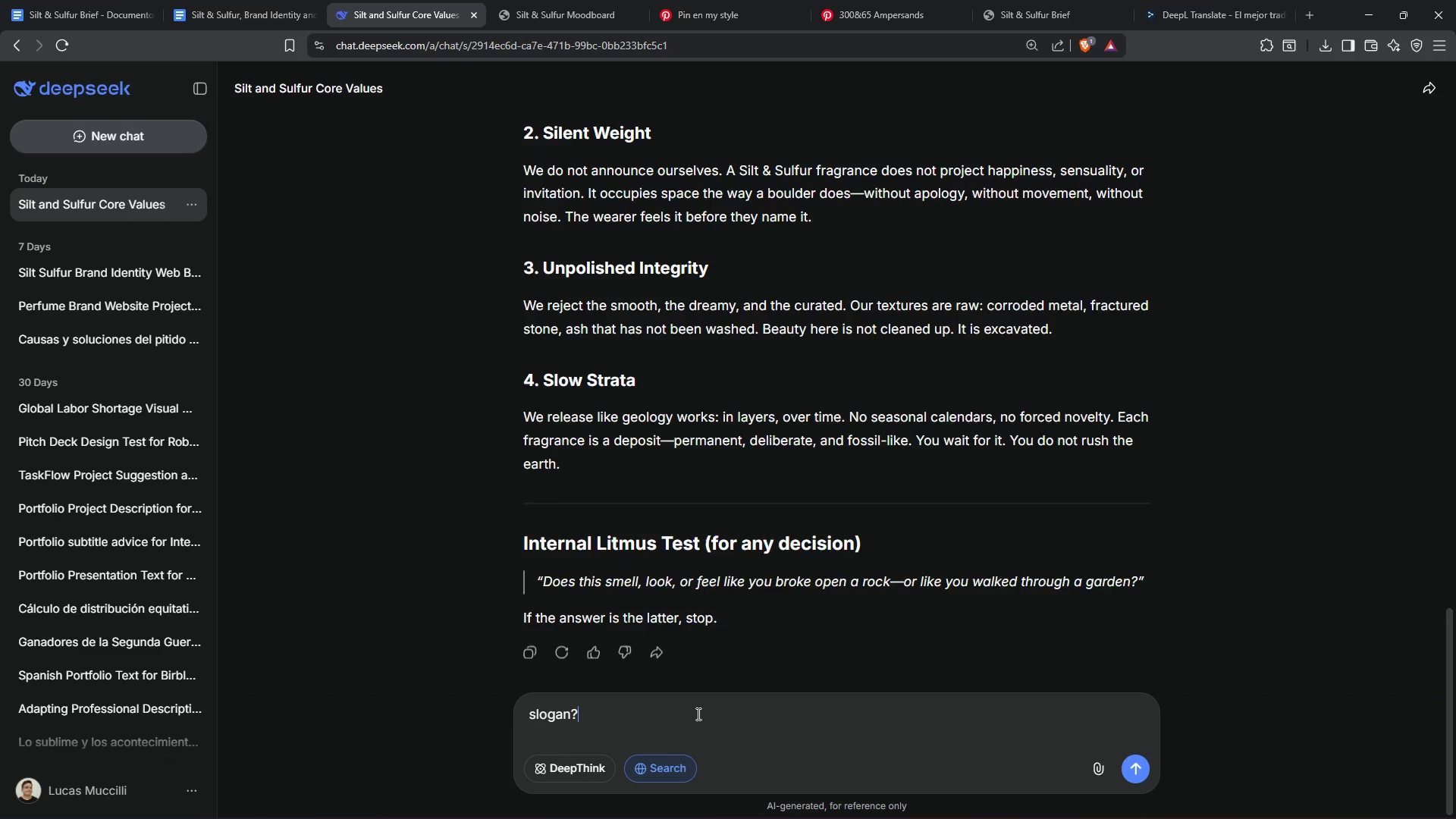 
key(Enter)
 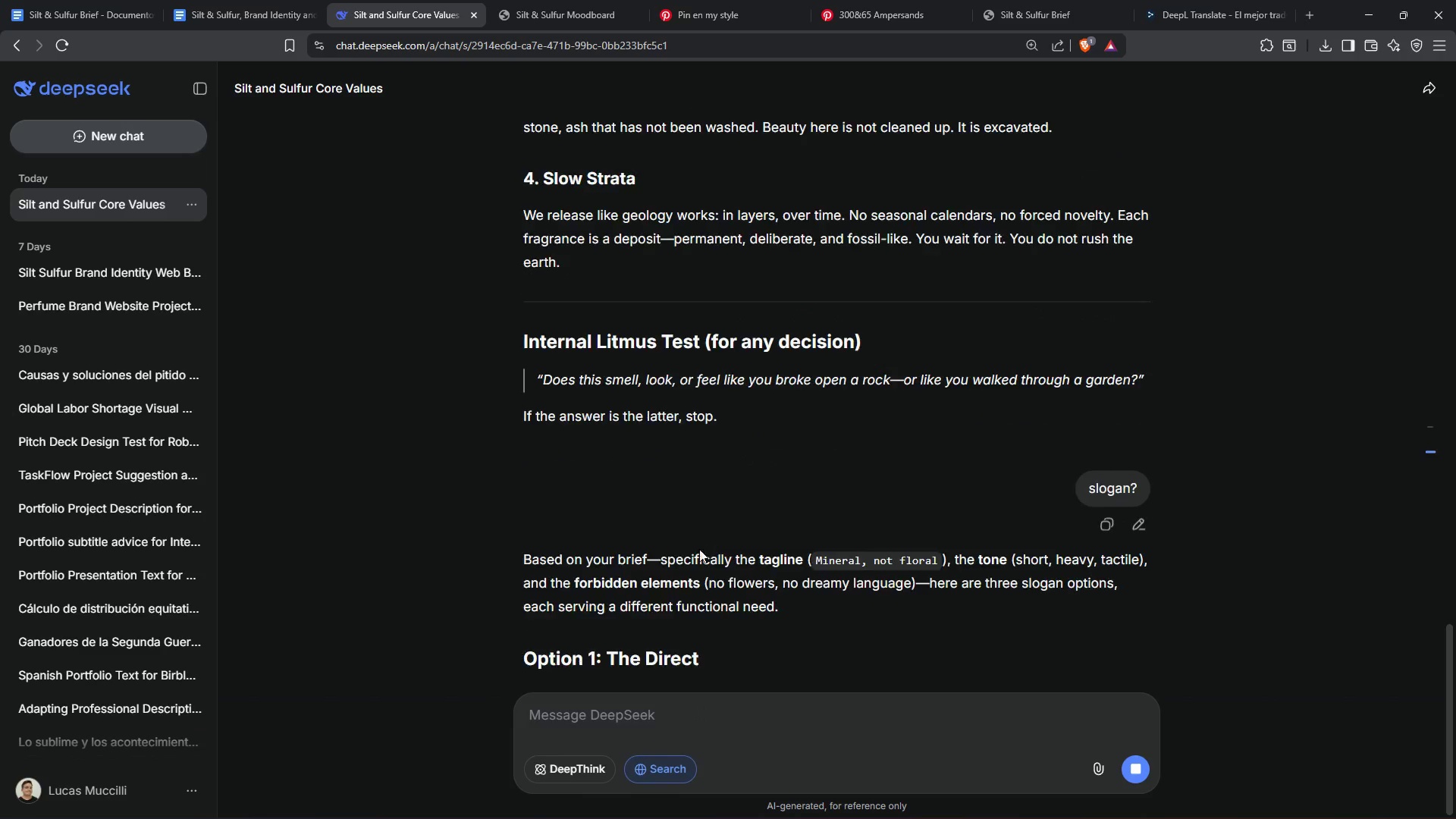 
scroll: coordinate [848, 585], scroll_direction: up, amount: 1.0
 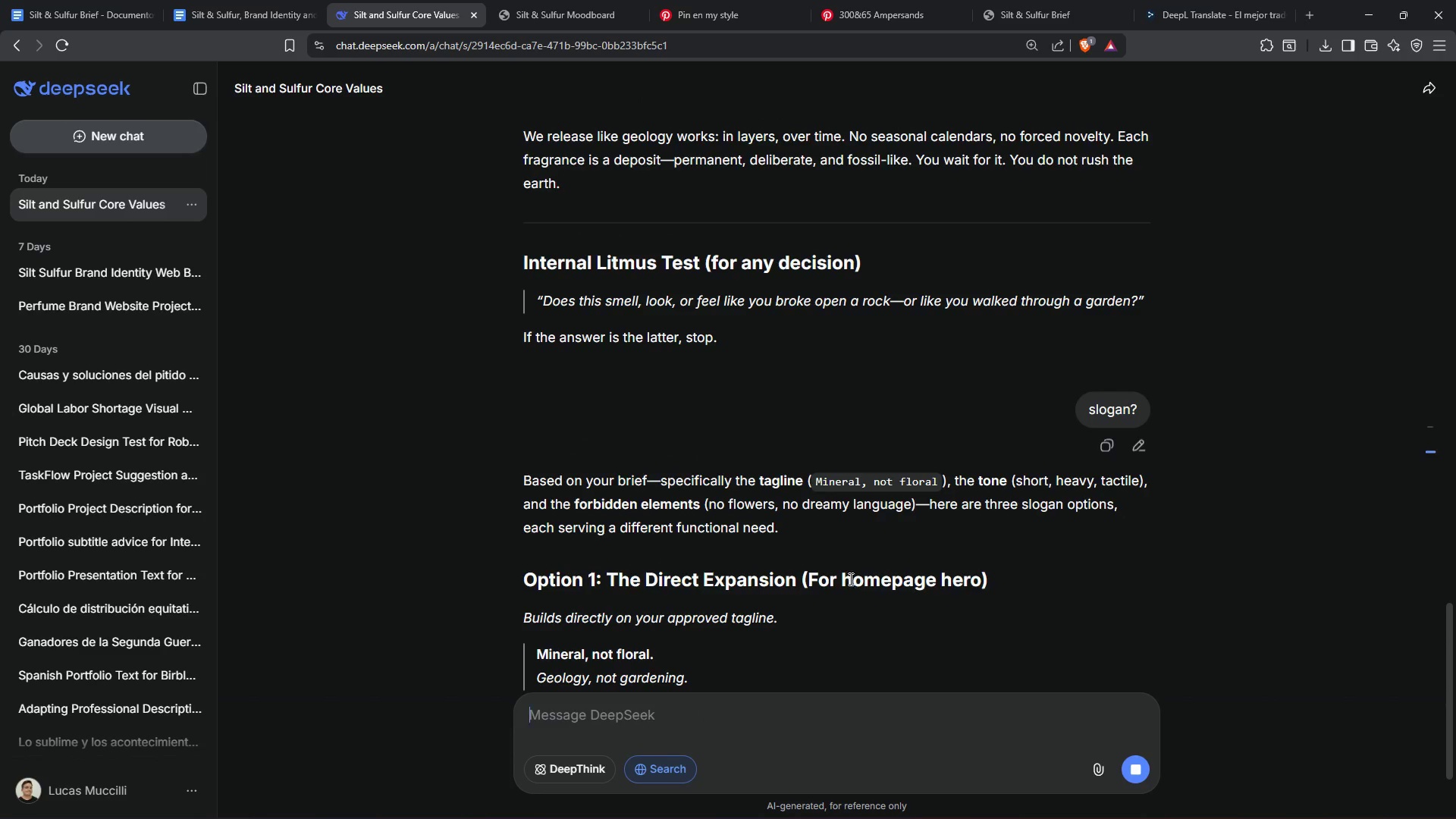 
scroll: coordinate [849, 575], scroll_direction: down, amount: 4.0
 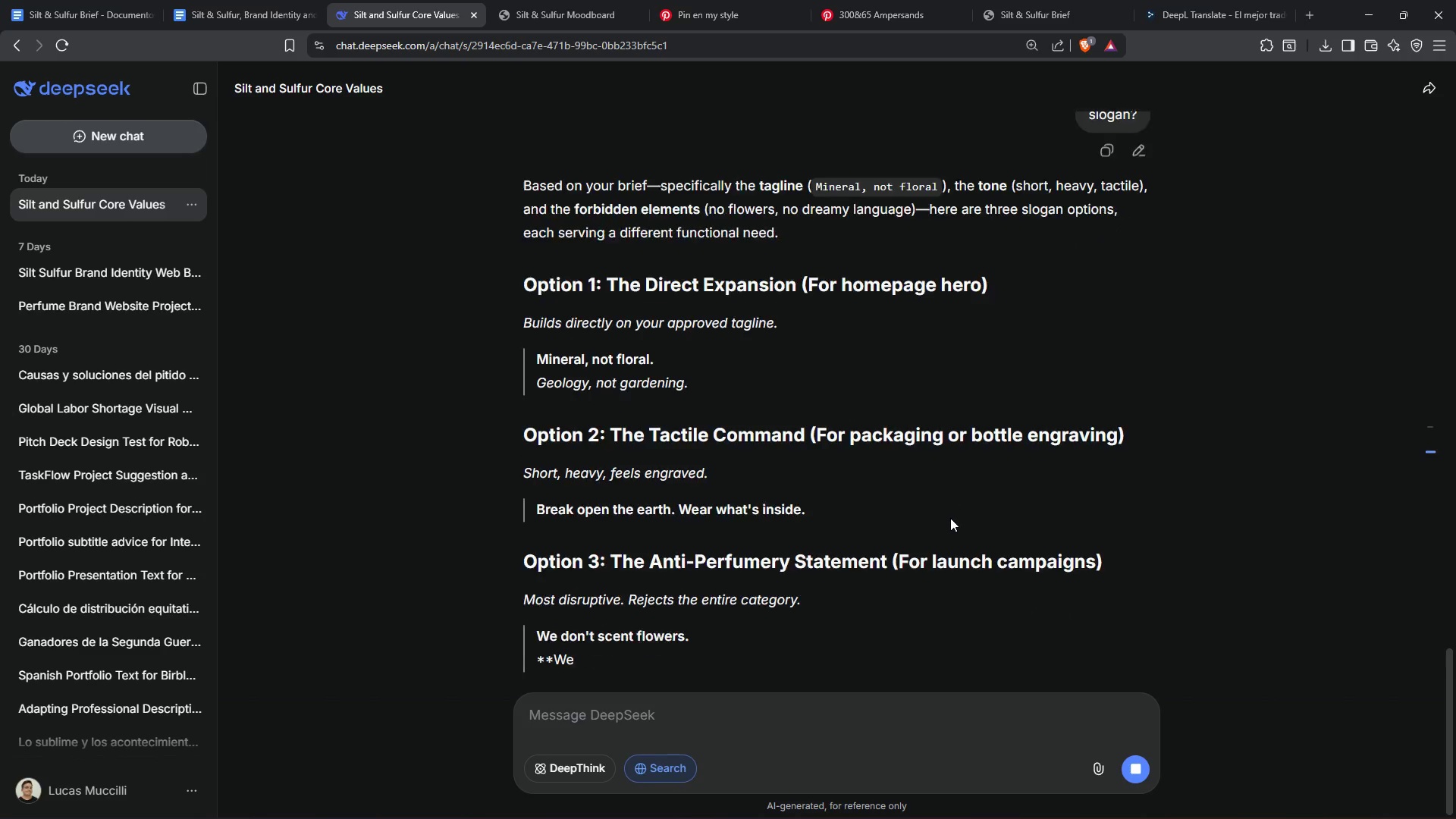 
scroll: coordinate [950, 515], scroll_direction: up, amount: 1.0
 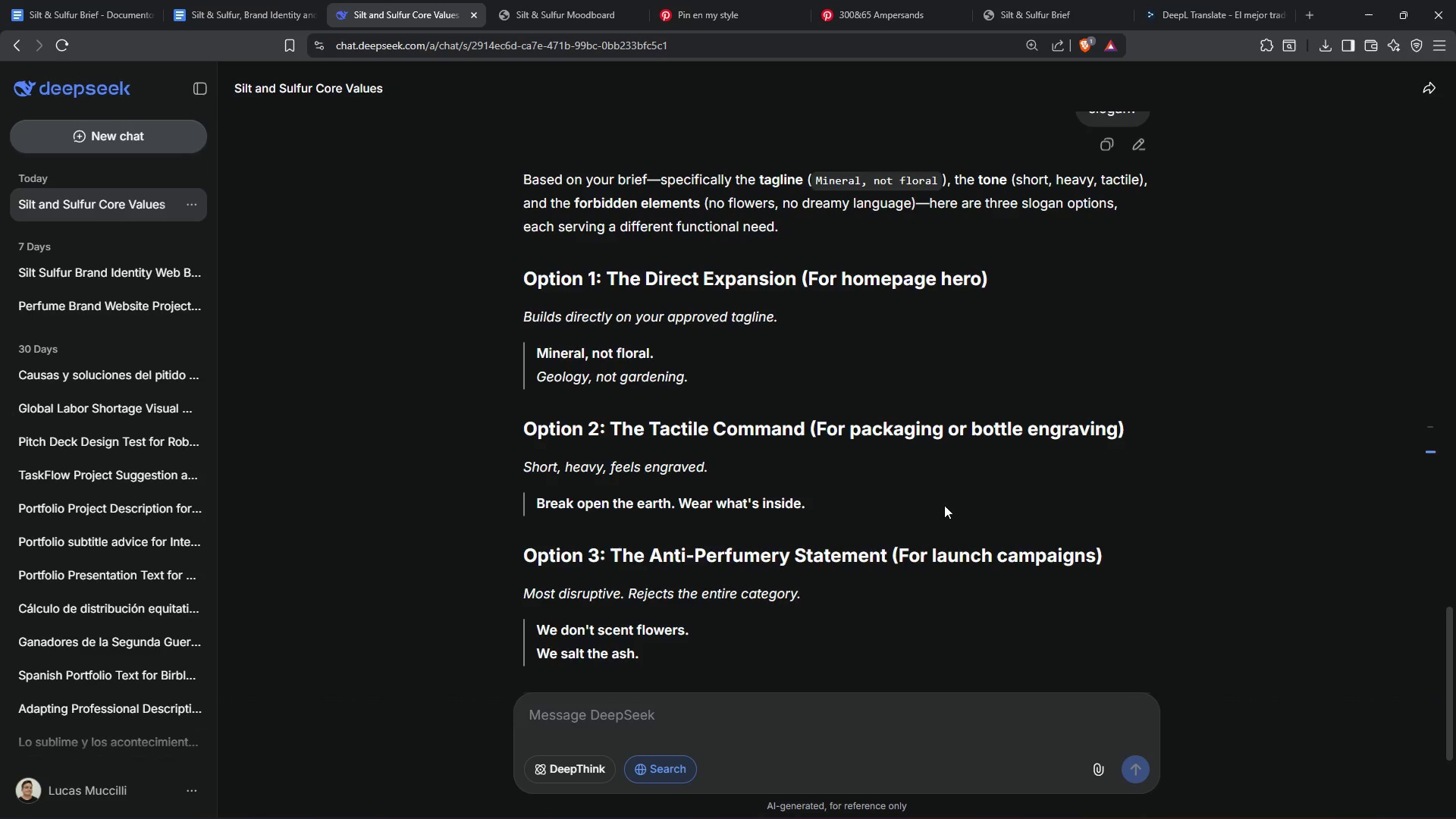 
wait(21.8)
 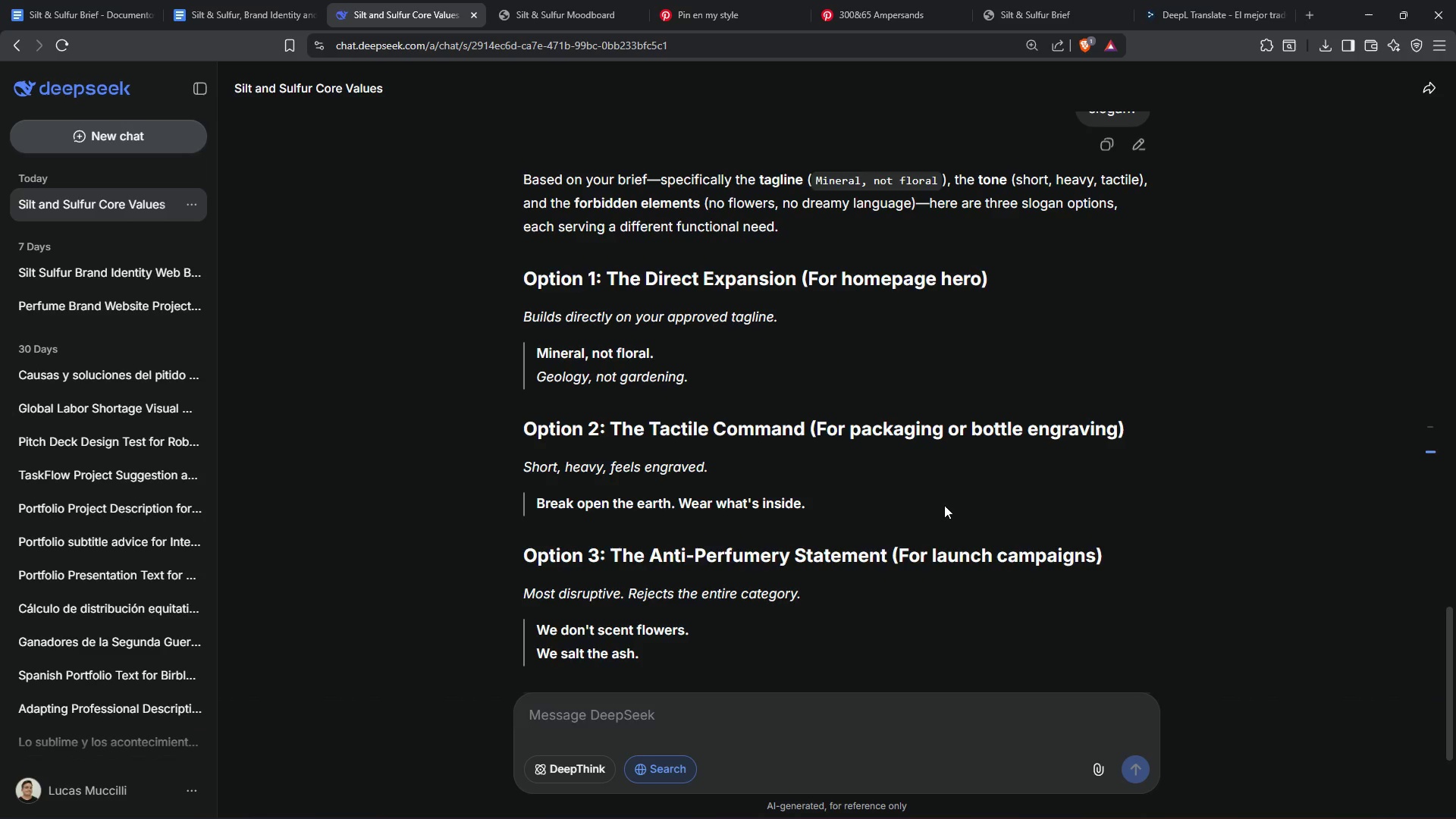 
scroll: coordinate [943, 511], scroll_direction: down, amount: 3.0
 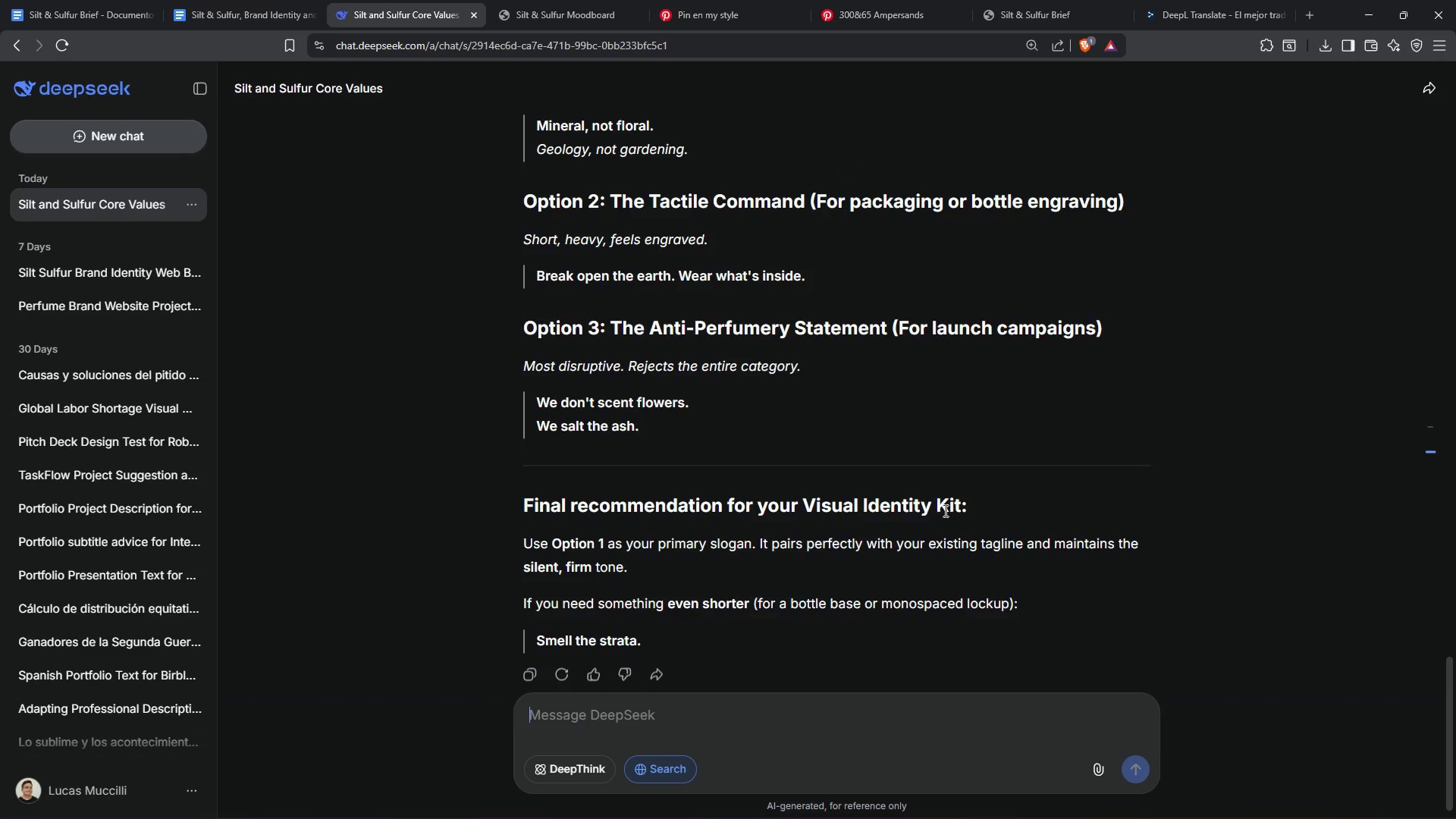 
scroll: coordinate [944, 510], scroll_direction: up, amount: 1.0
 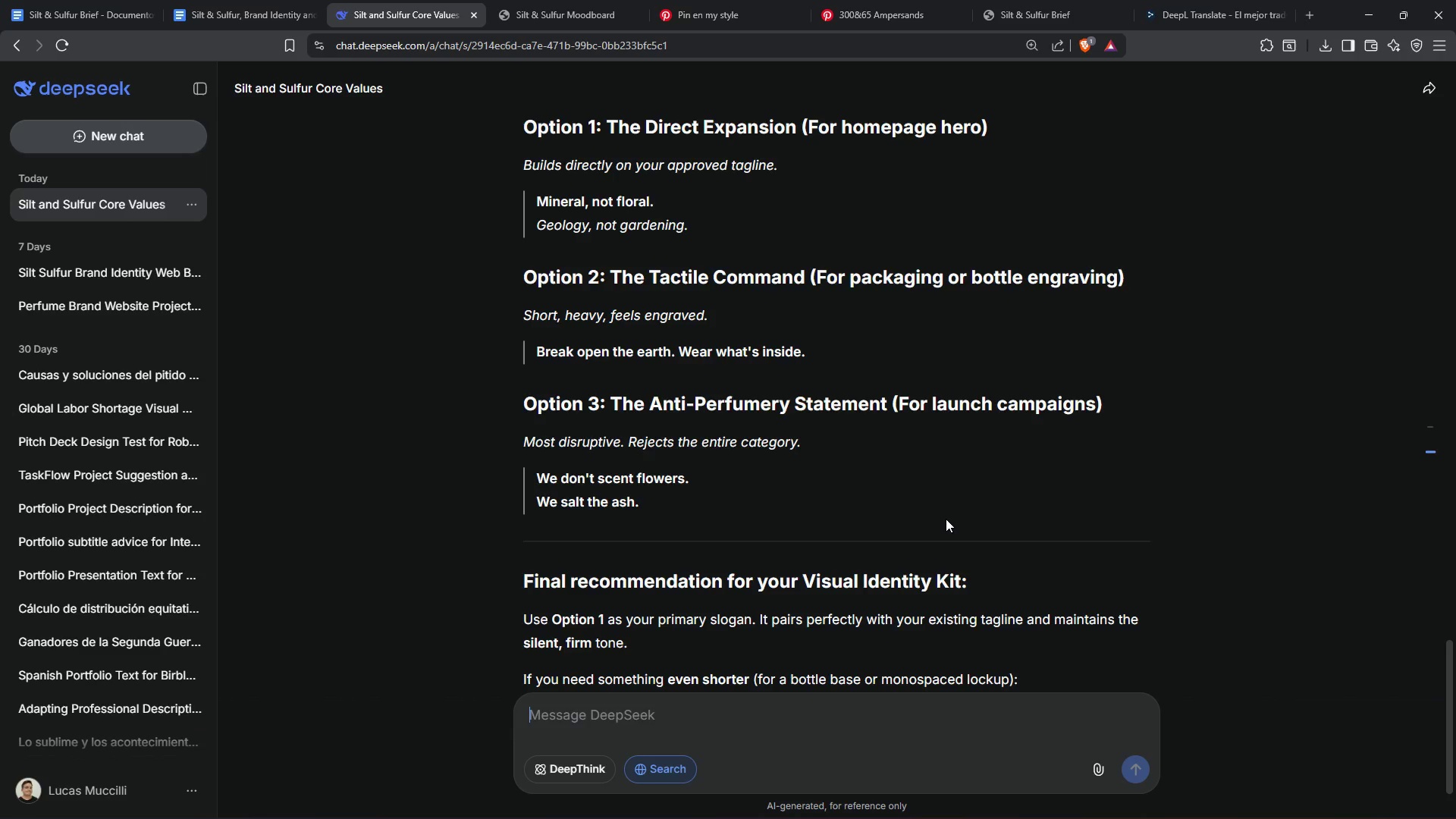 
scroll: coordinate [902, 532], scroll_direction: down, amount: 5.0
 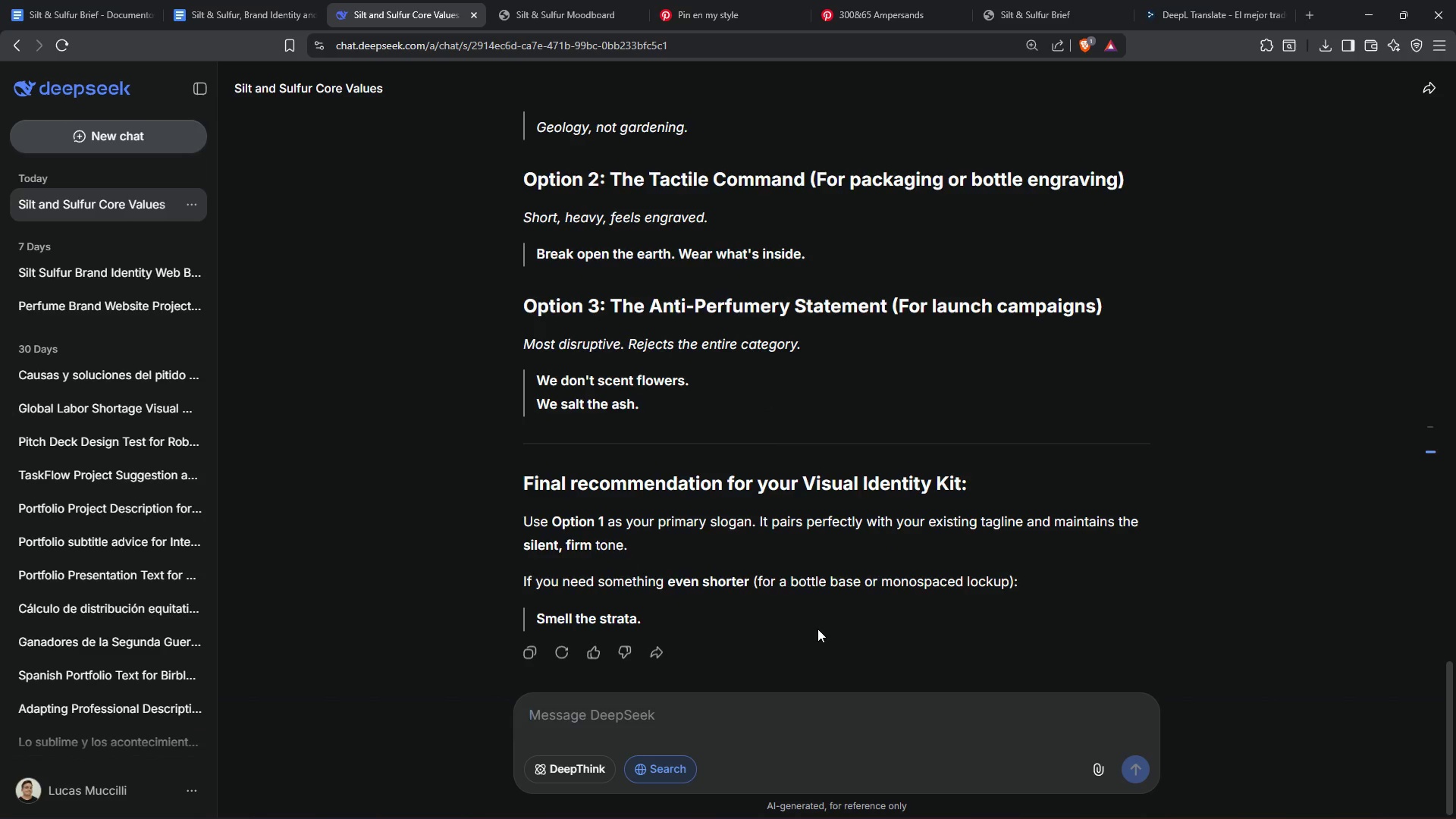 
scroll: coordinate [817, 625], scroll_direction: none, amount: 0.0
 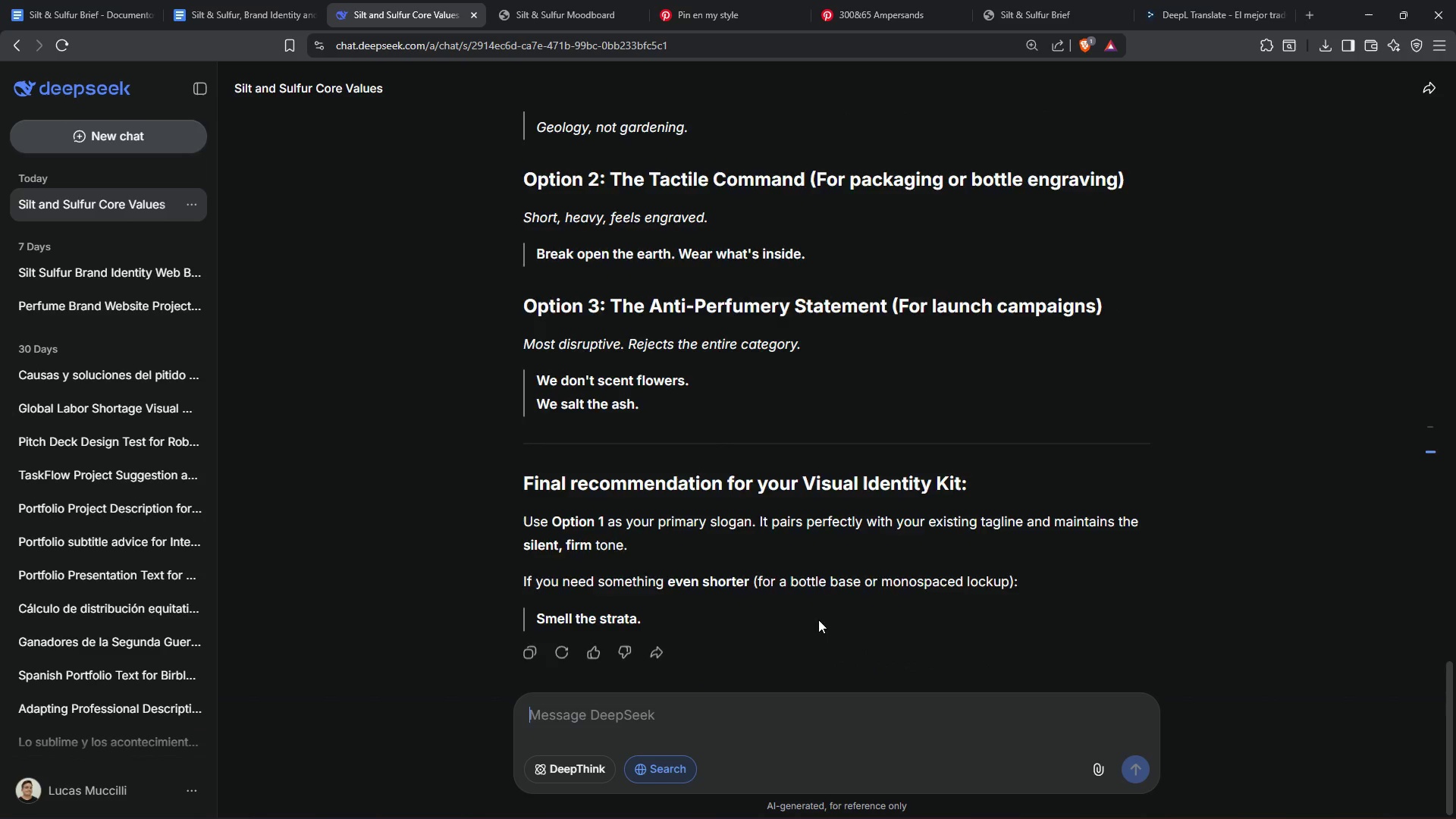 
scroll: coordinate [820, 606], scroll_direction: up, amount: 5.0
 